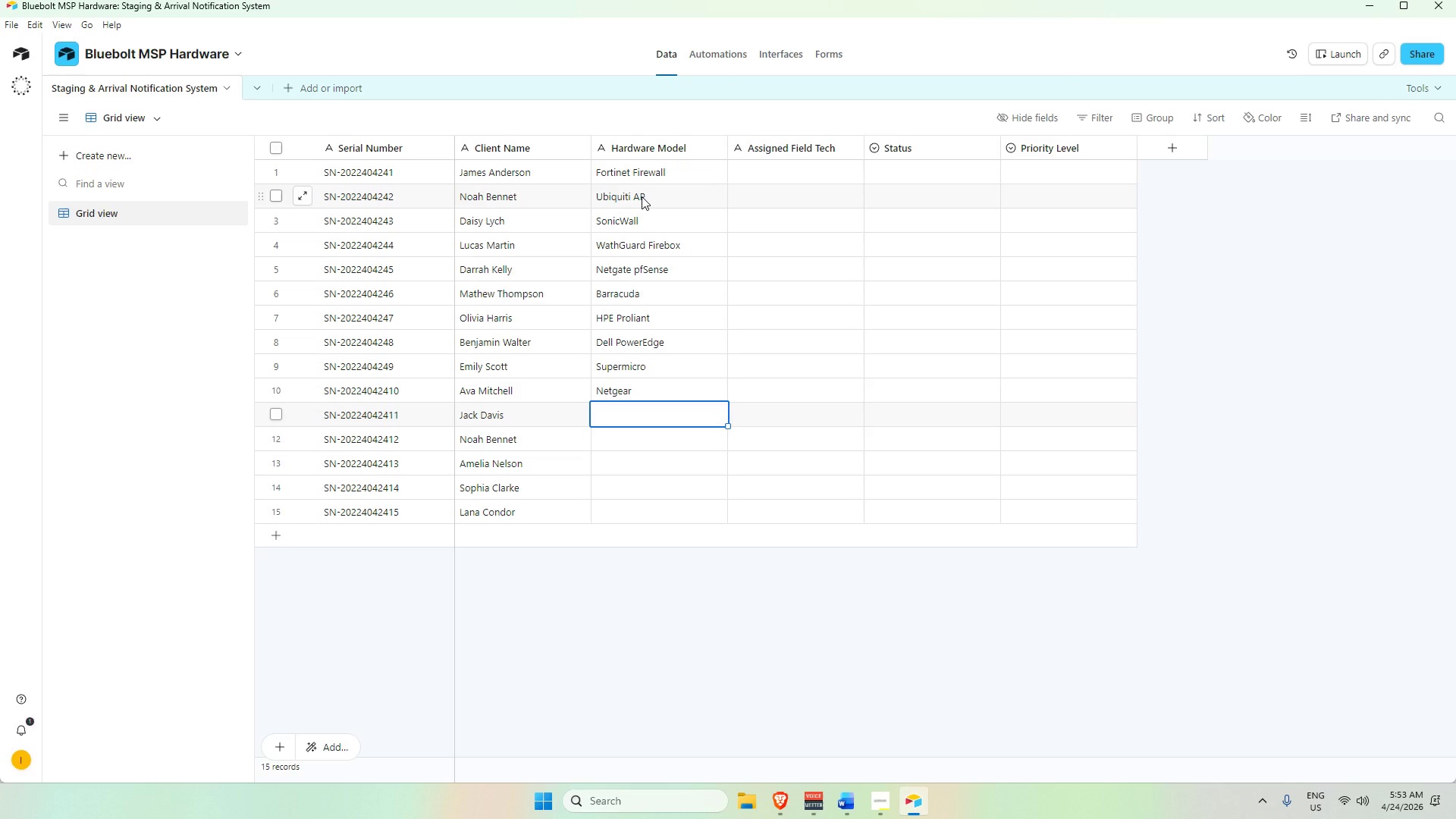 
type(Check Point Quantum)
 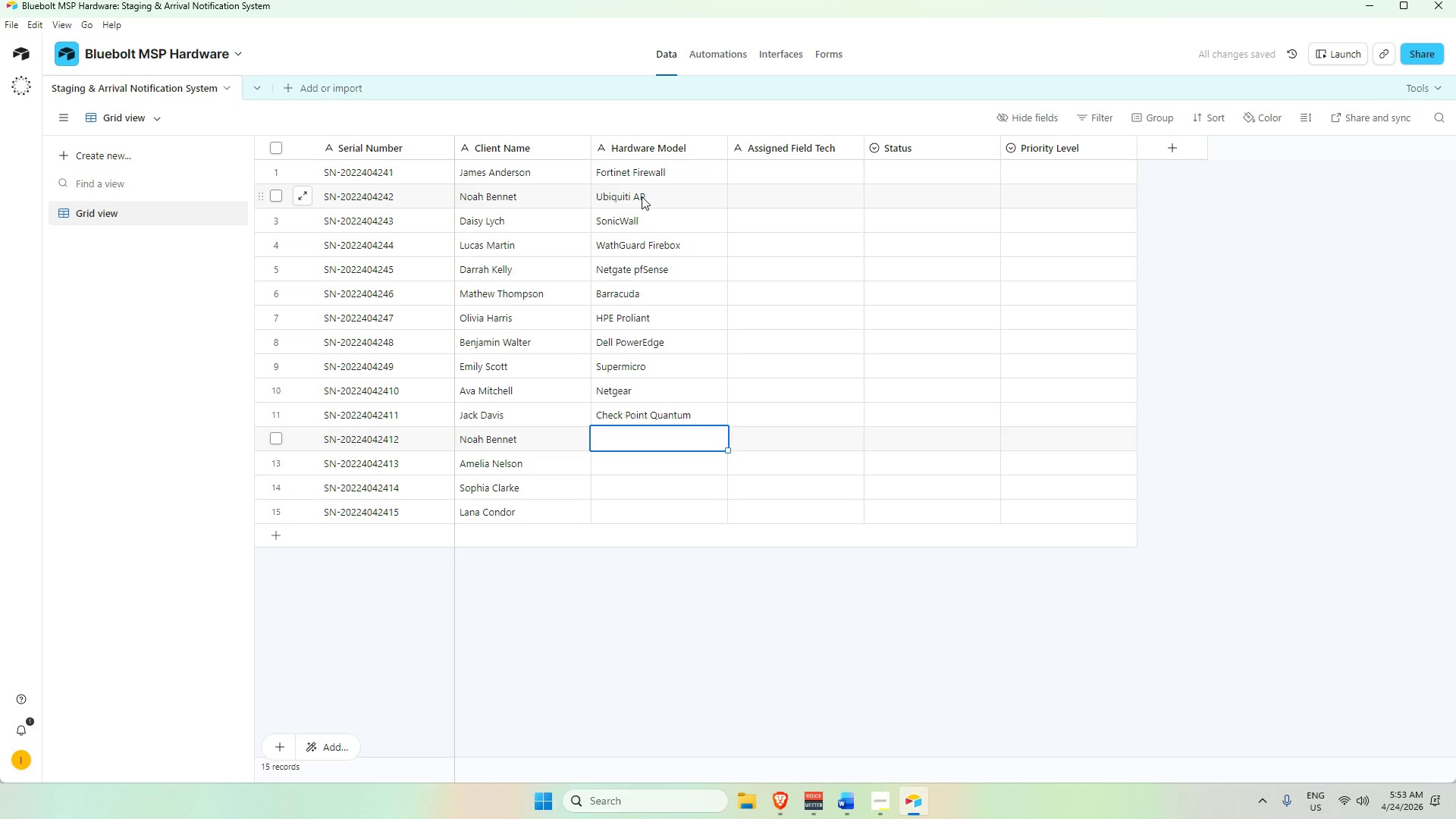 
 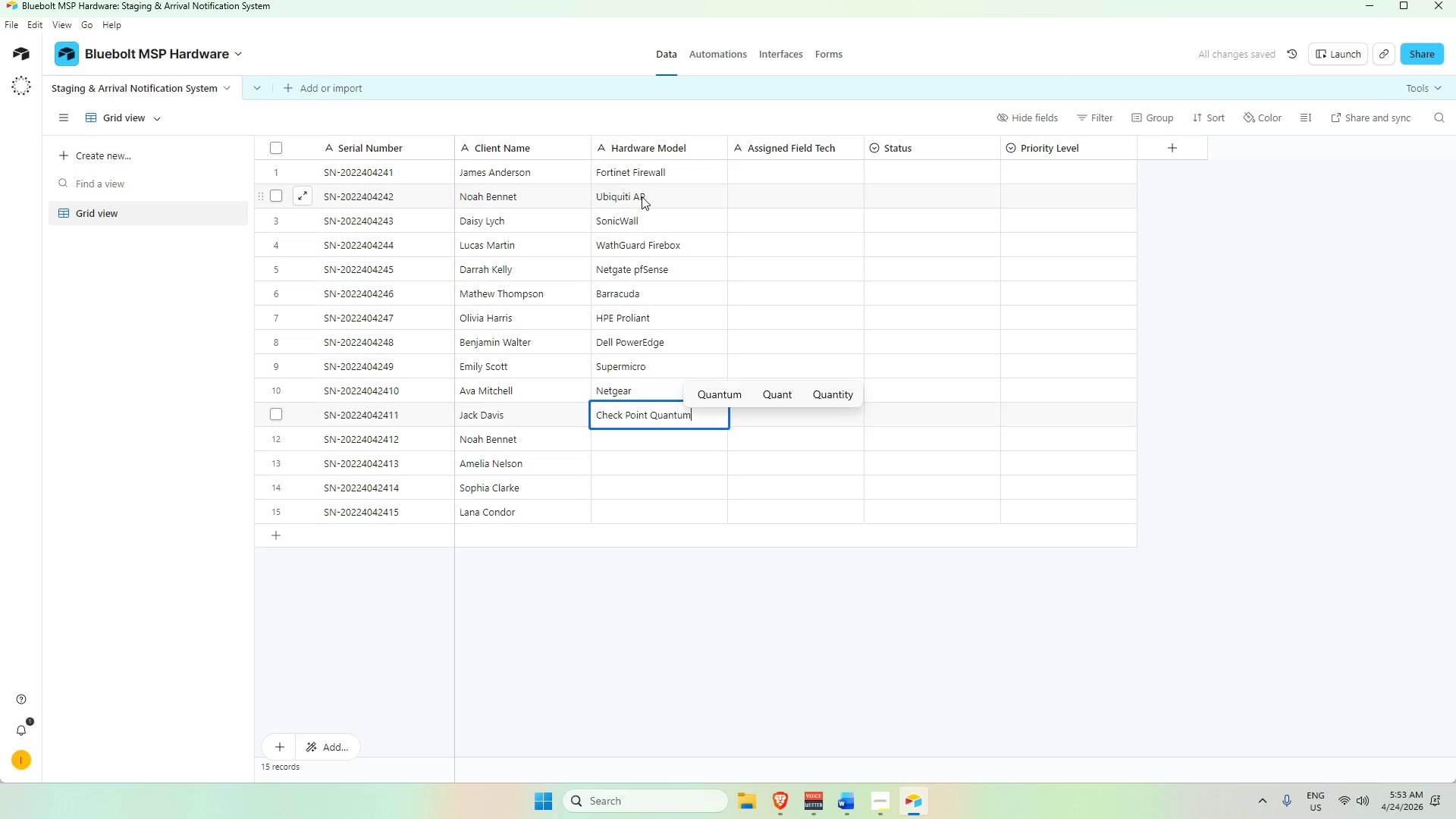 
key(Enter)
 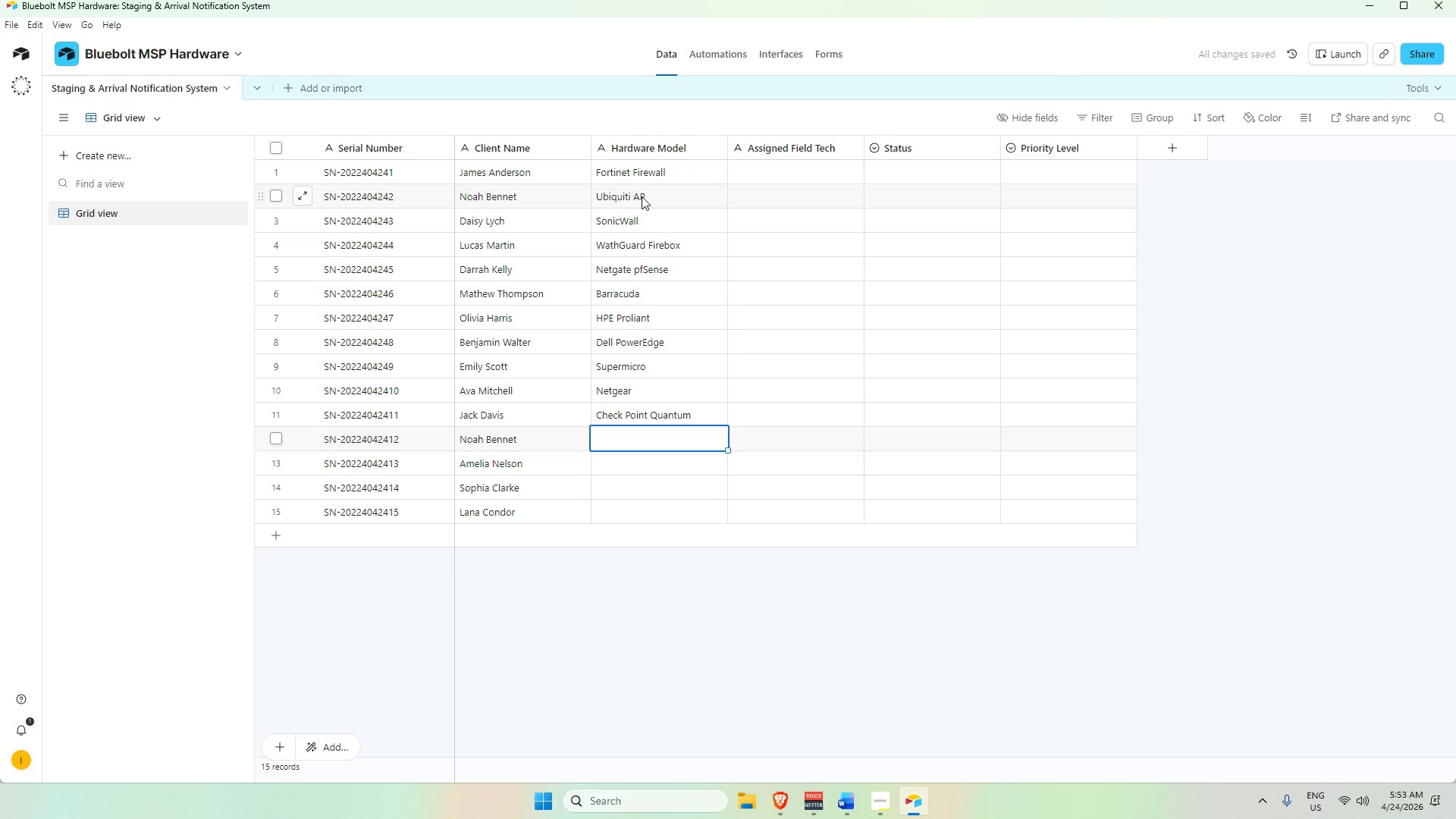 
type(Sonic )
key(Backspace)
type(wall )
key(Backspace)
 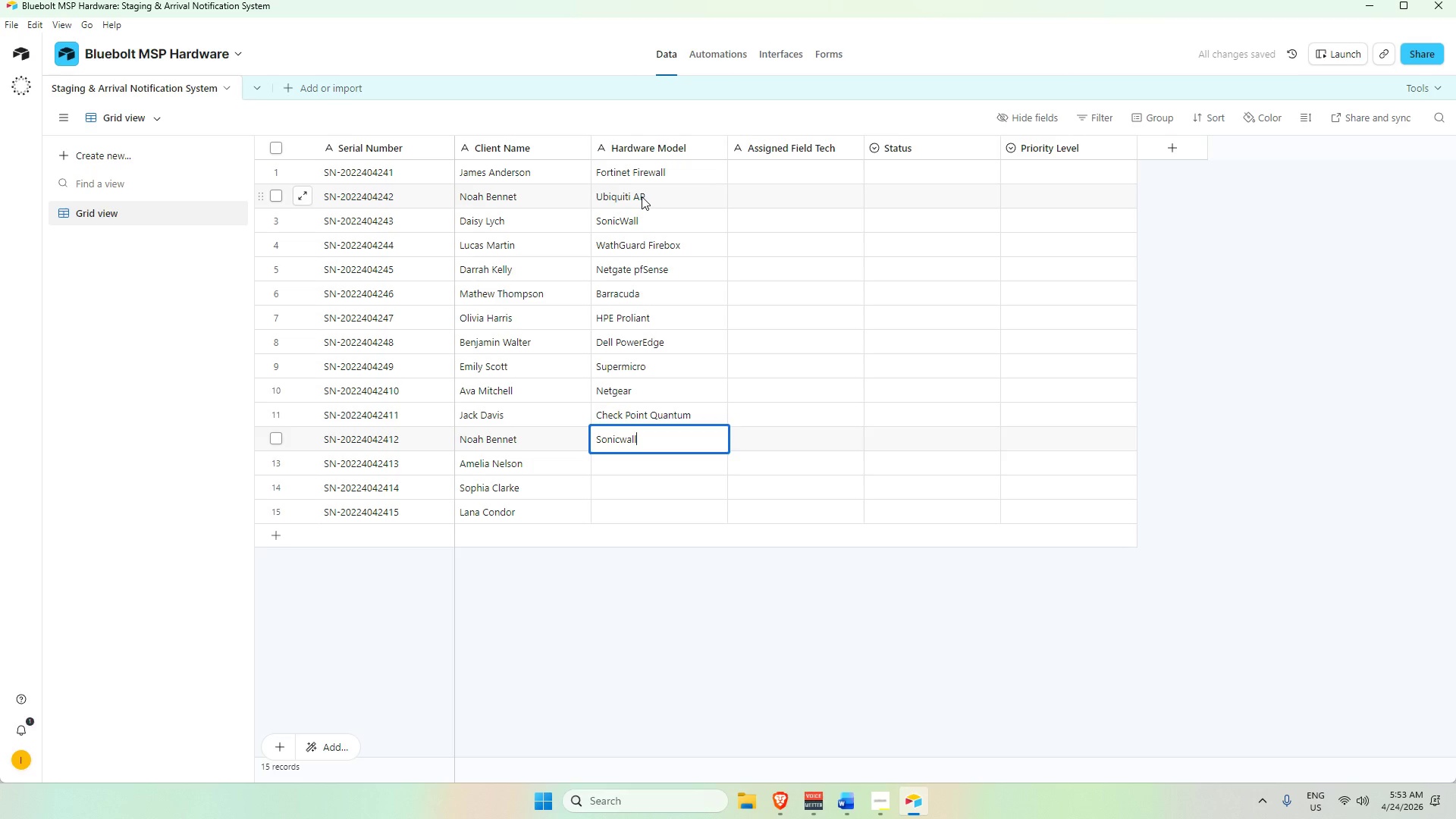 
key(Enter)
 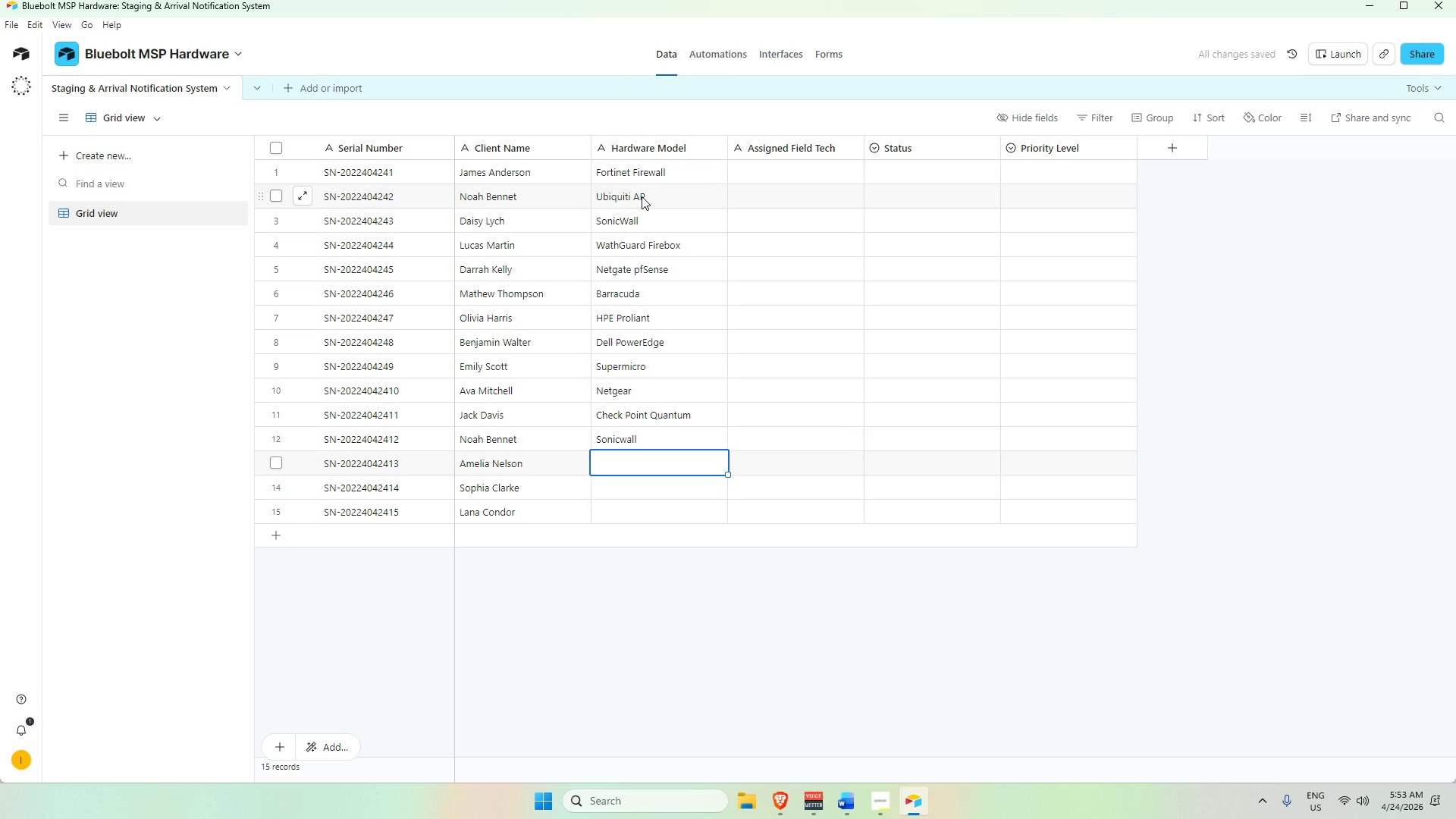 
type(Hua)
key(Backspace)
key(Backspace)
key(Backspace)
key(Backspace)
 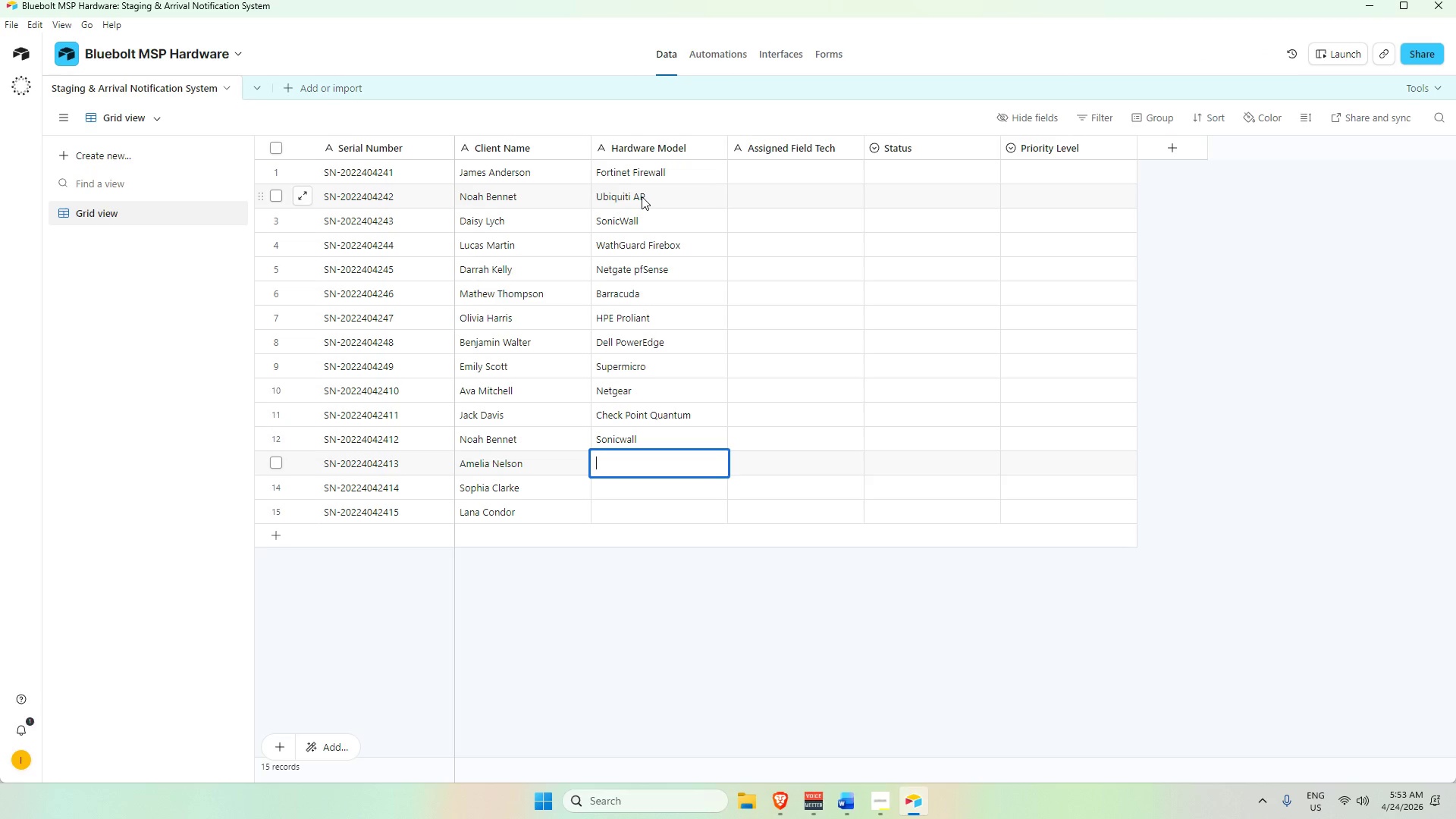 
key(ArrowUp)
 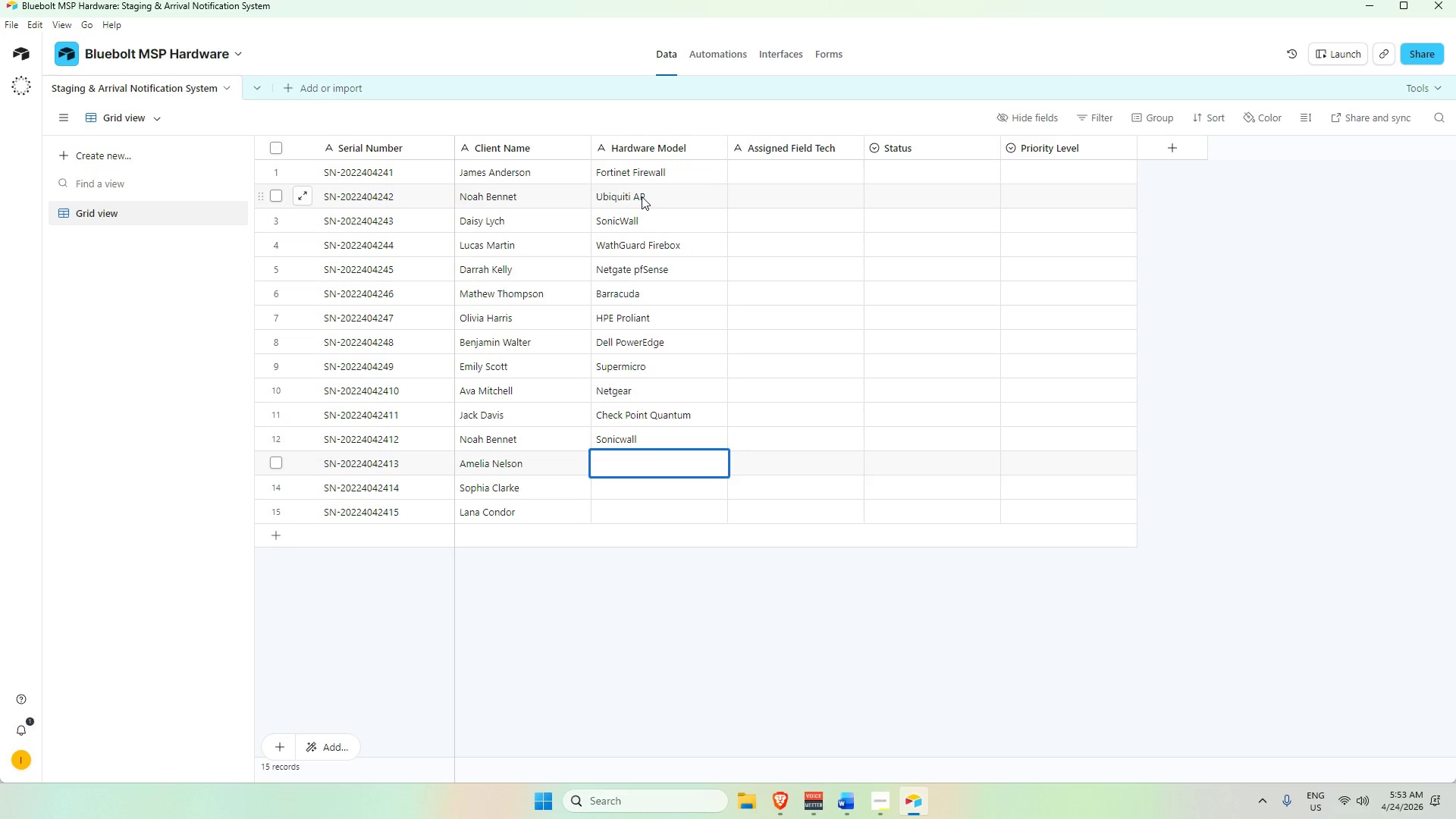 
key(ArrowUp)
 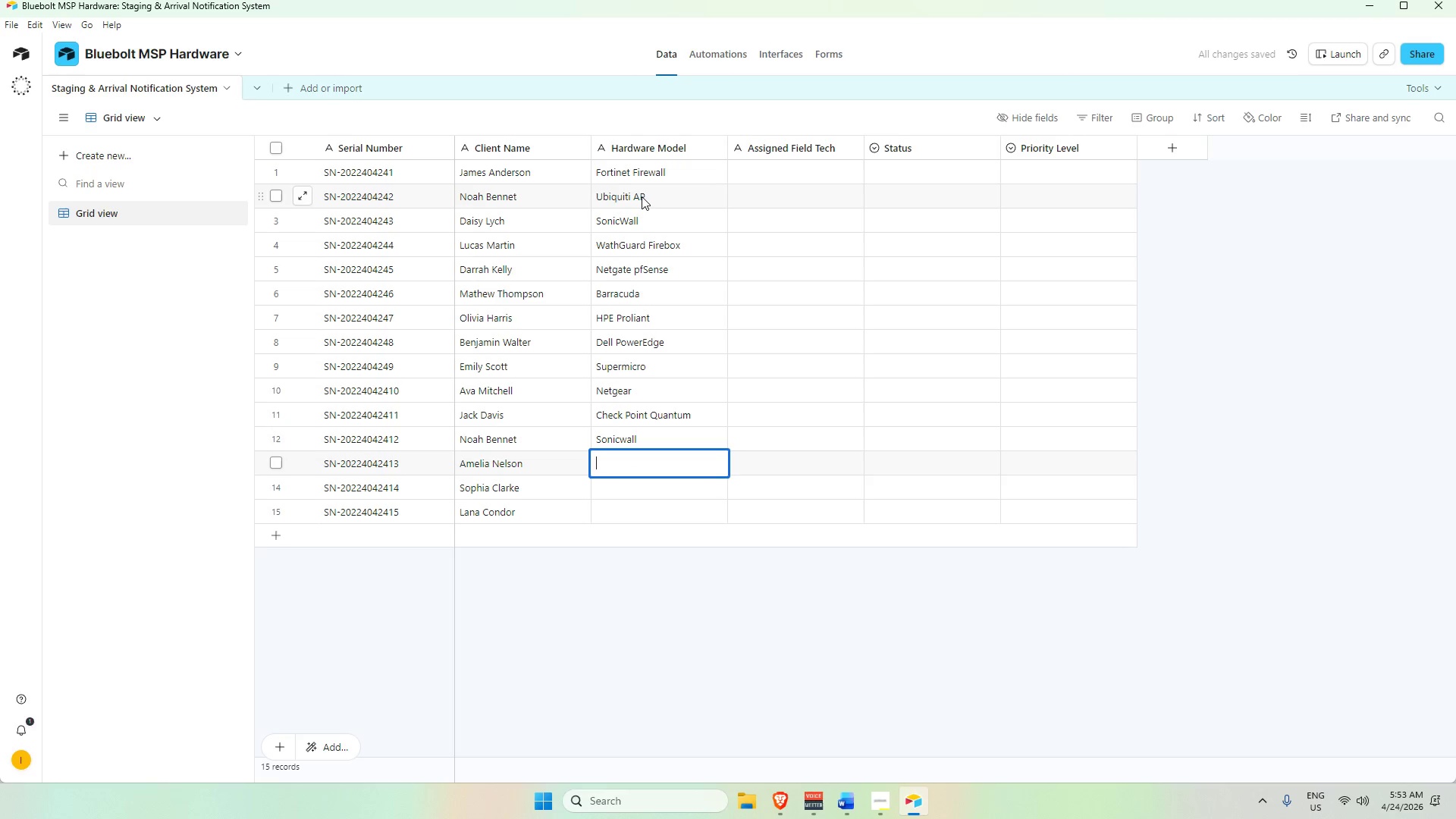 
key(ArrowUp)
 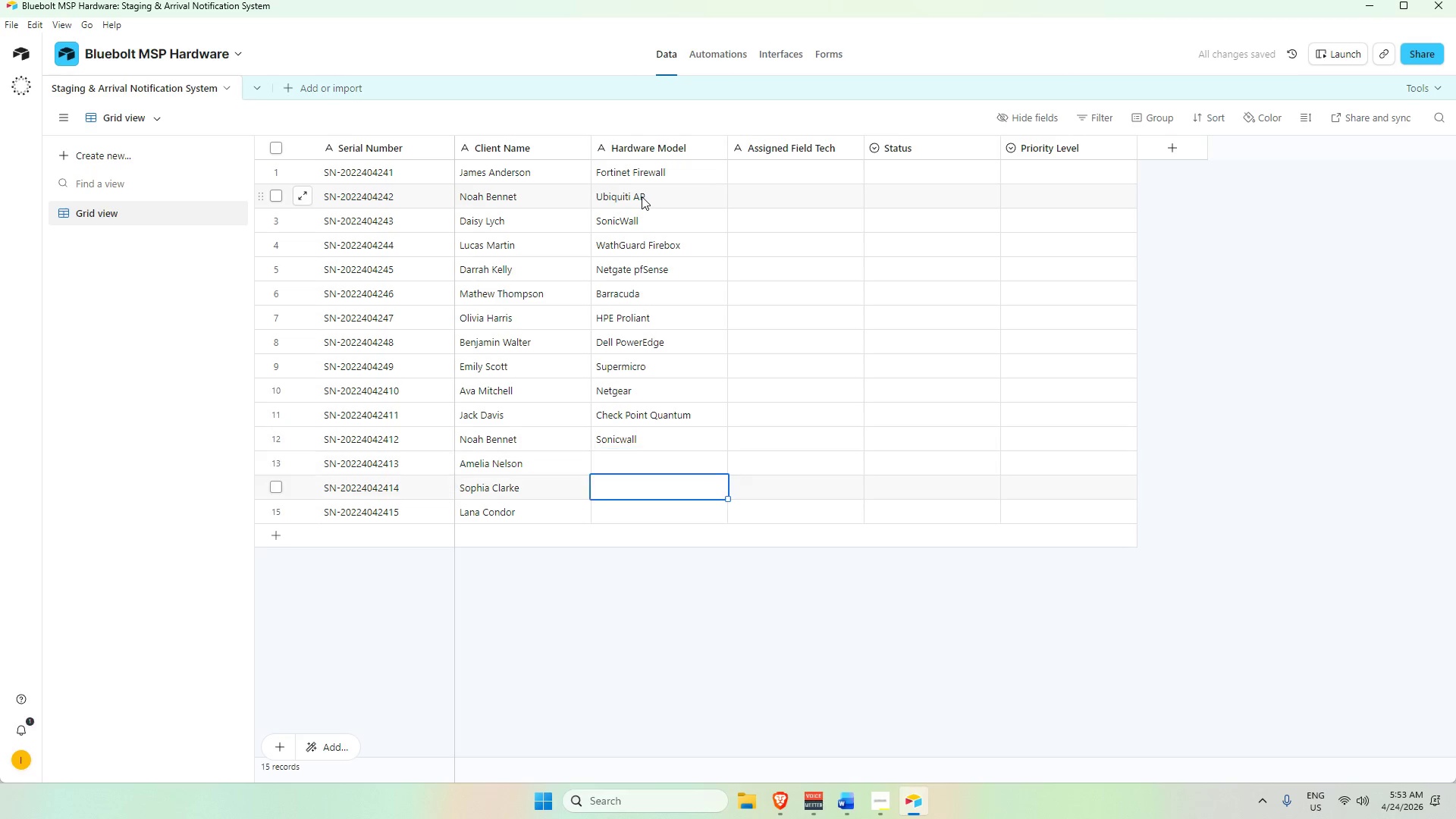 
key(Enter)
 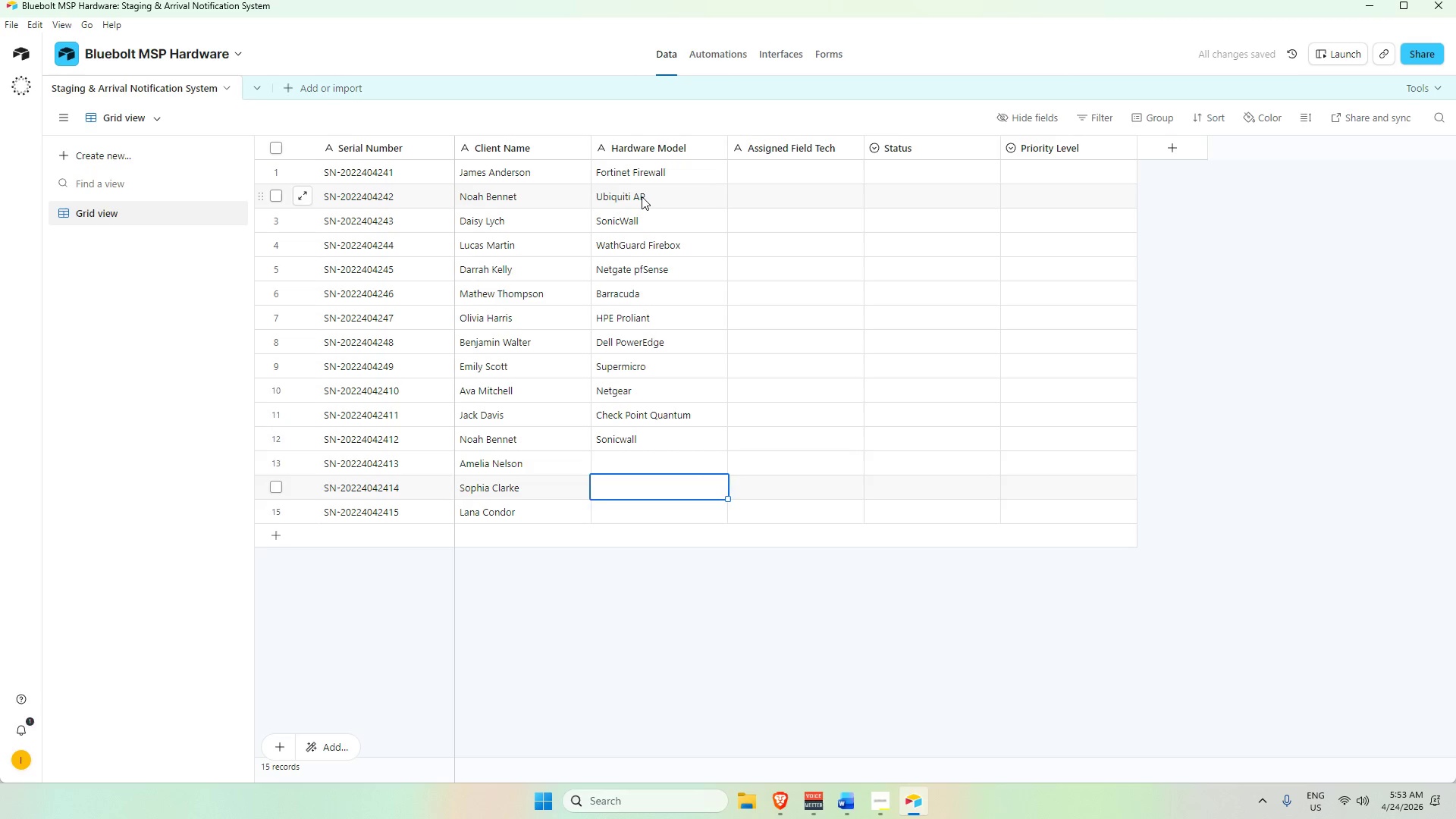 
key(ArrowUp)
 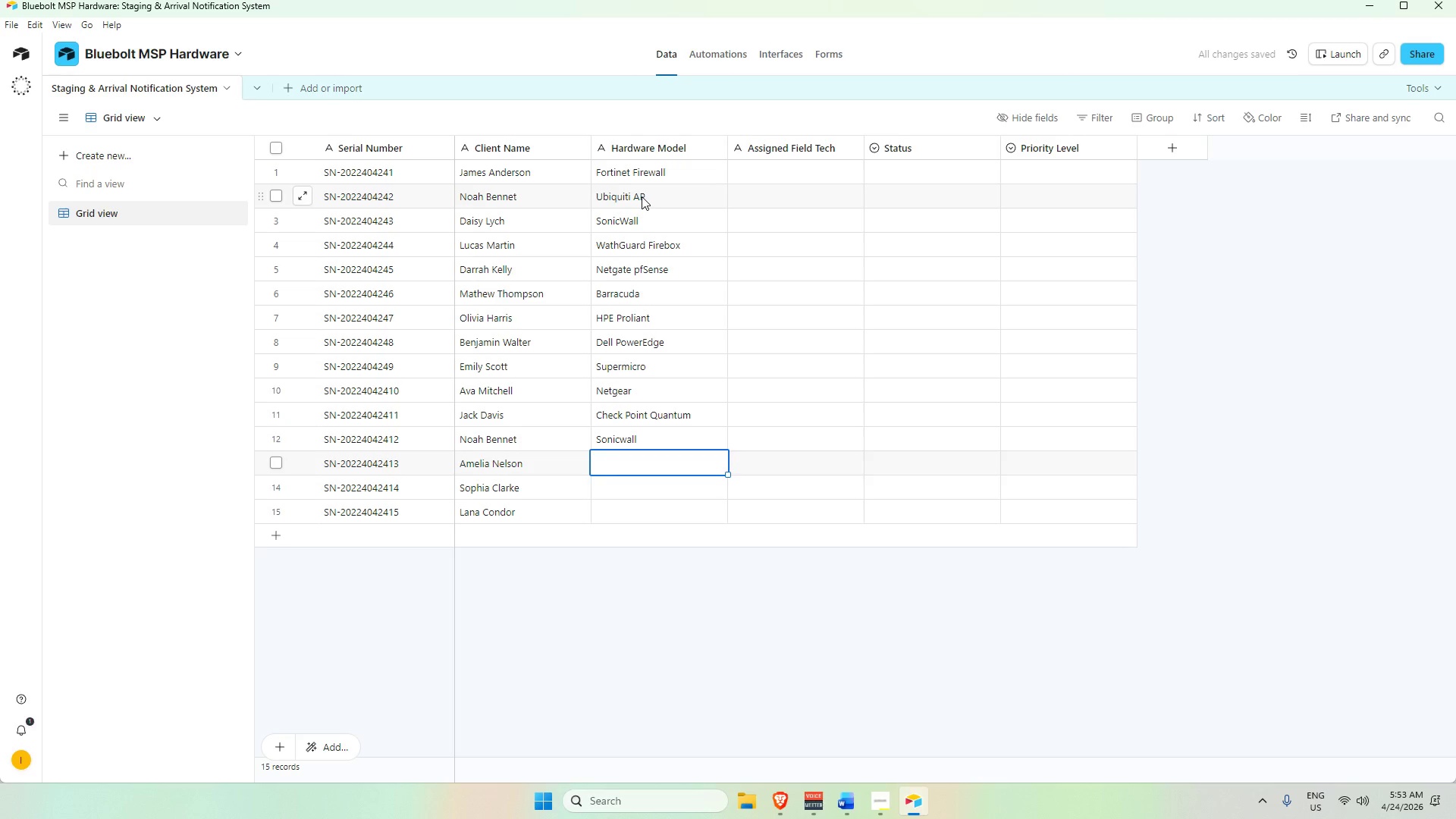 
key(ArrowUp)
 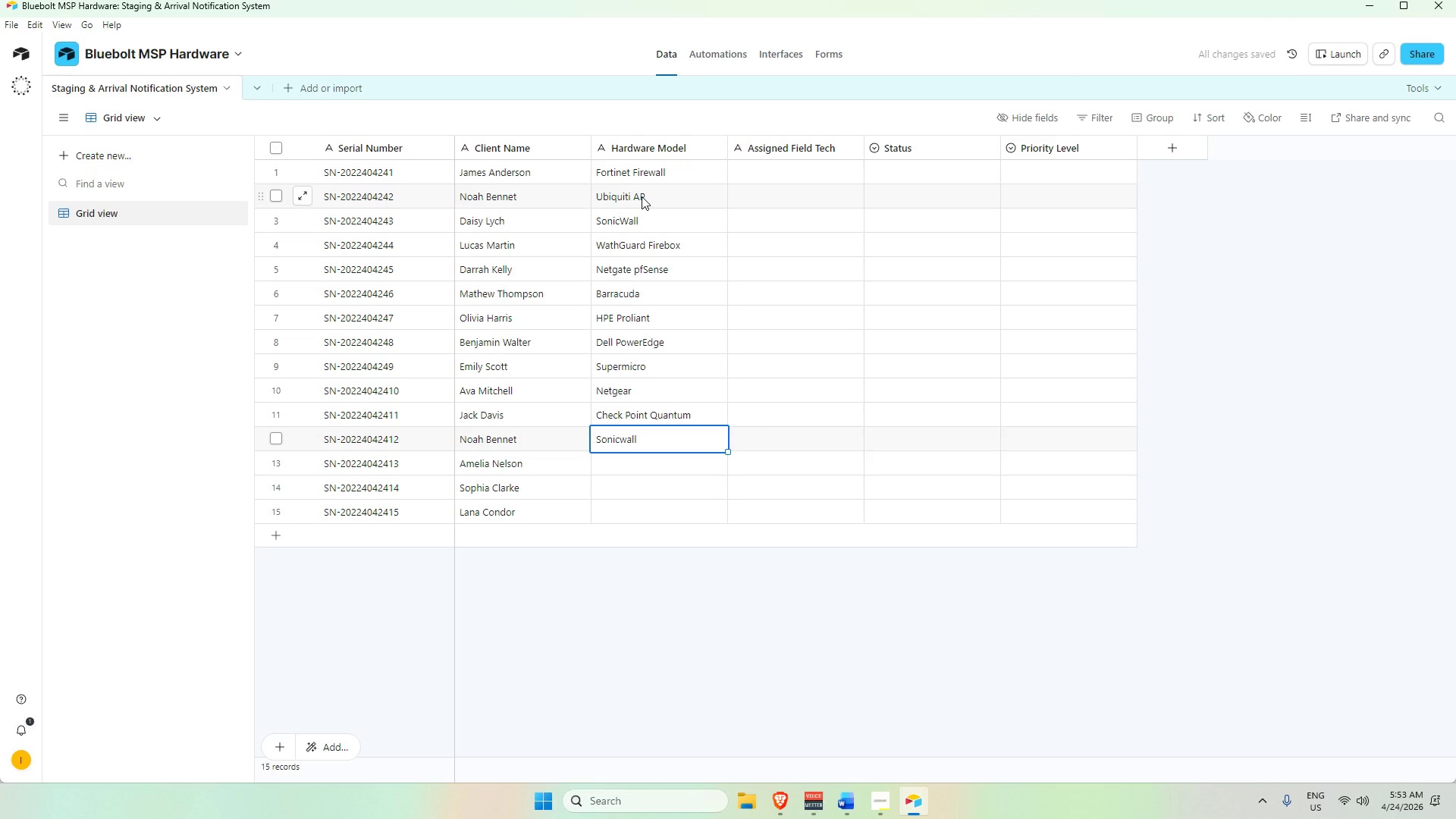 
type(Sonicwall Xs)
key(Backspace)
type(P)
 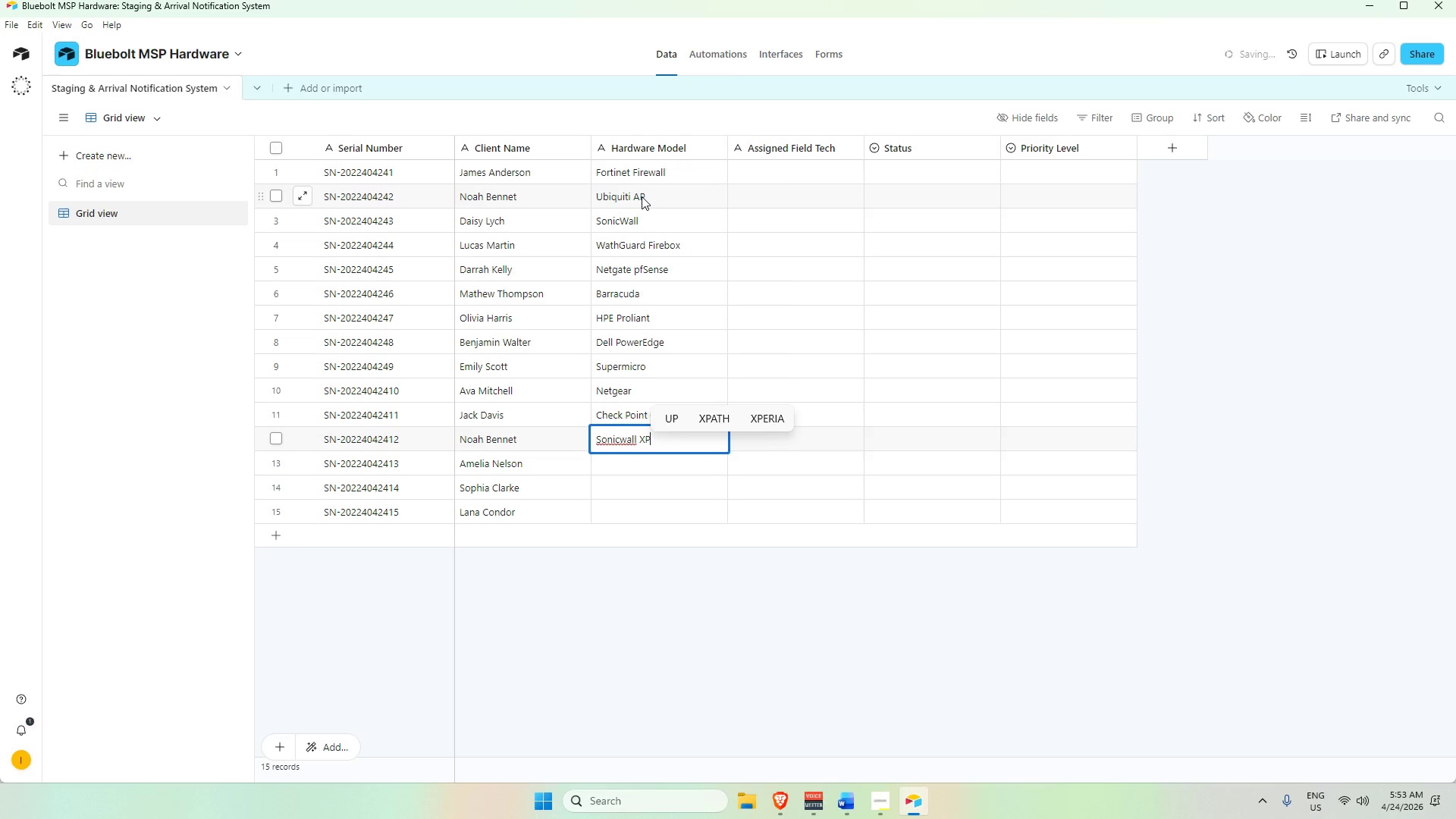 
 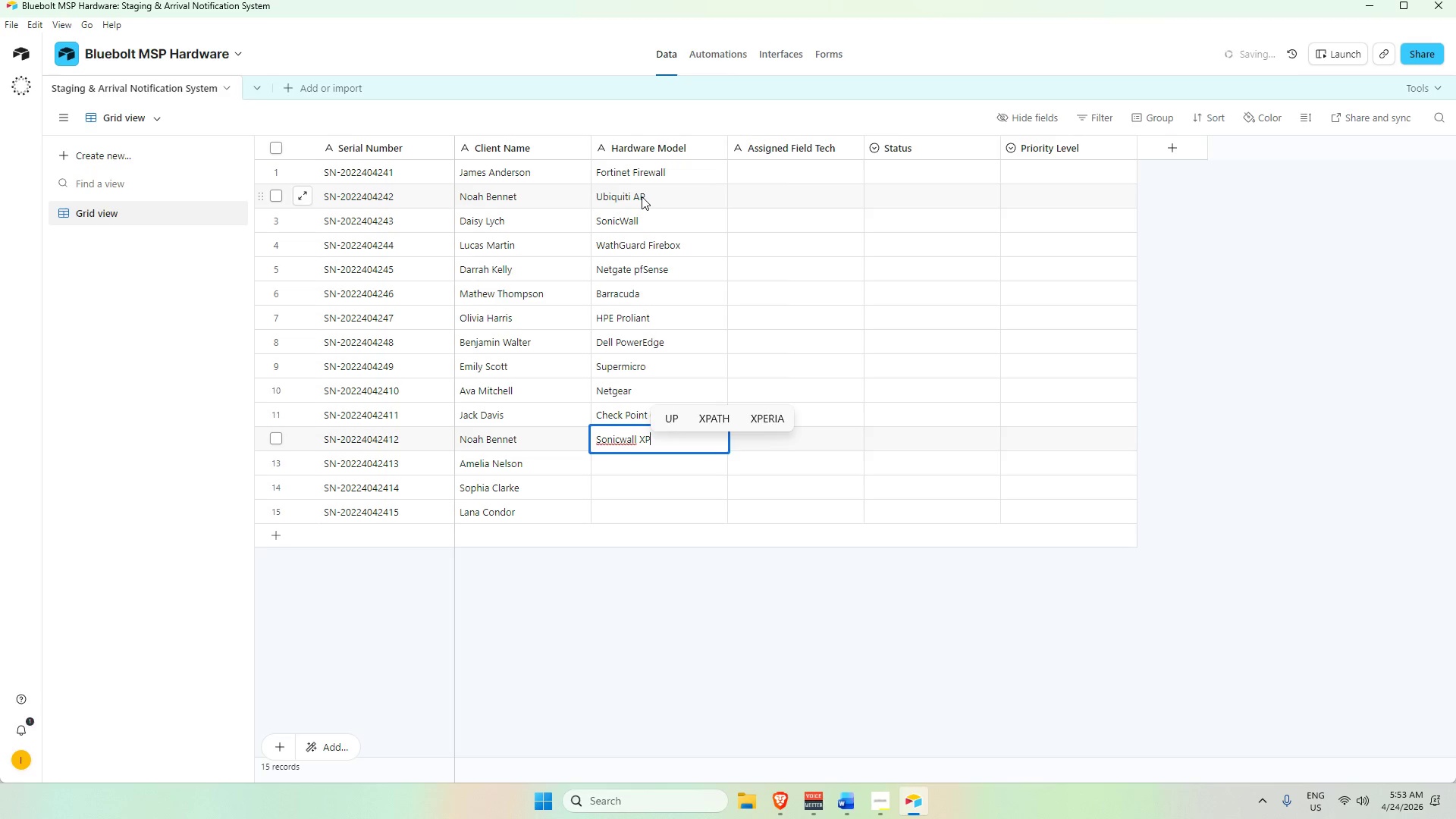 
key(Enter)
 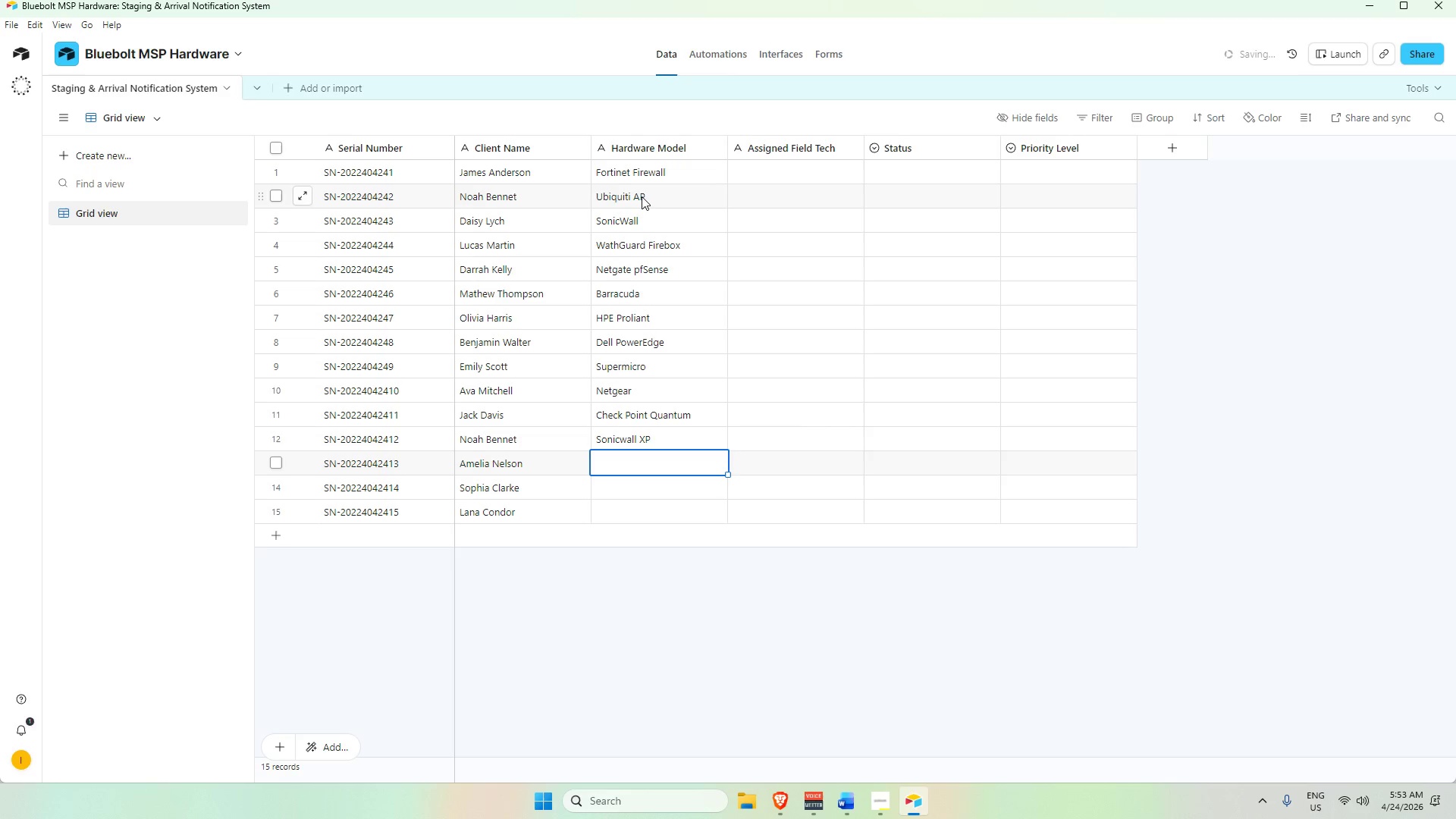 
type(Huaweui)
key(Backspace)
type(ii)
key(Backspace)
key(Backspace)
key(Backspace)
type(ii/ZTE)
 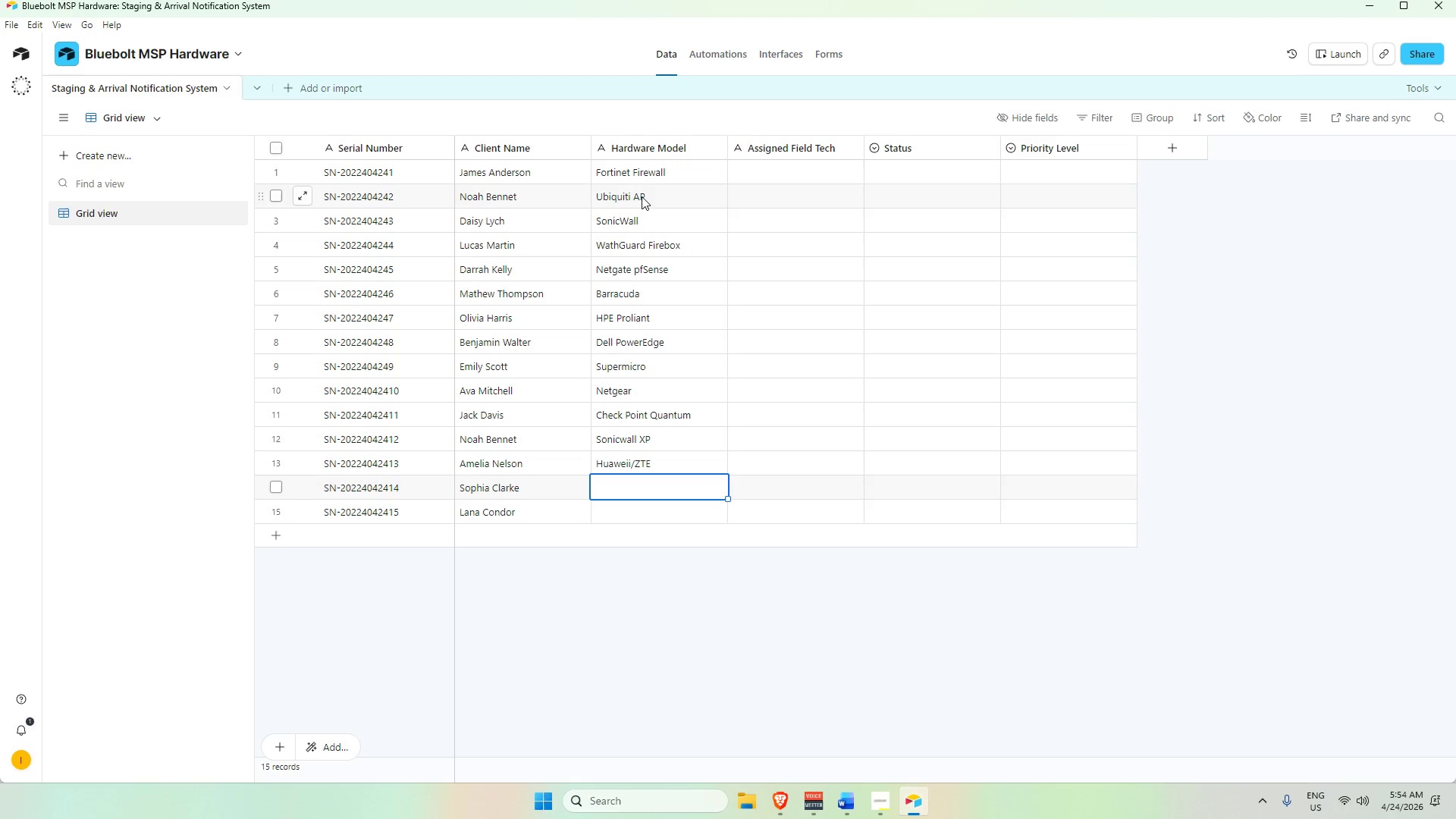 
 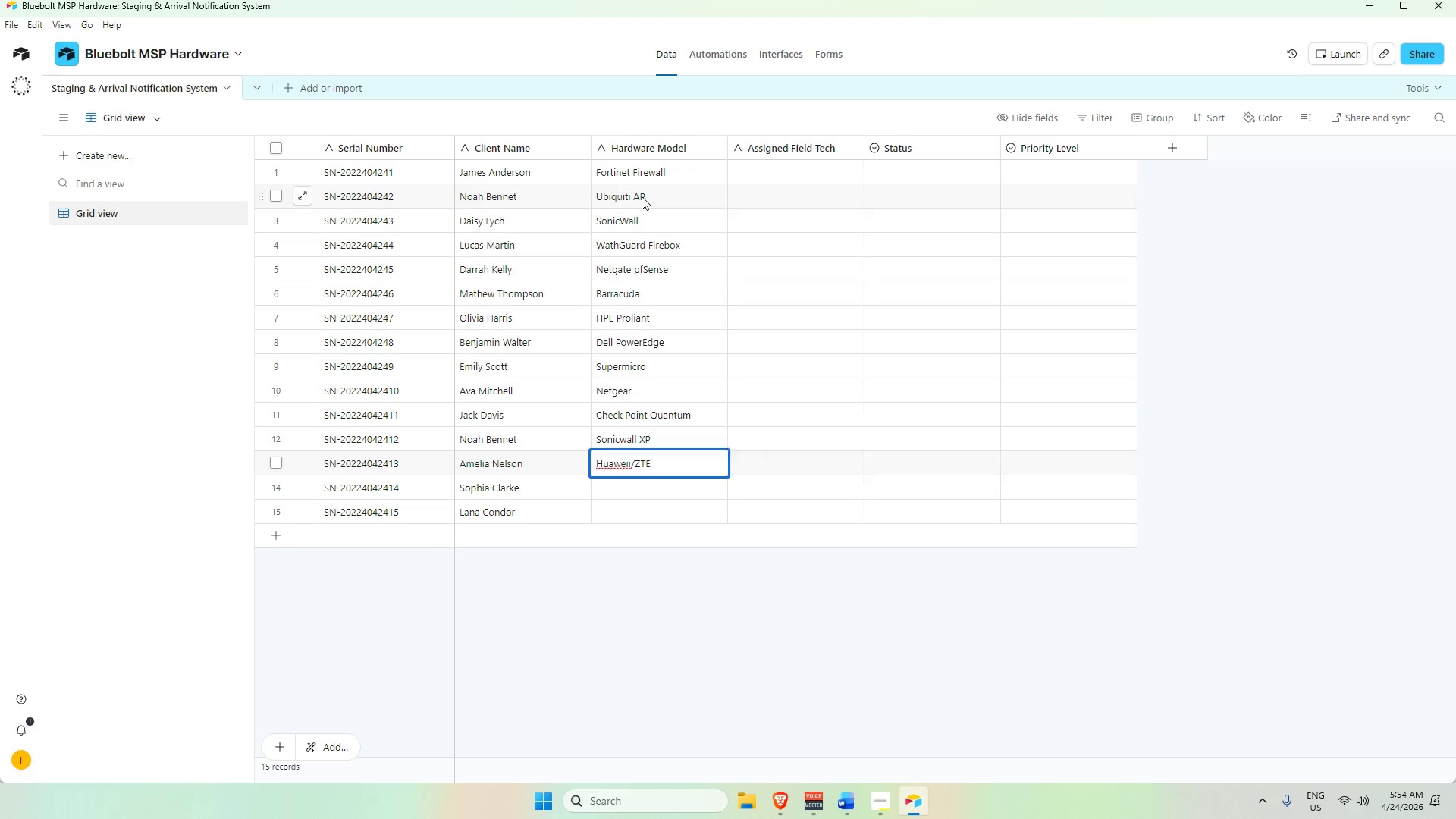 
key(Enter)
 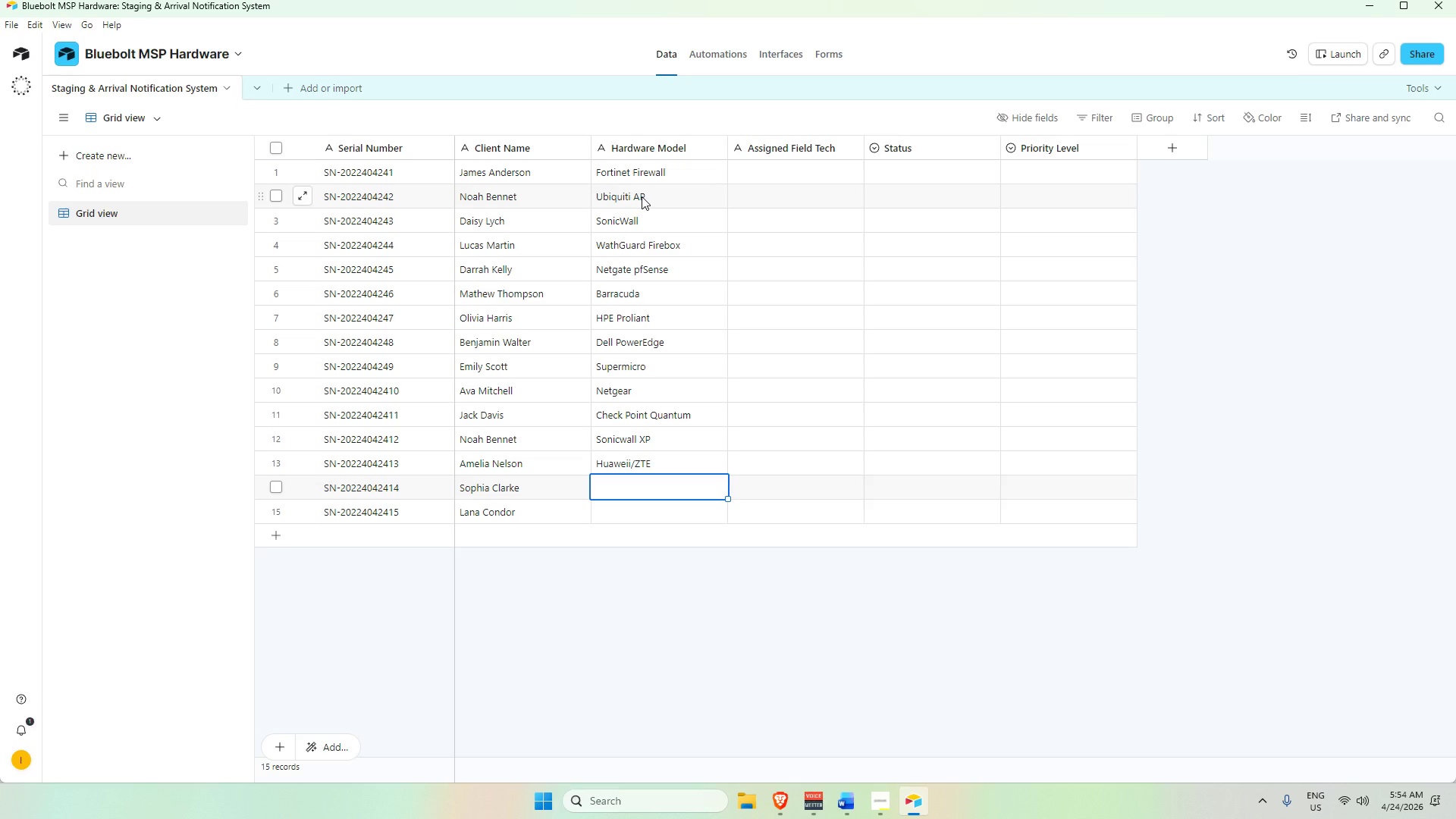 
type(PSSC)
 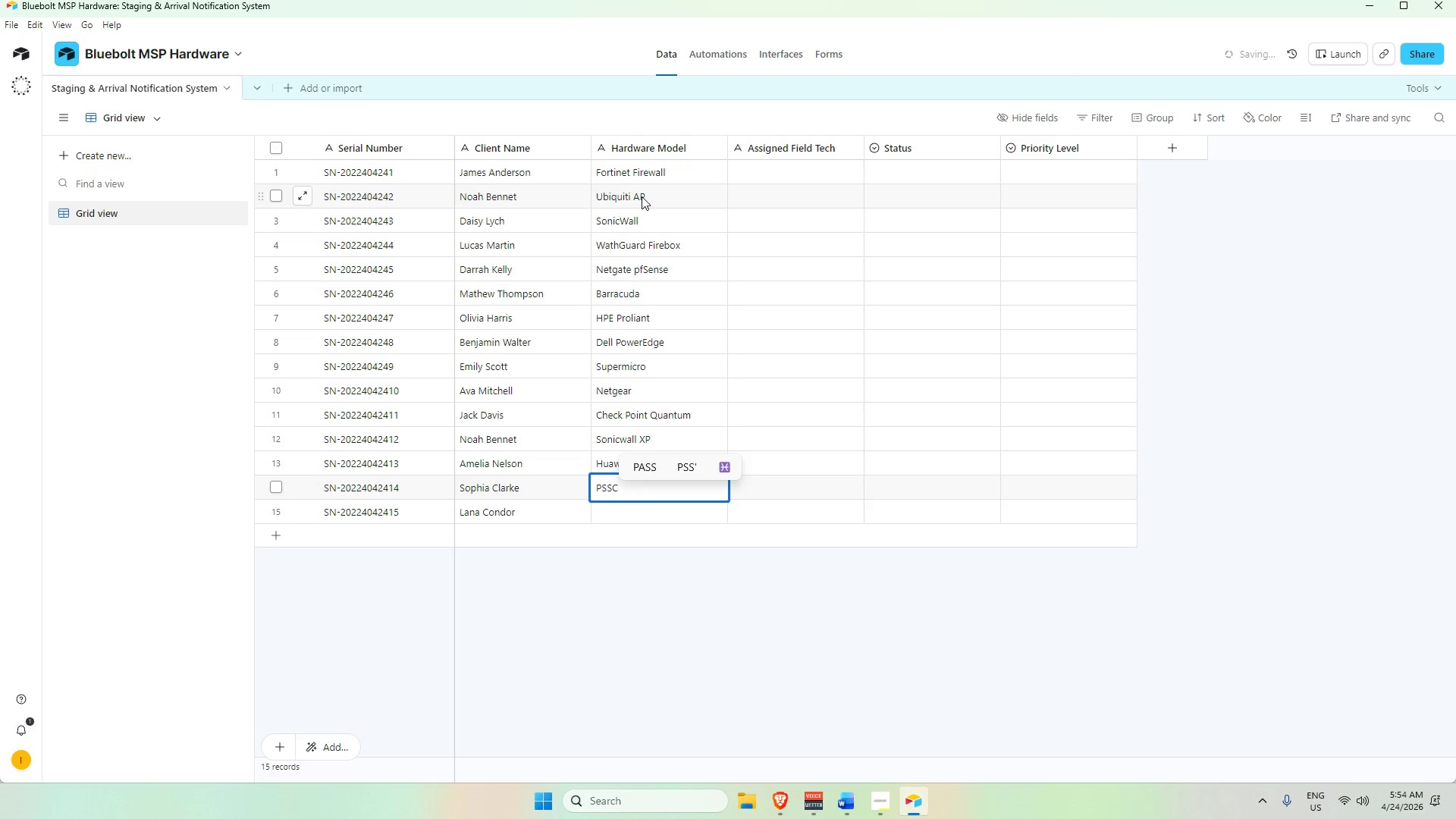 
type( Labs)
 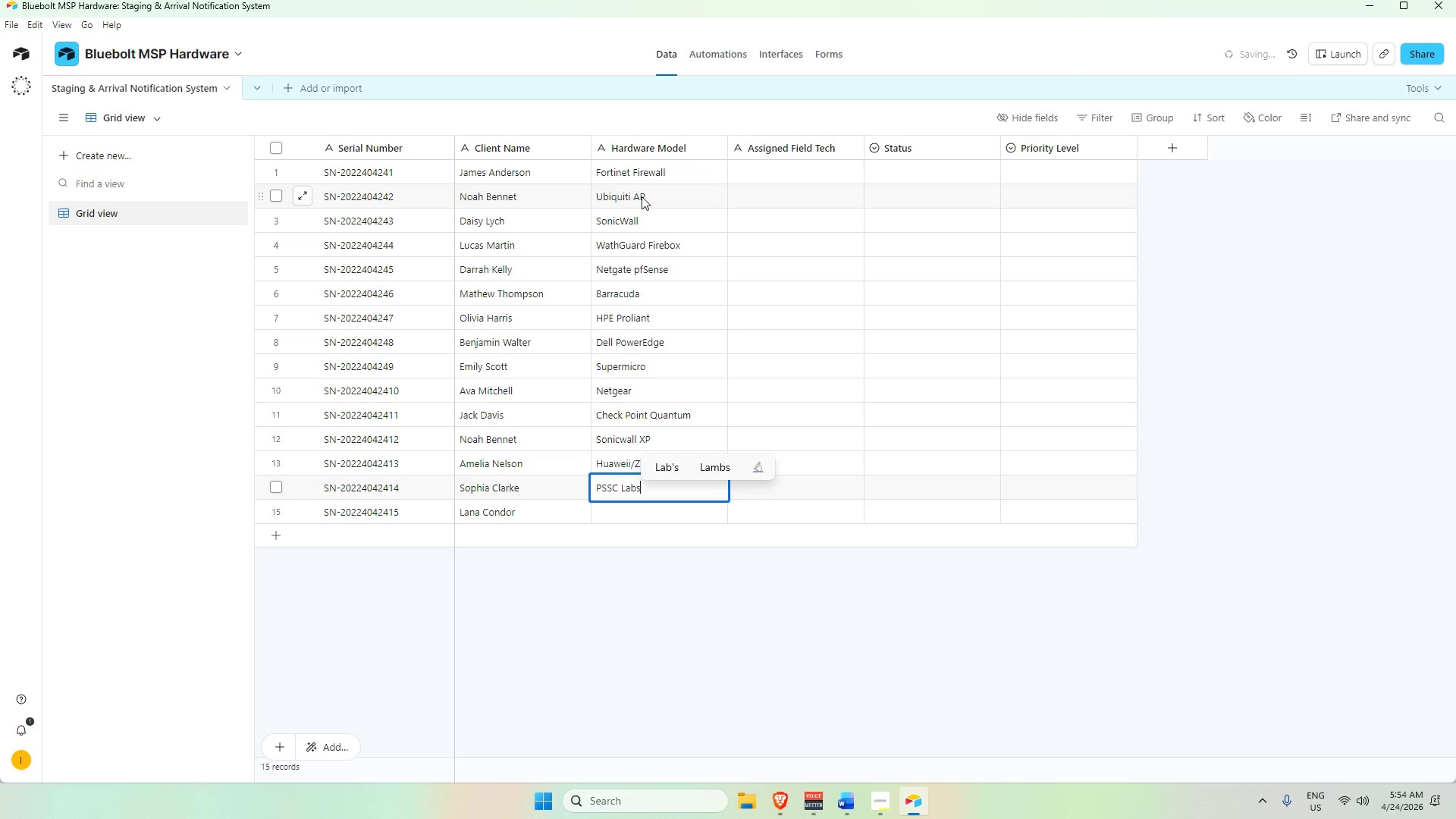 
wait(19.42)
 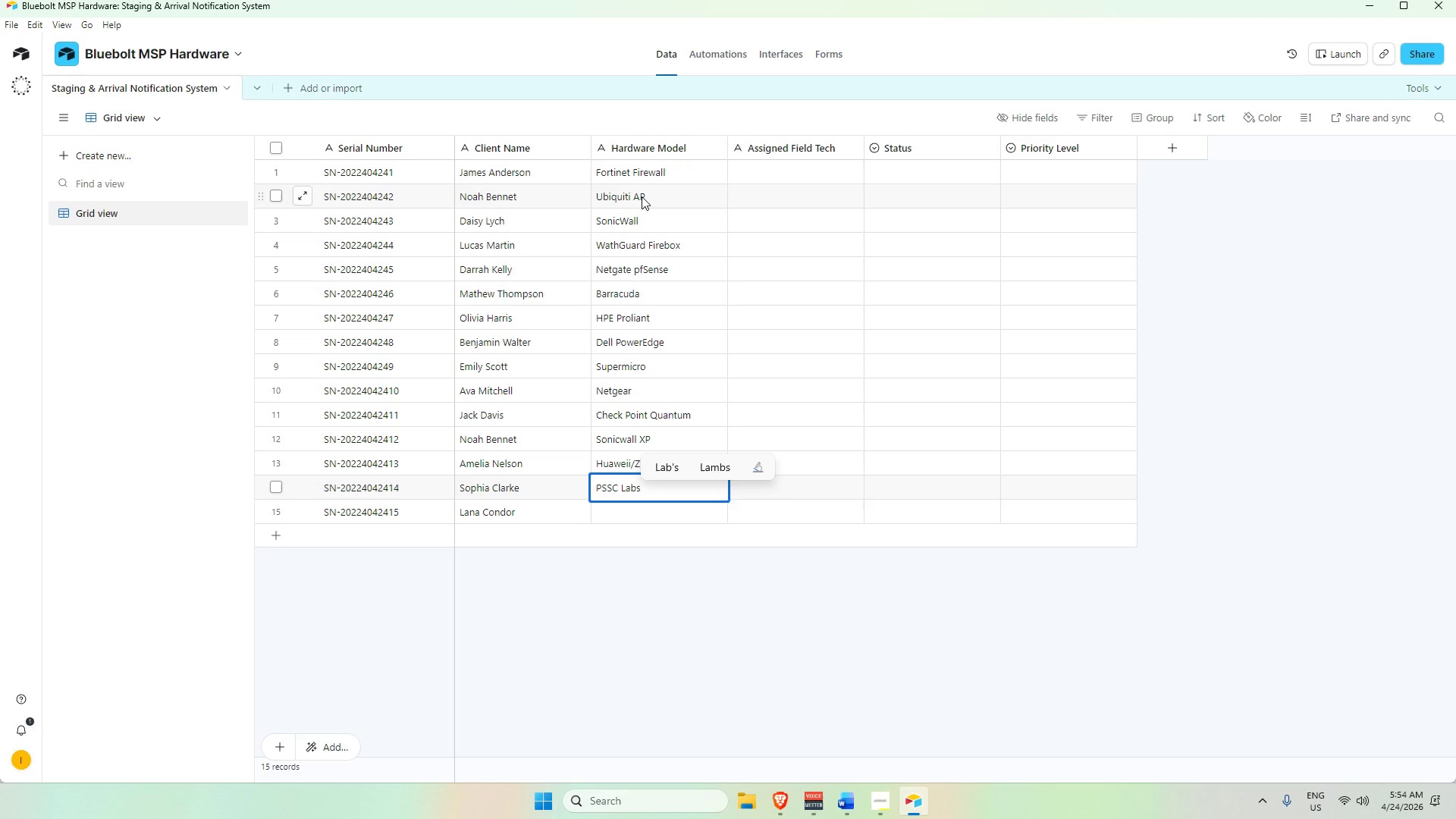 
left_click([647, 510])
 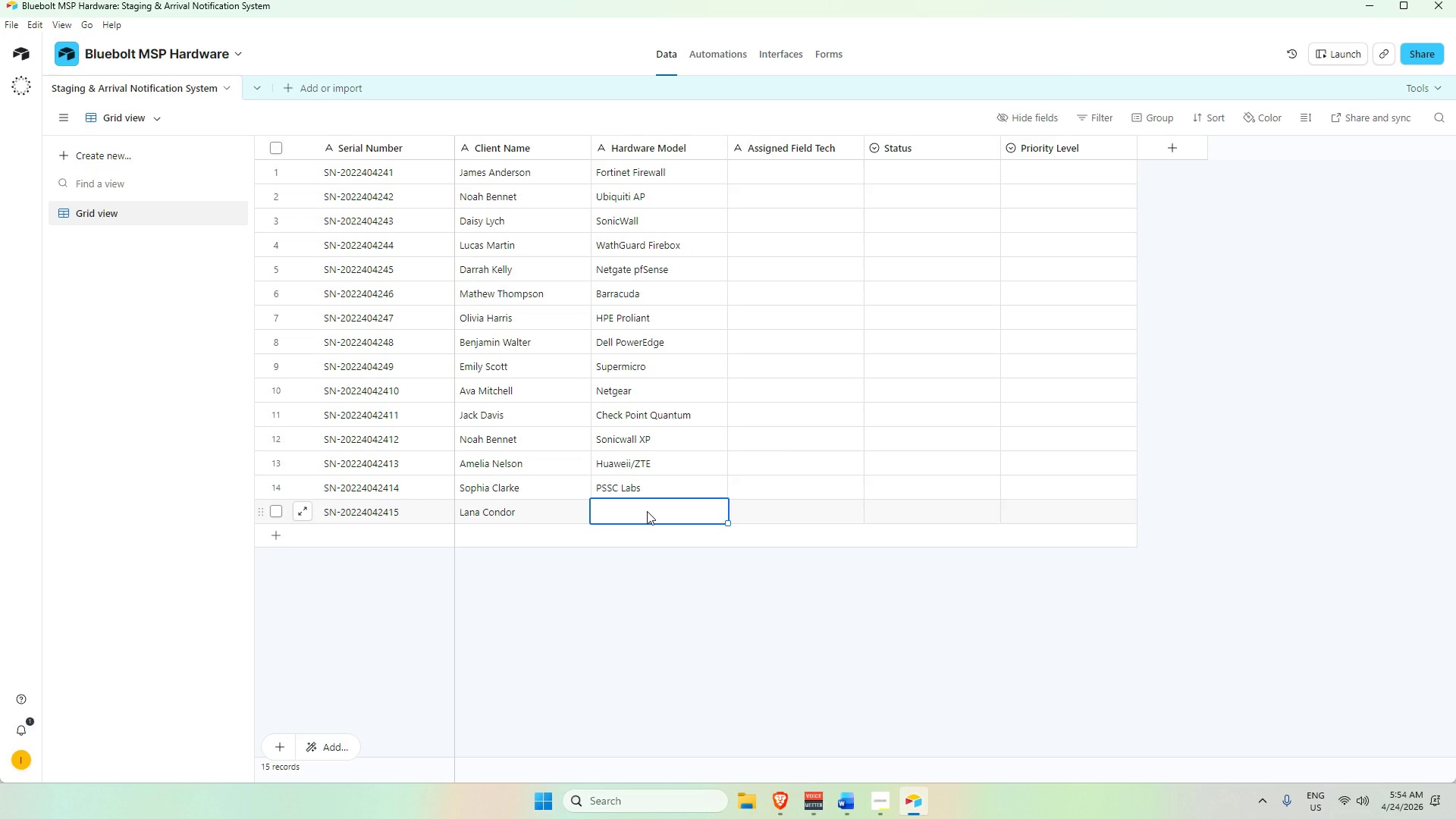 
type(Netgear LPU)
 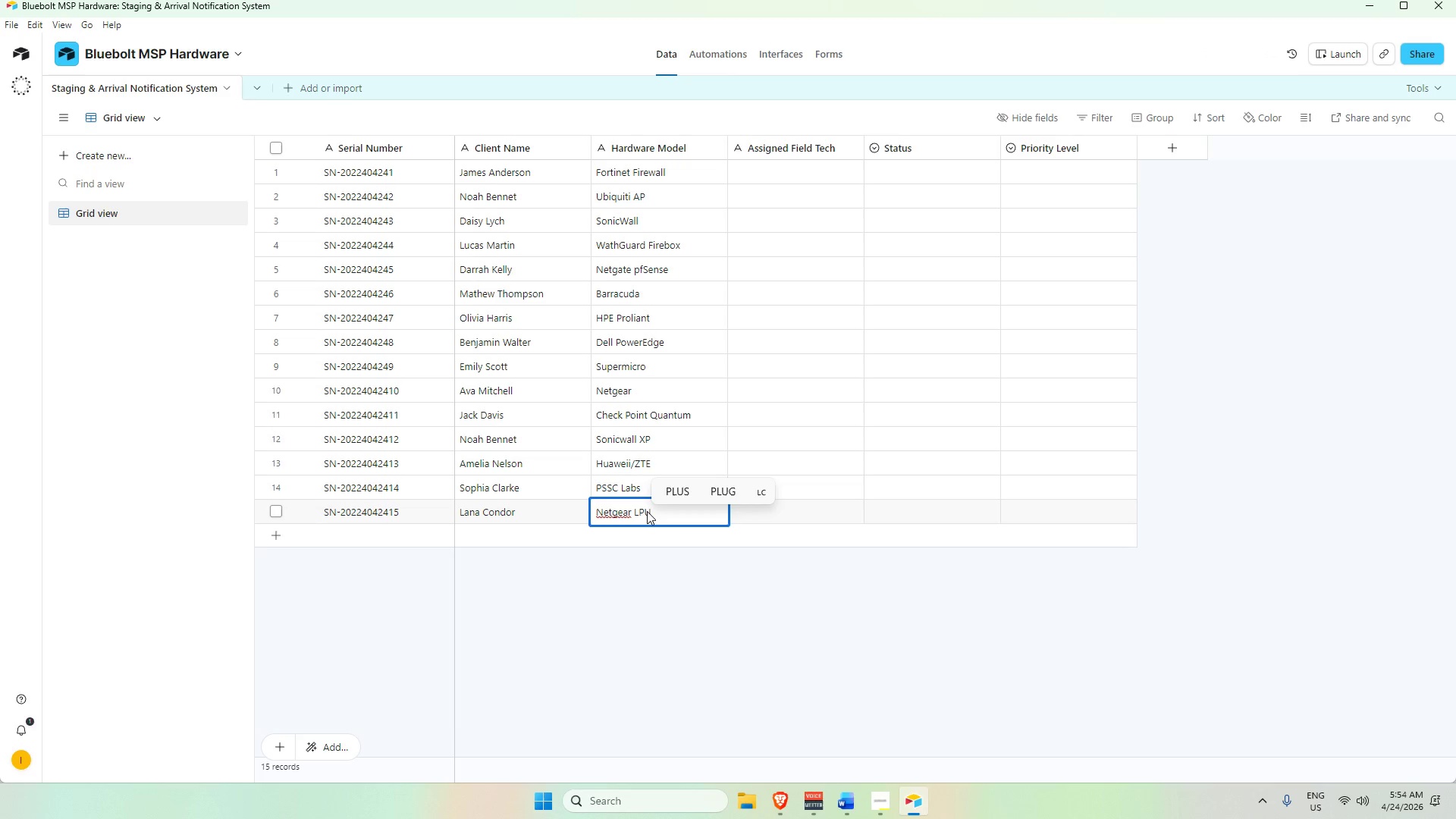 
left_click([800, 177])
 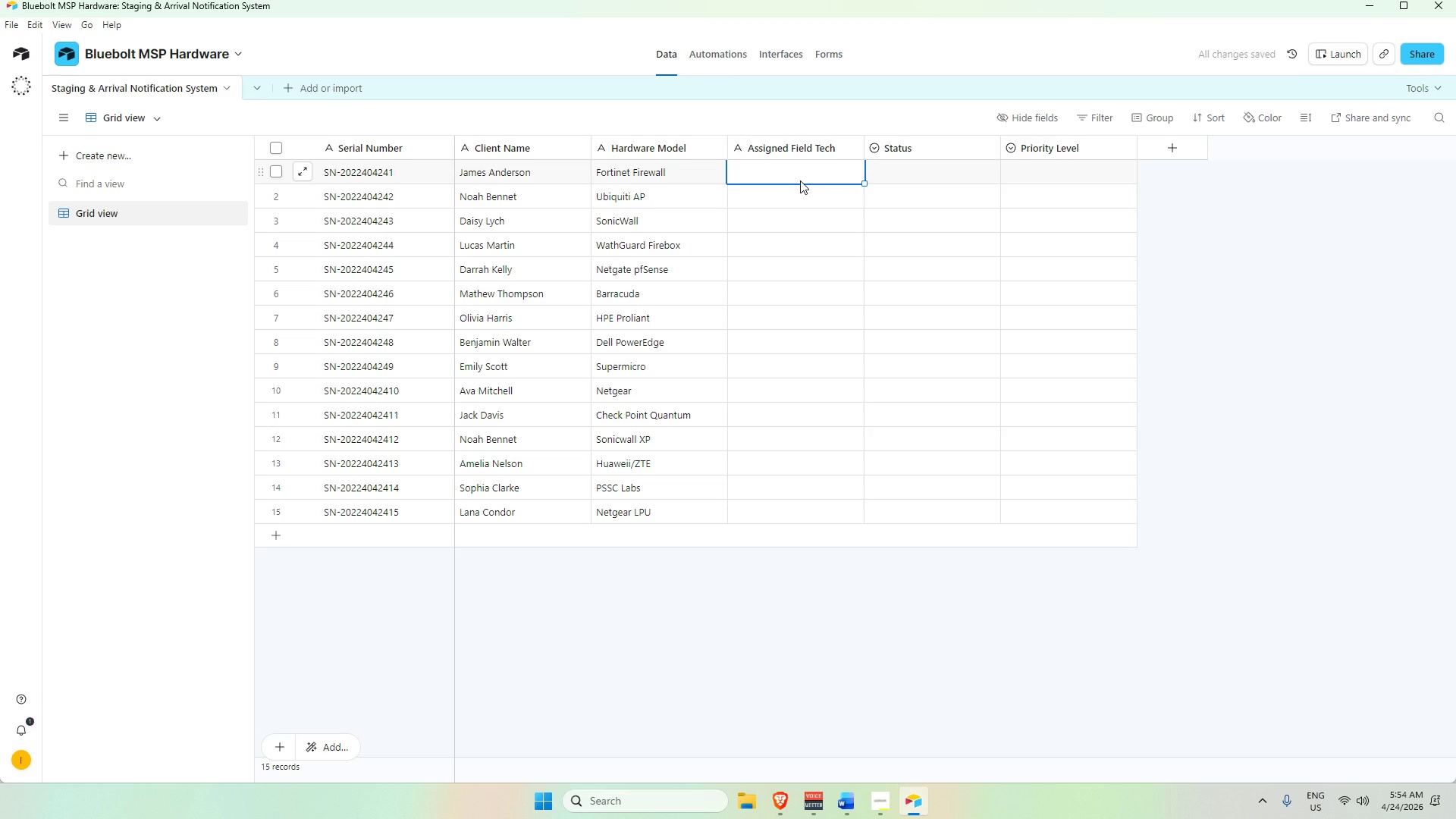 
wait(7.95)
 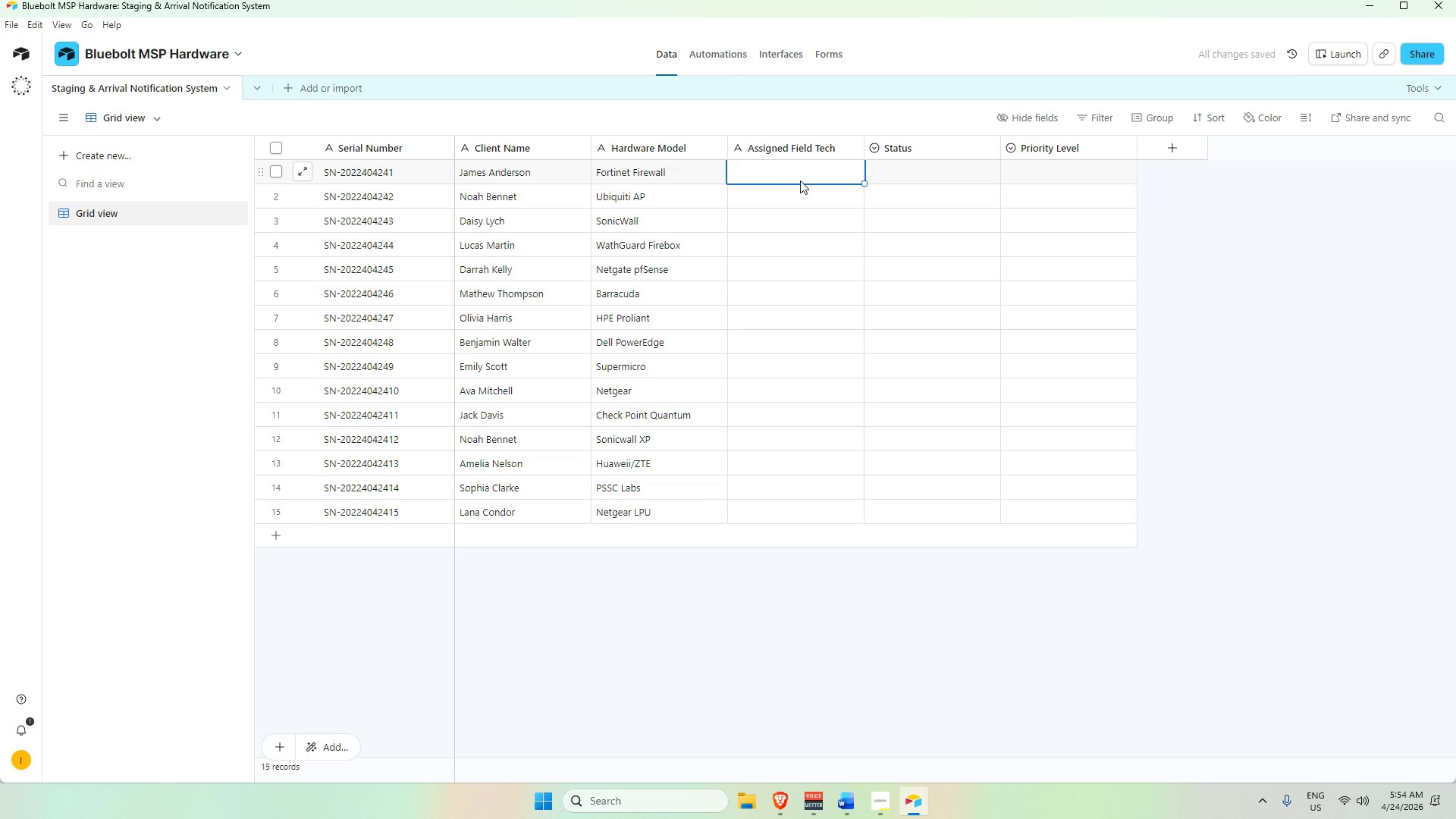 
type(John Smith)
 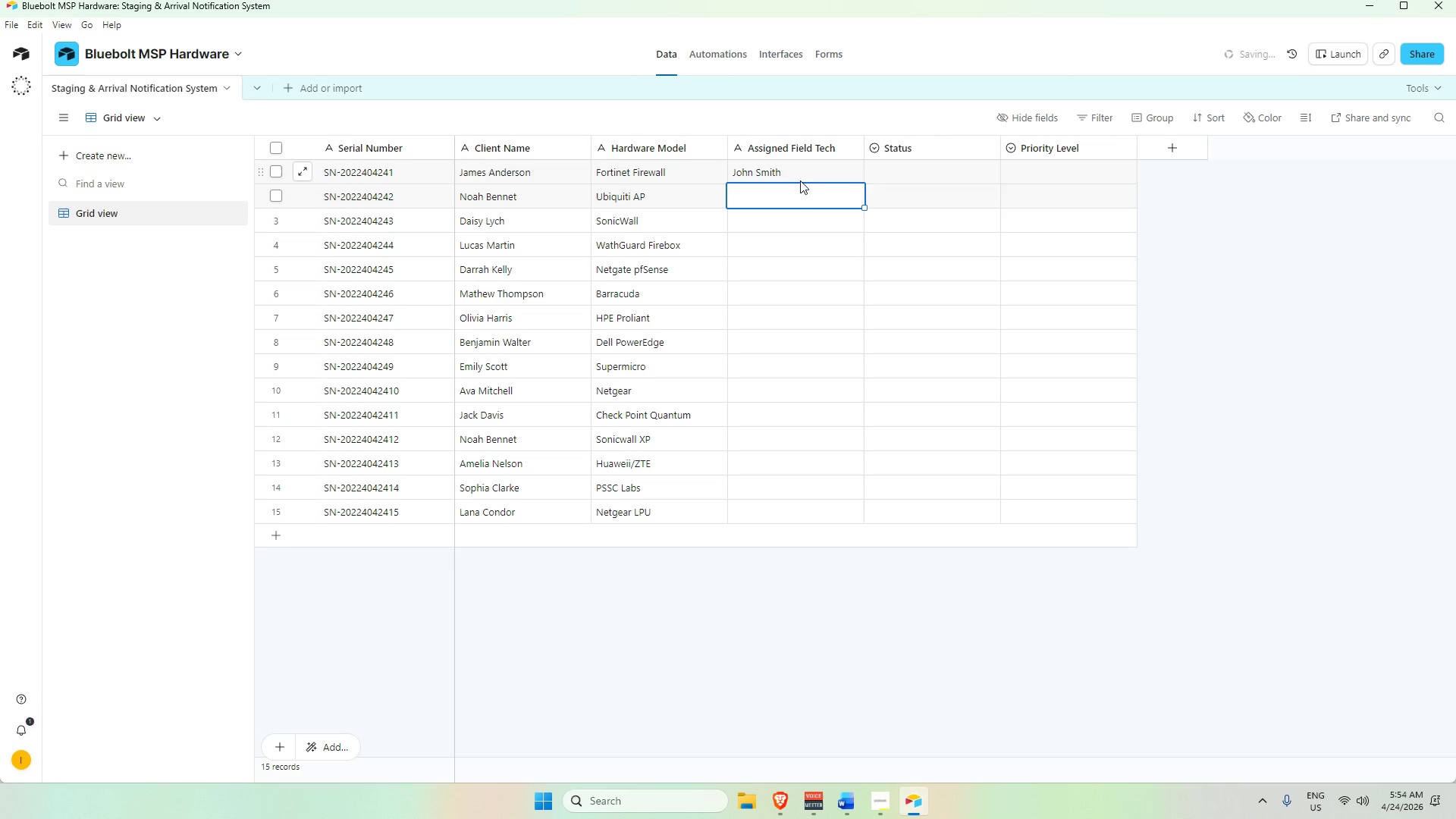 
 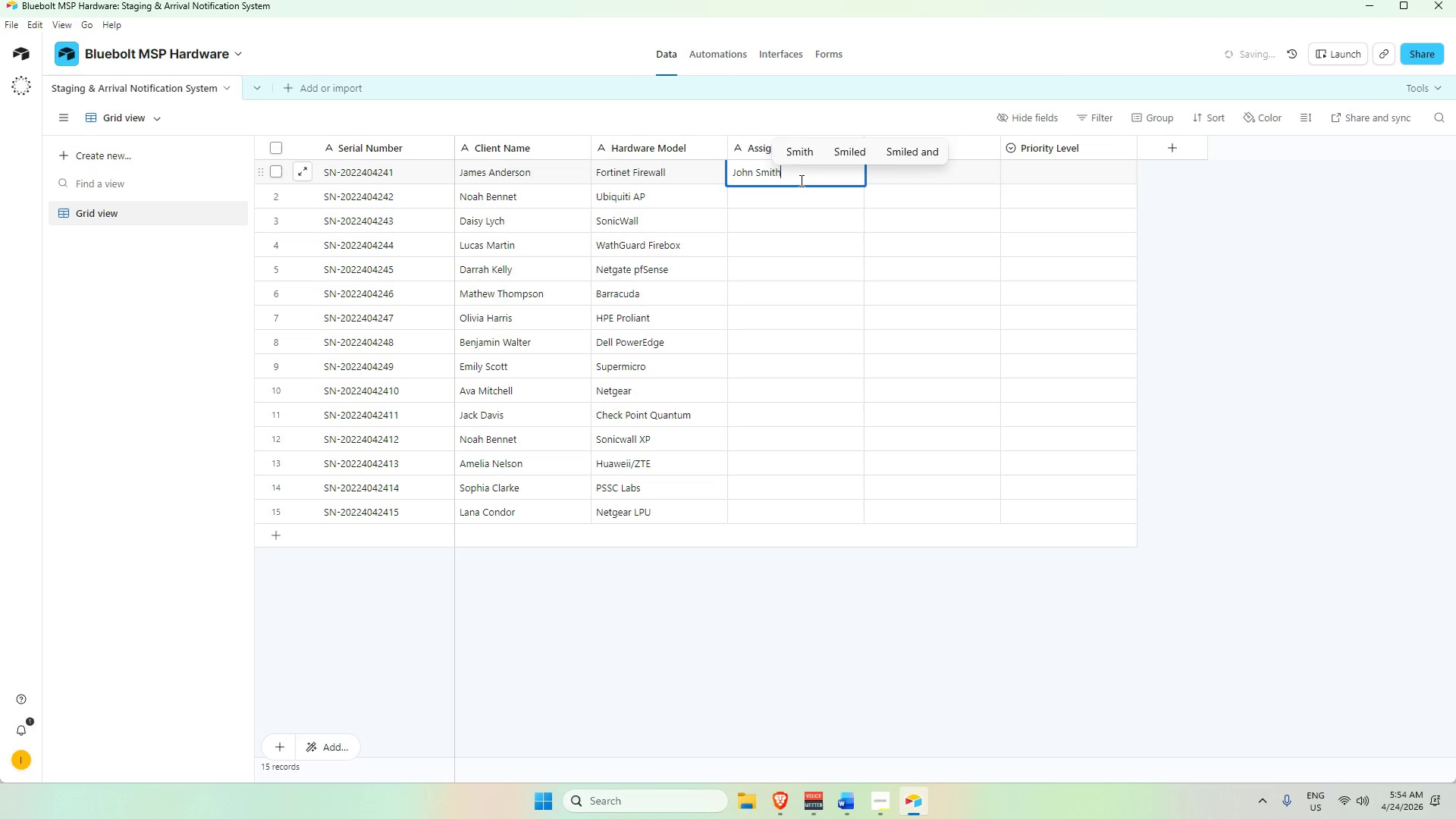 
key(Enter)
 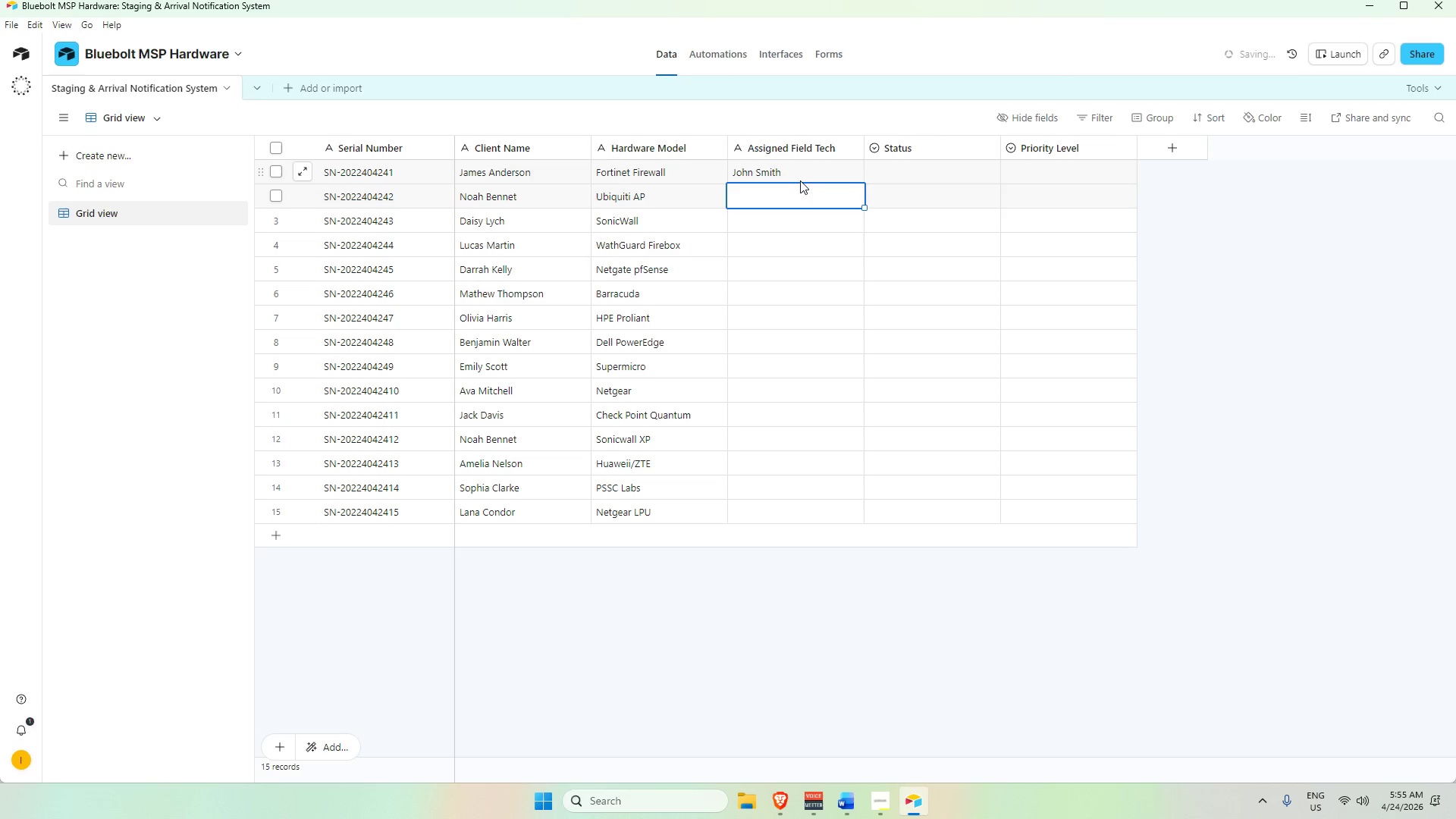 
type(Mi)
key(Backspace)
type(aria Lopez)
 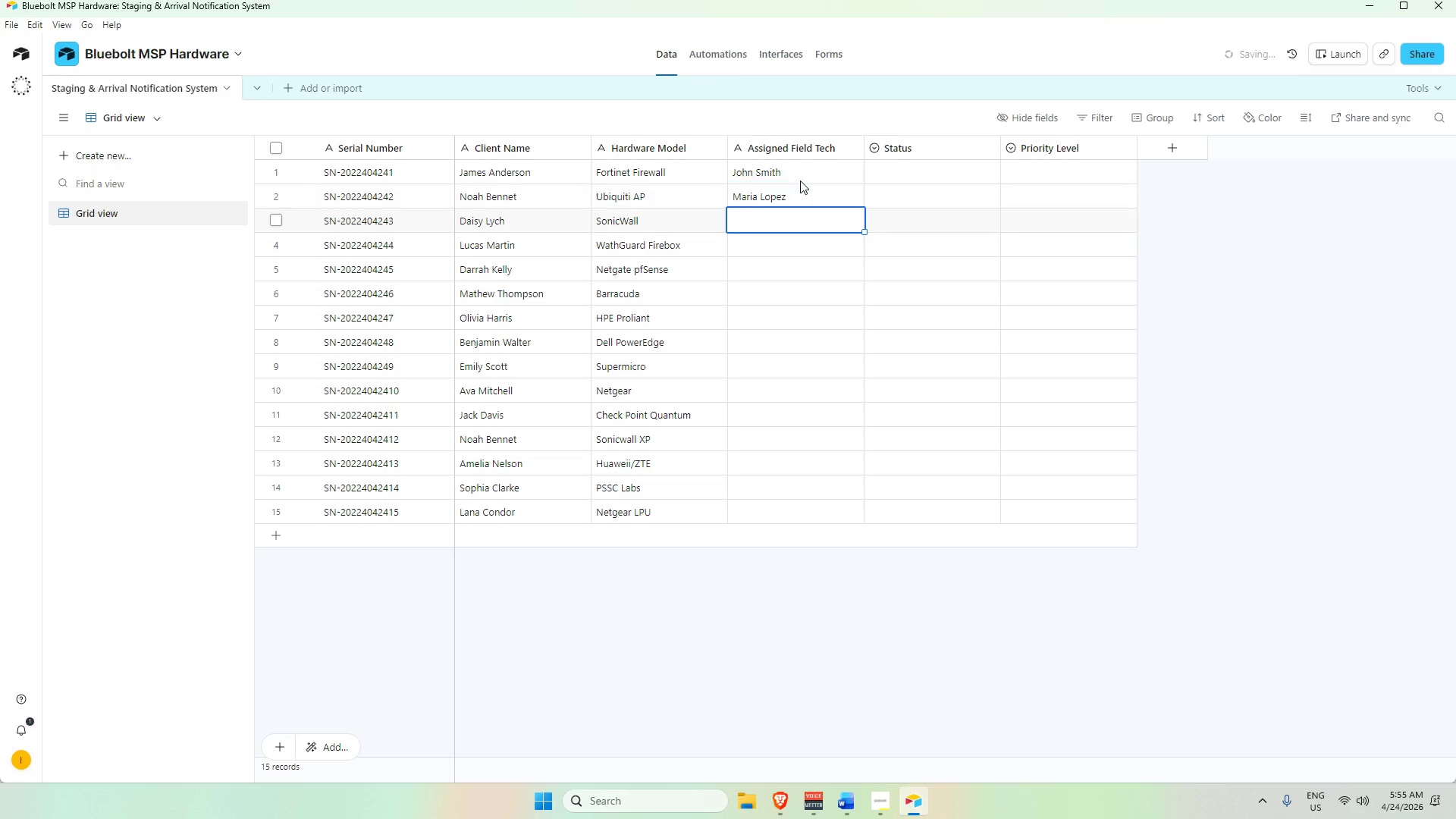 
 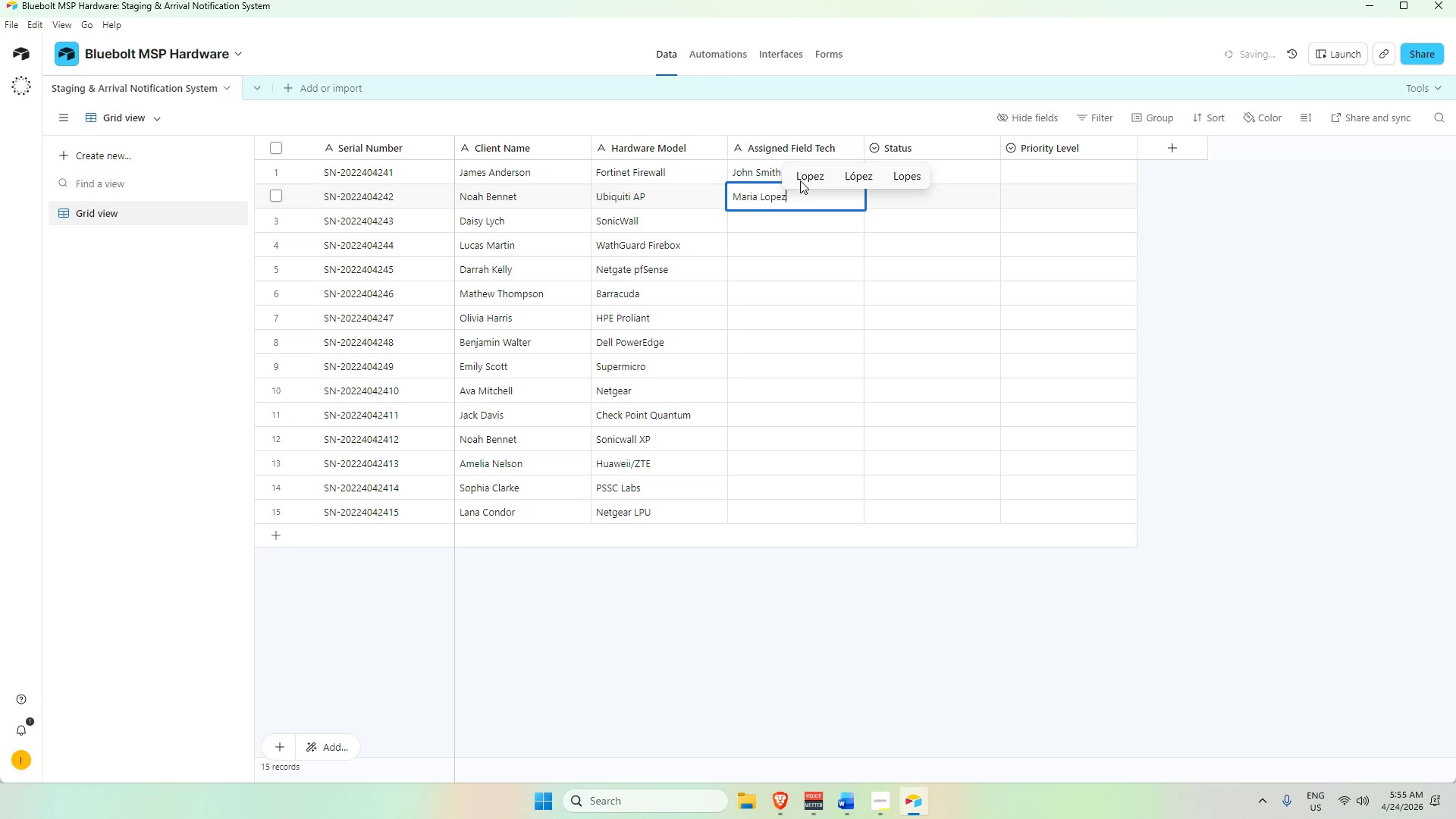 
key(Enter)
 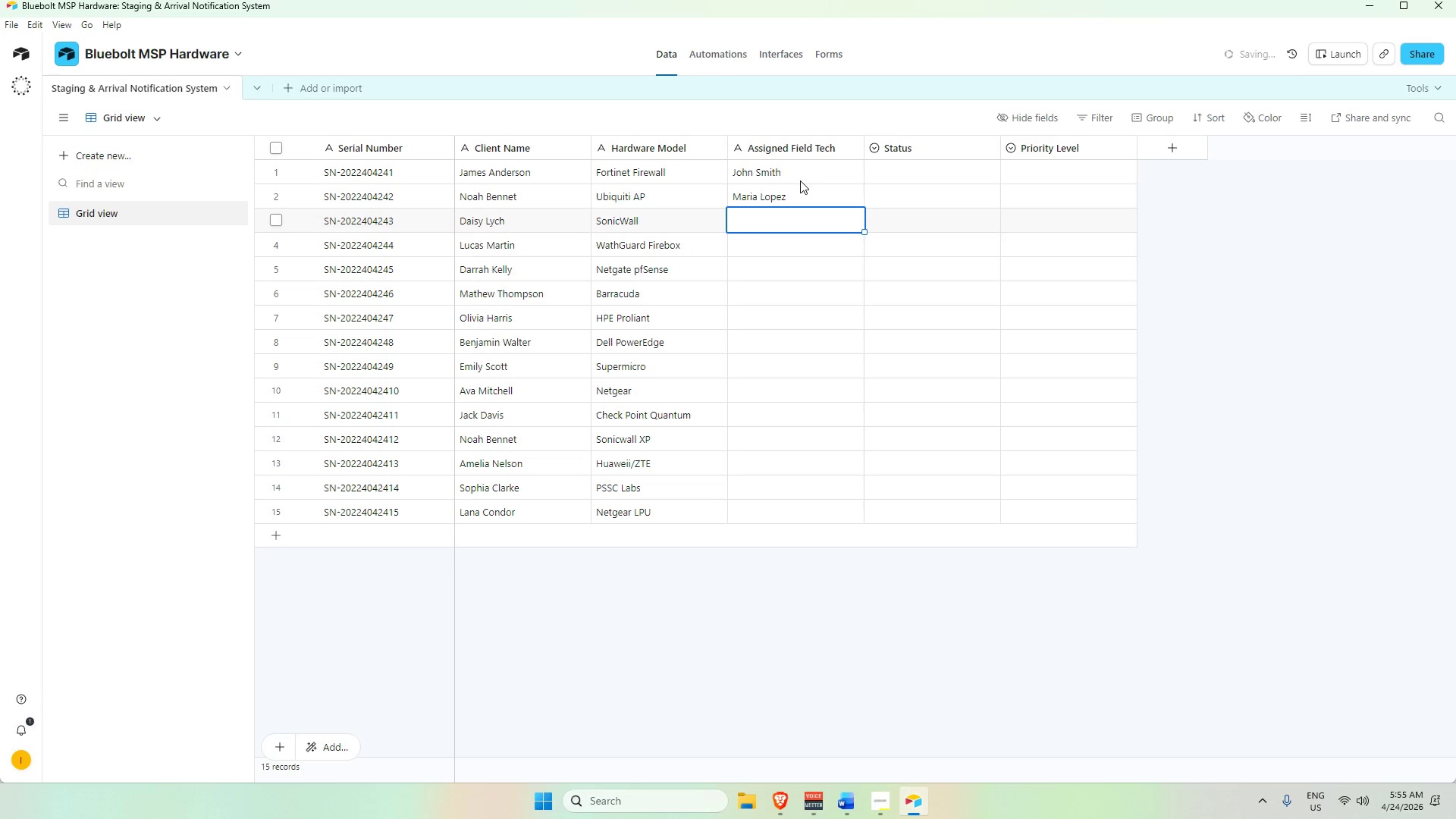 
type(Alex Chen)
 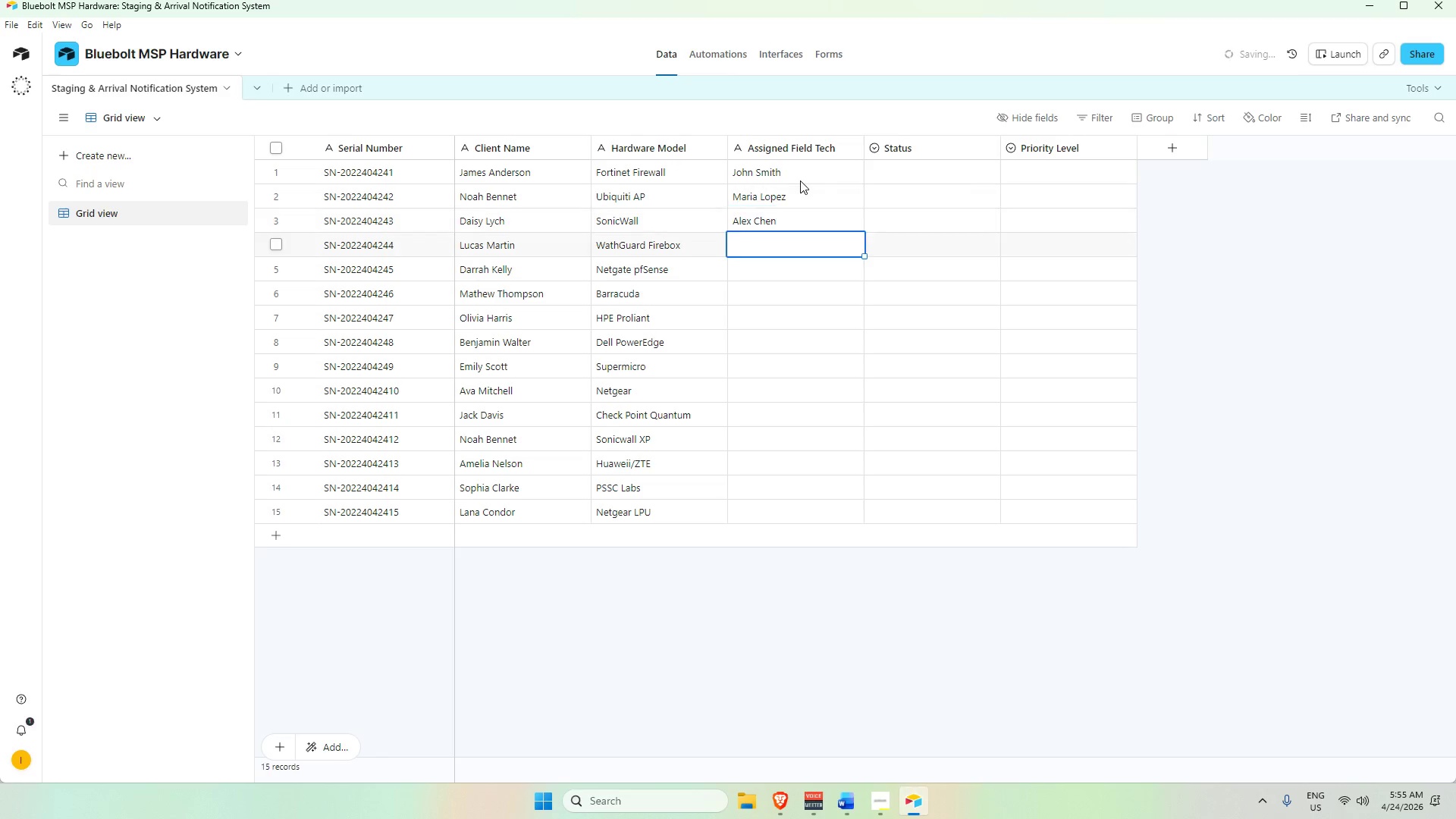 
 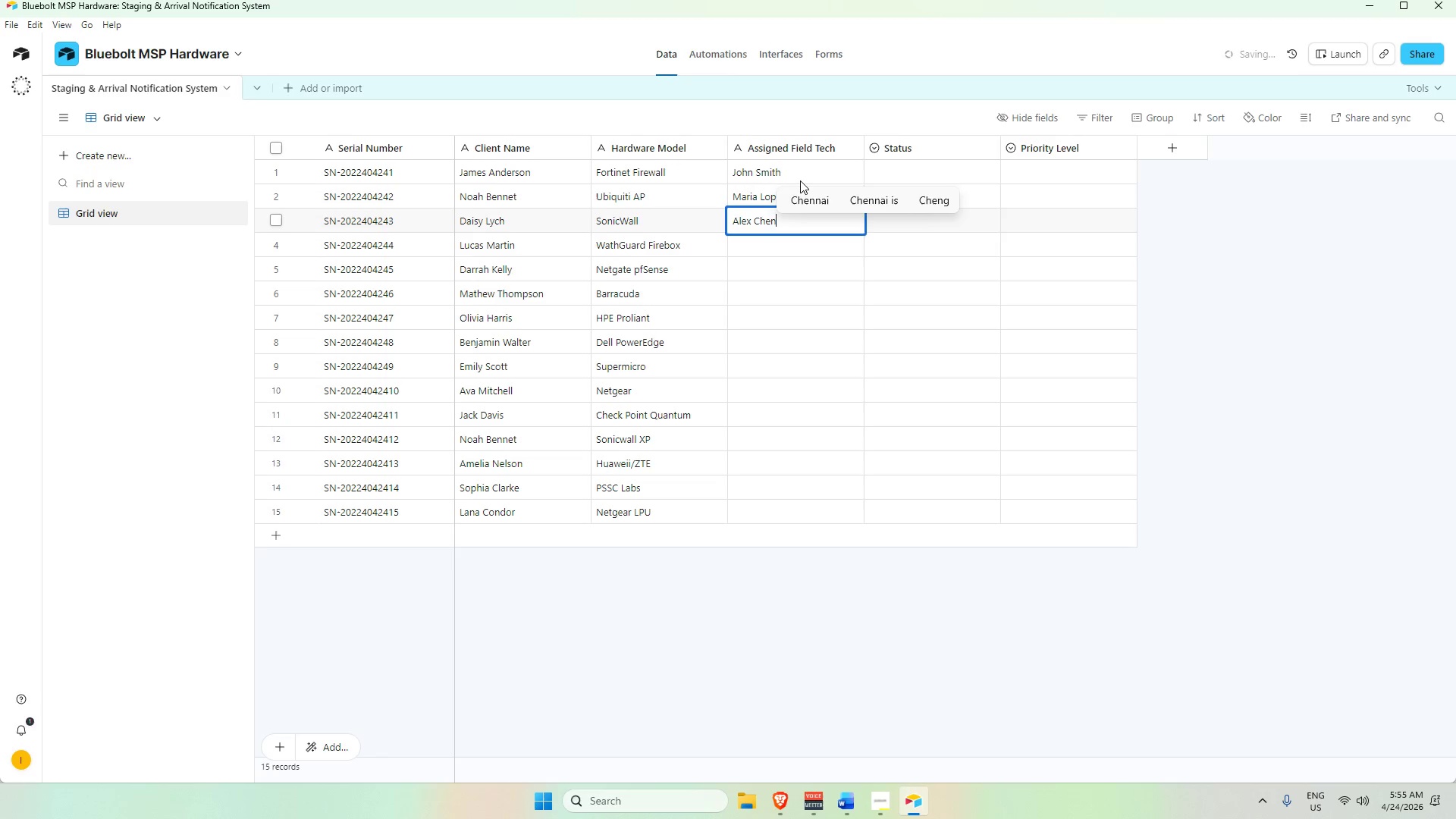 
key(Enter)
 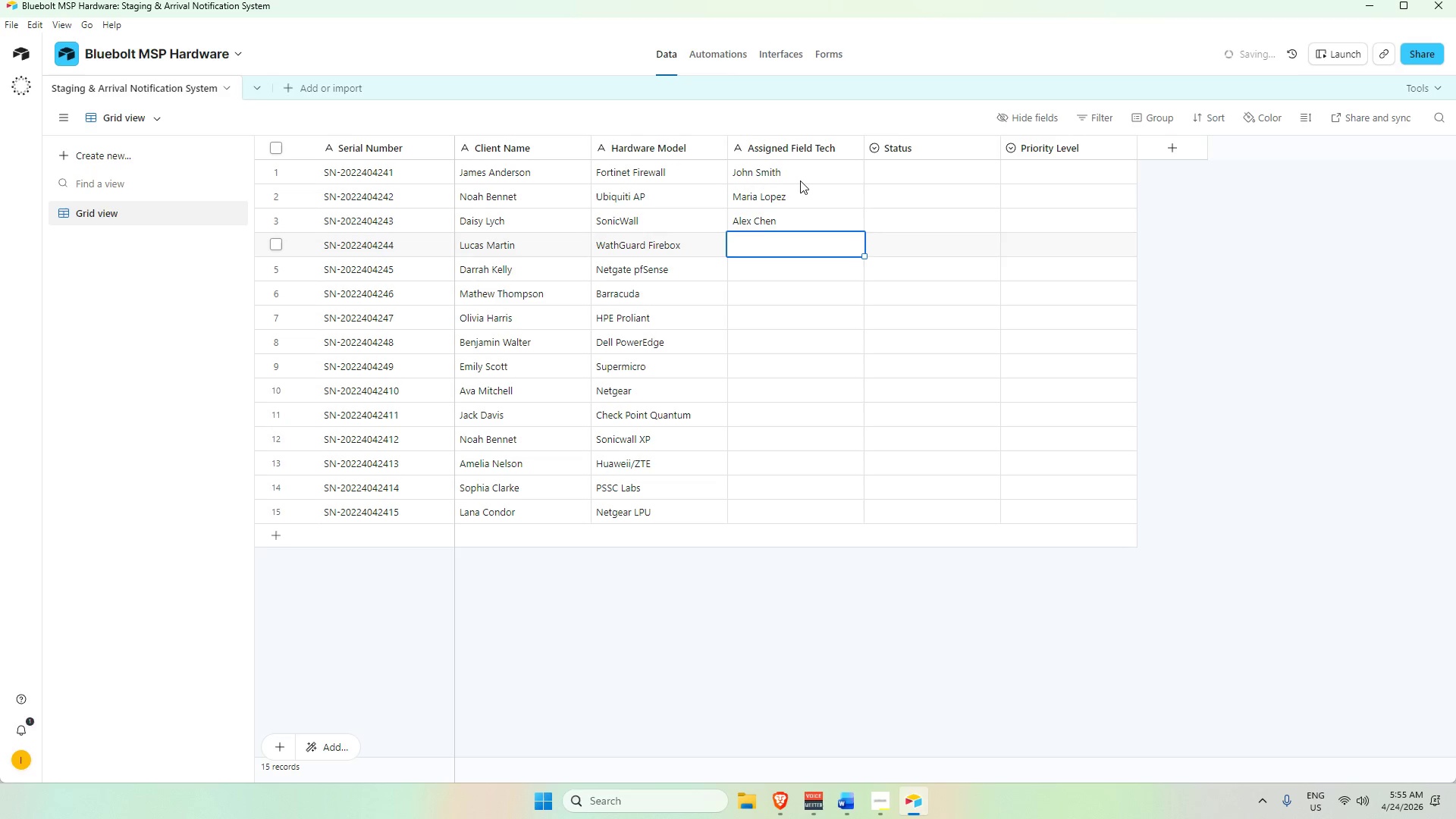 
type(Priya Patel)
 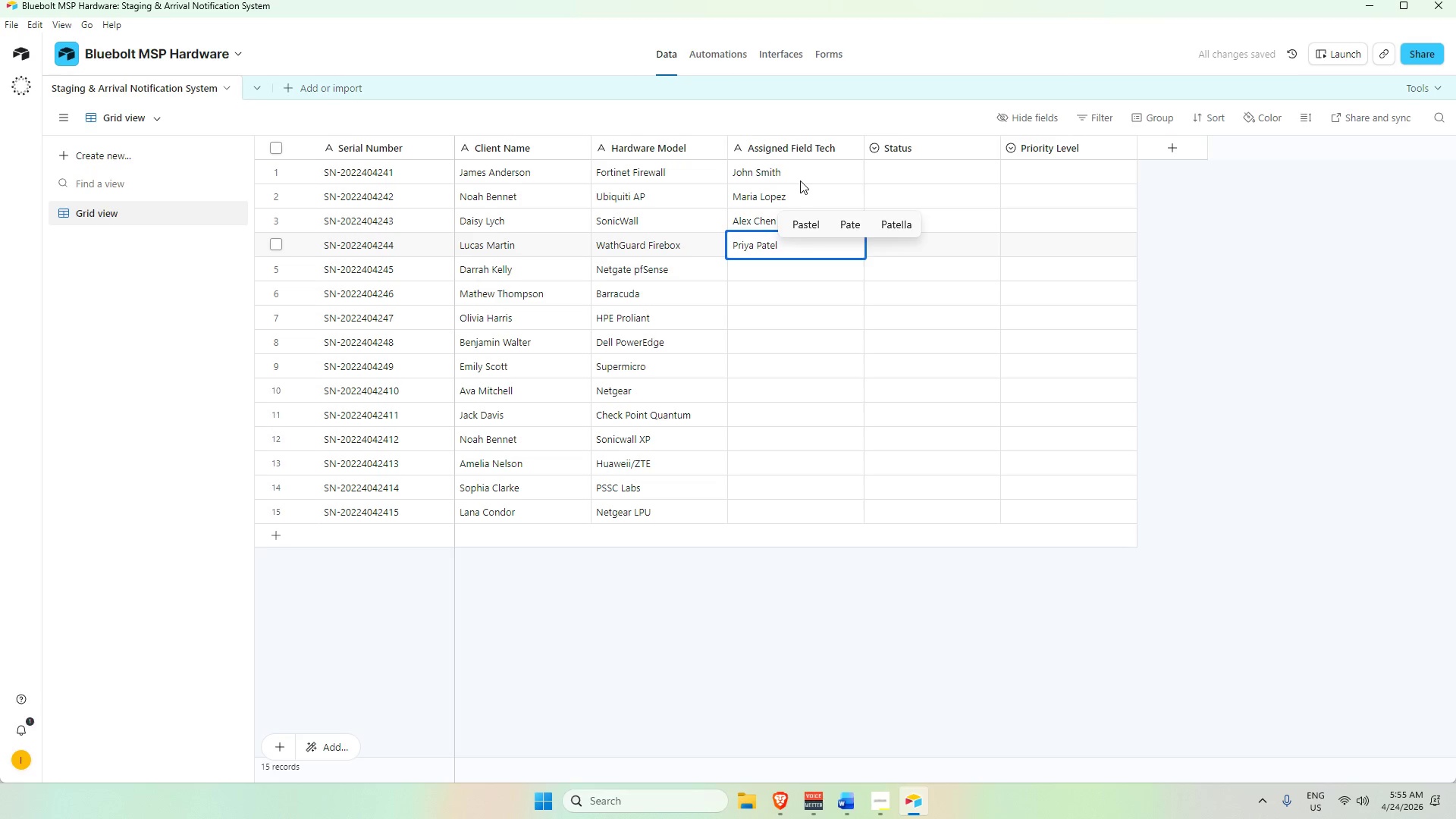 
key(Enter)
 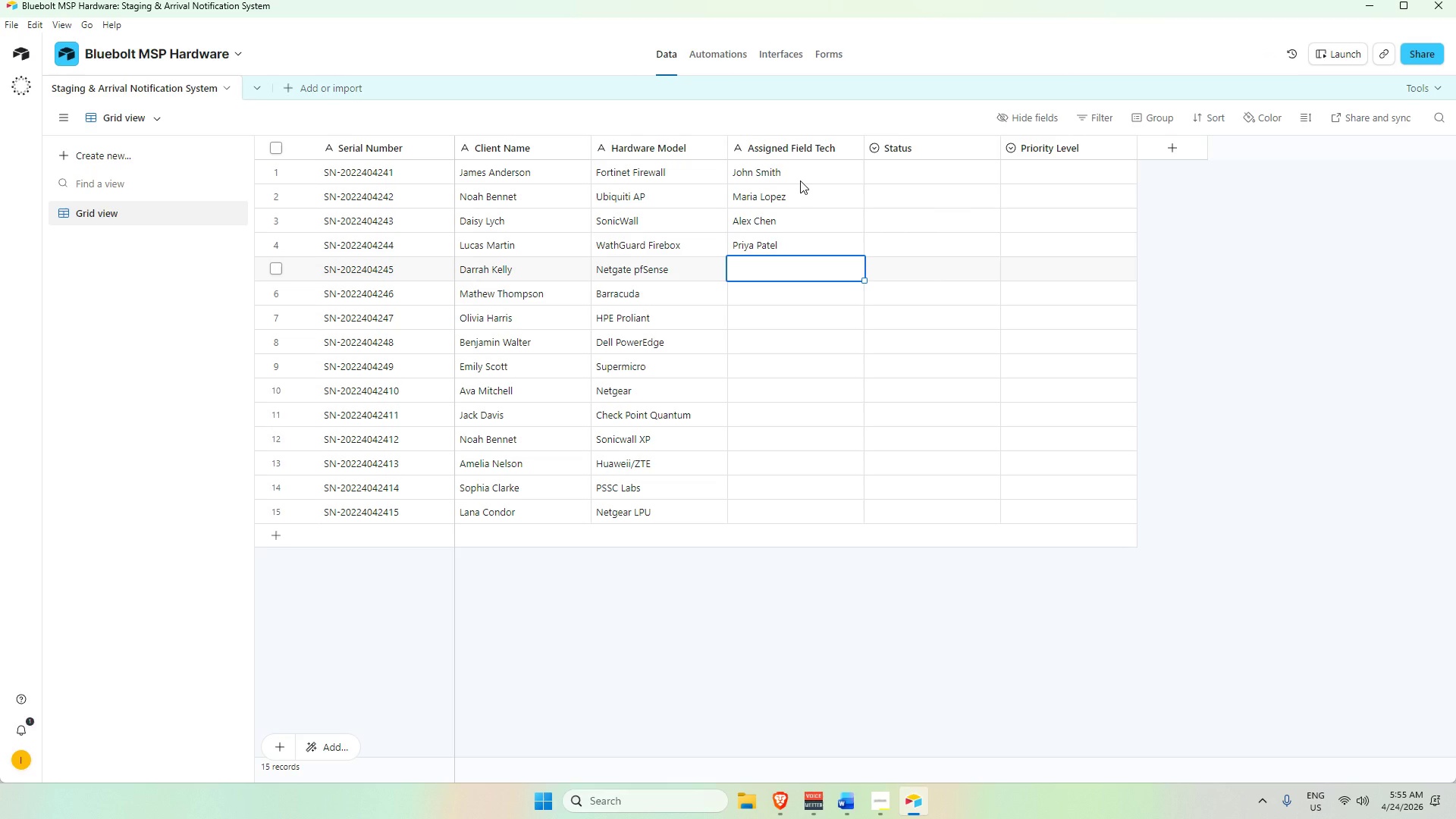 
type(Samir Khan)
 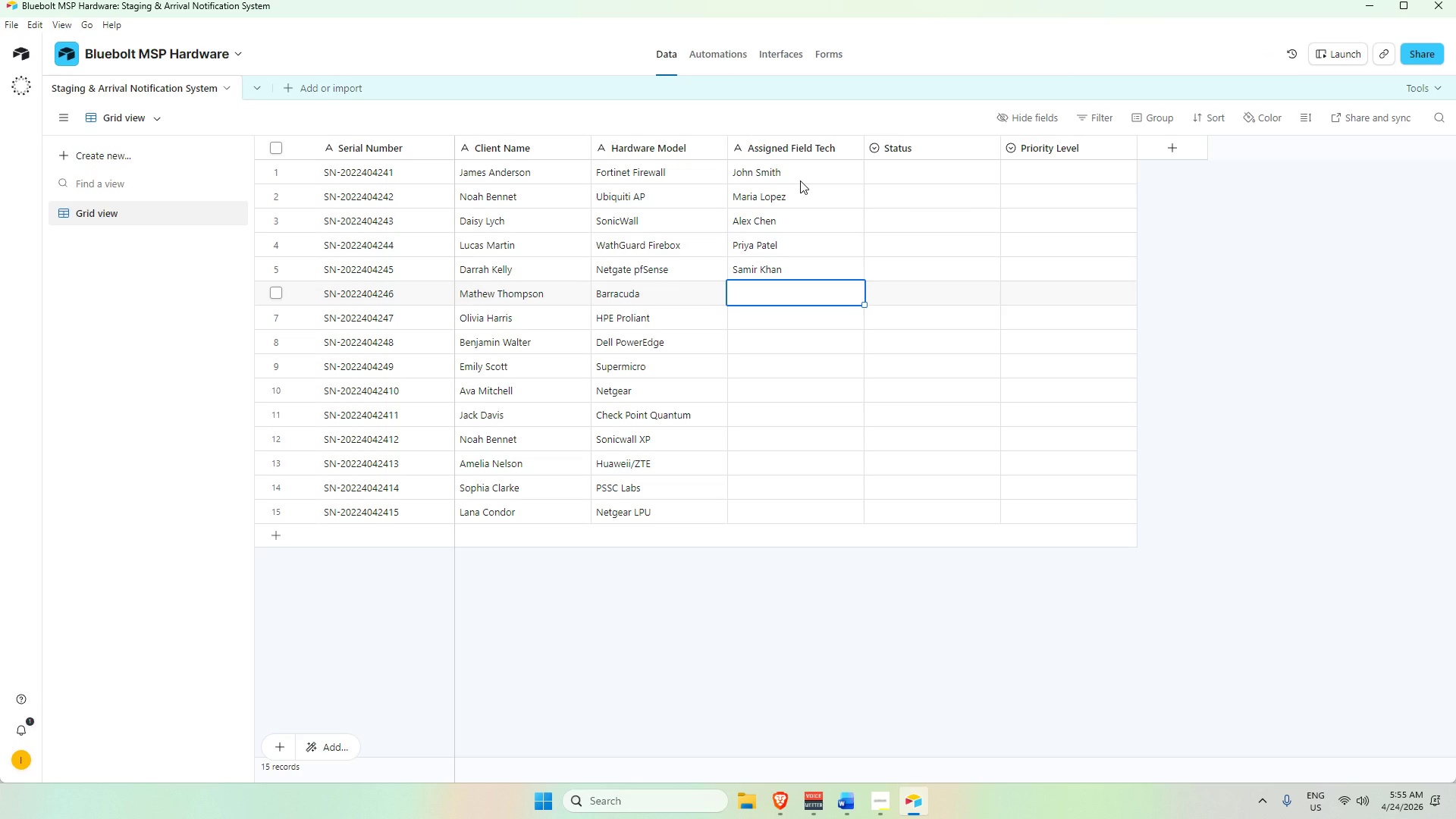 
 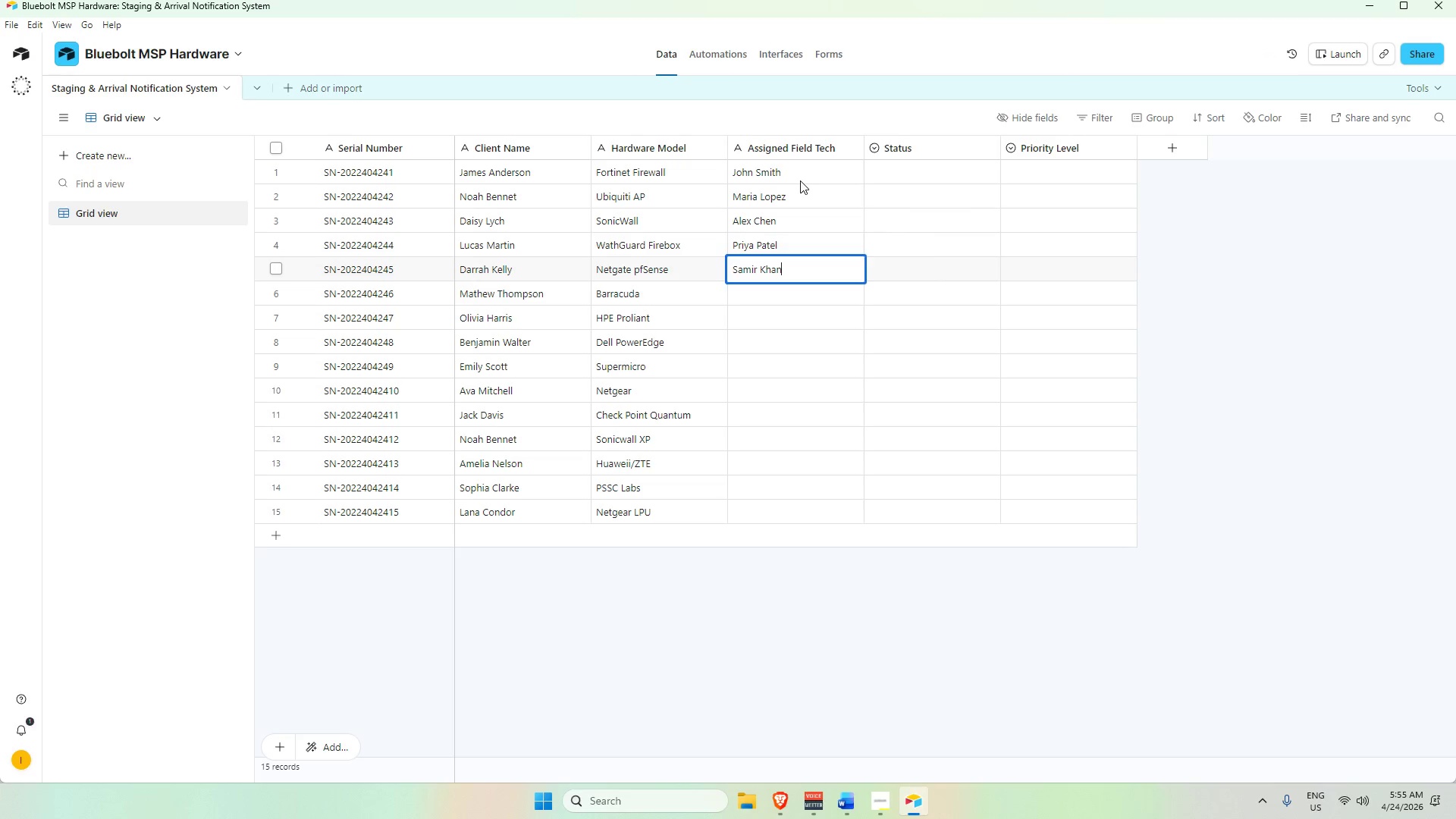 
key(Enter)
 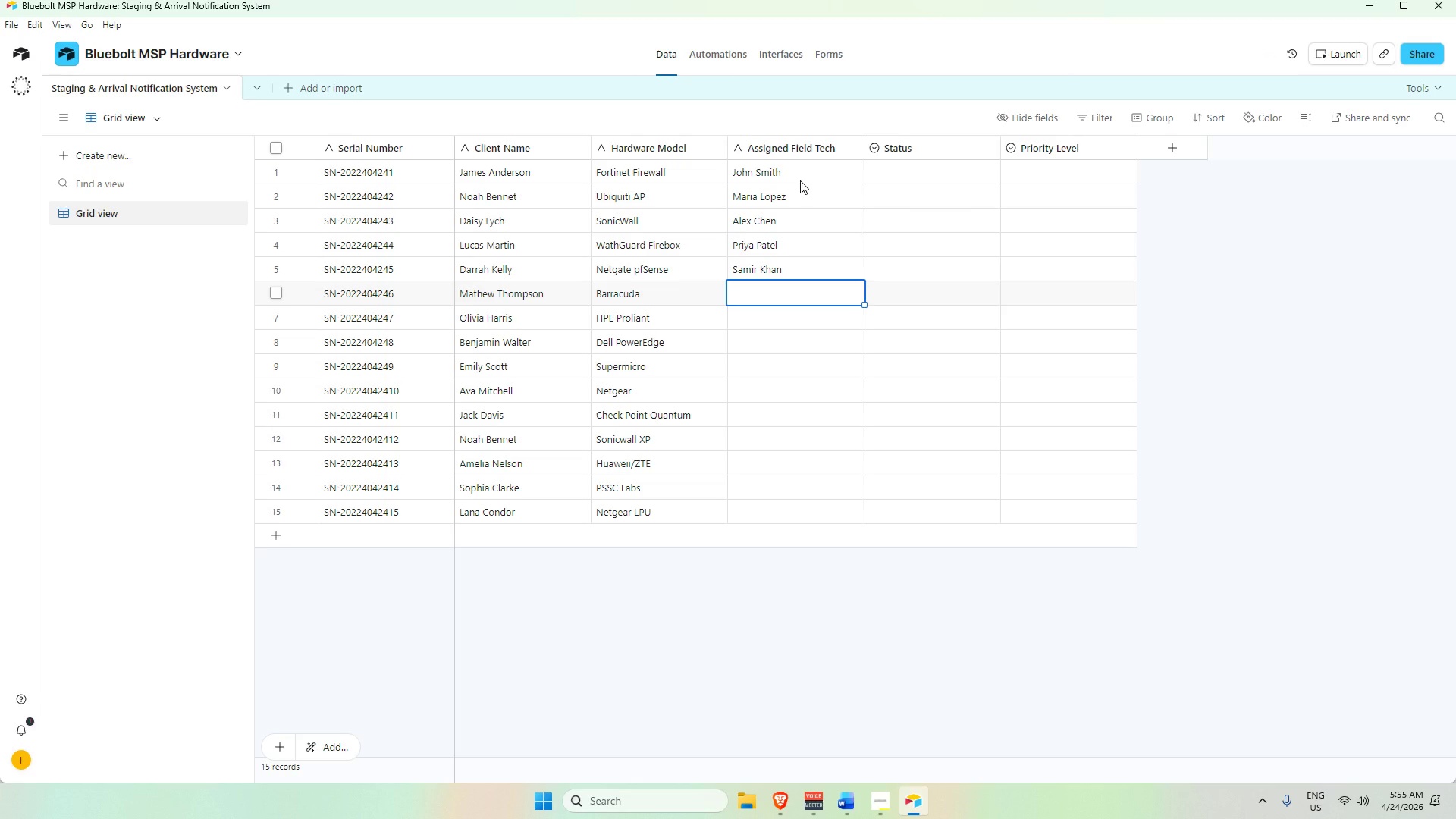 
type(John Smith)
 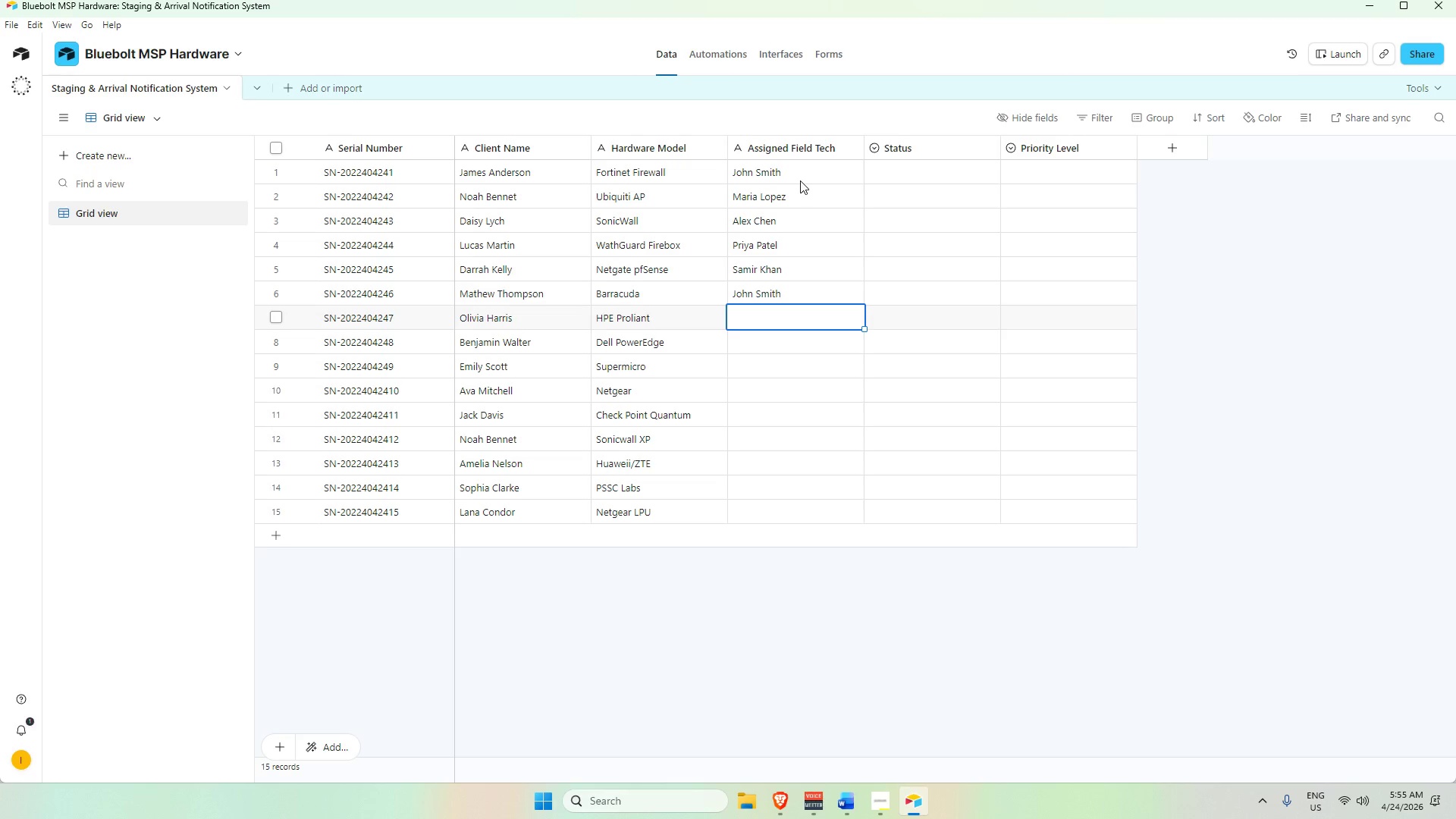 
 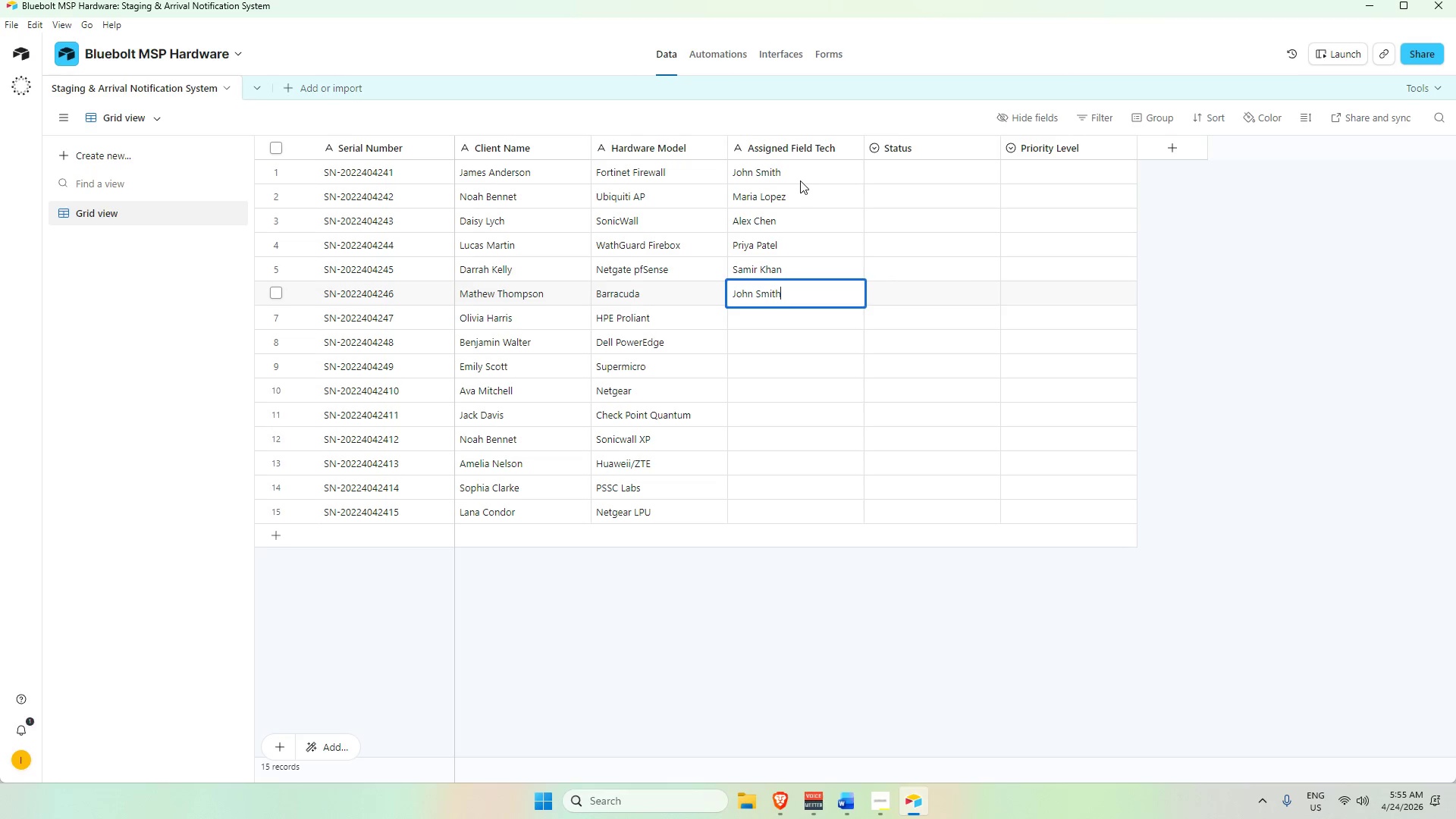 
key(Enter)
 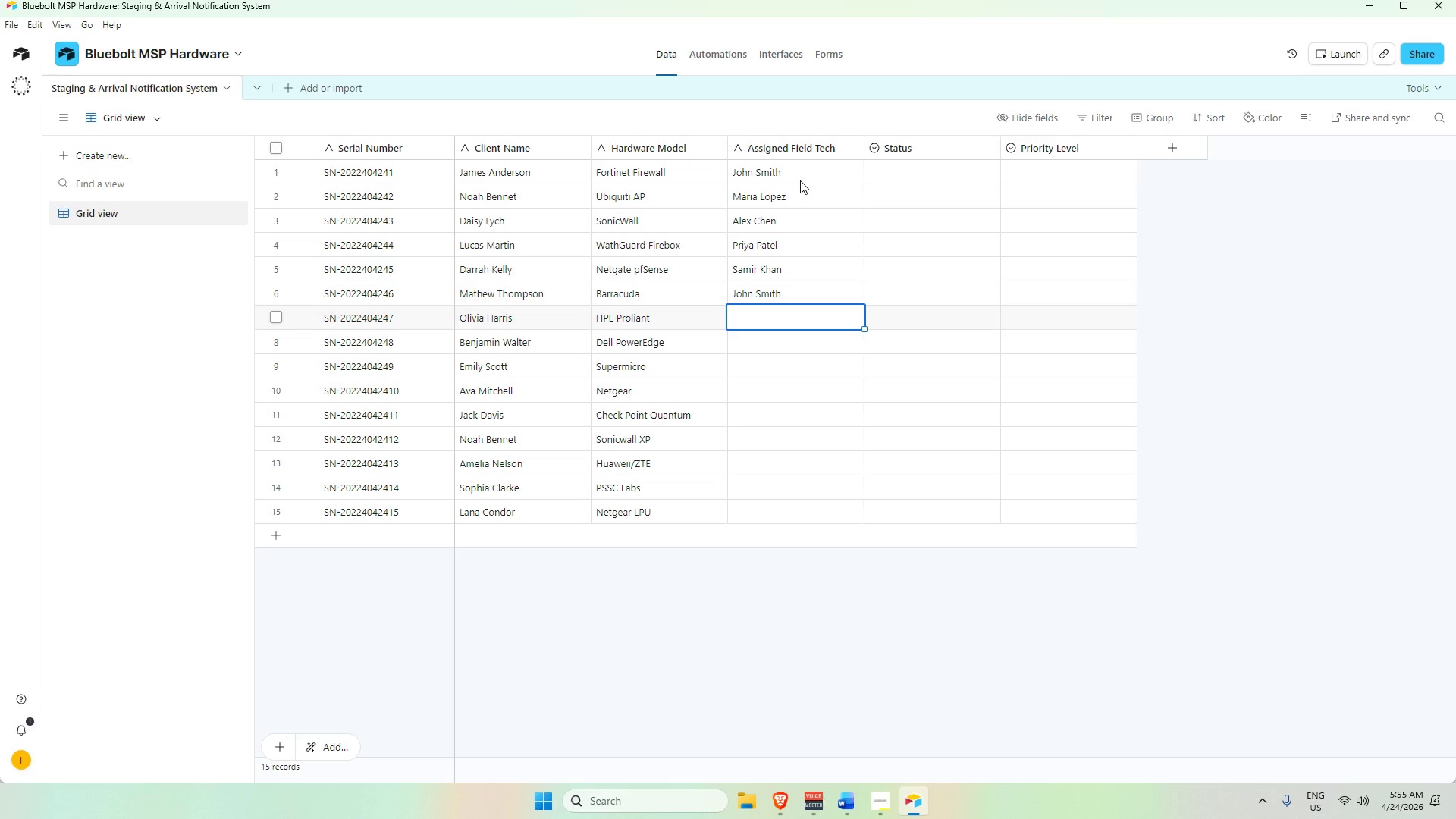 
type(Maria l)
key(Backspace)
type(Lopez)
 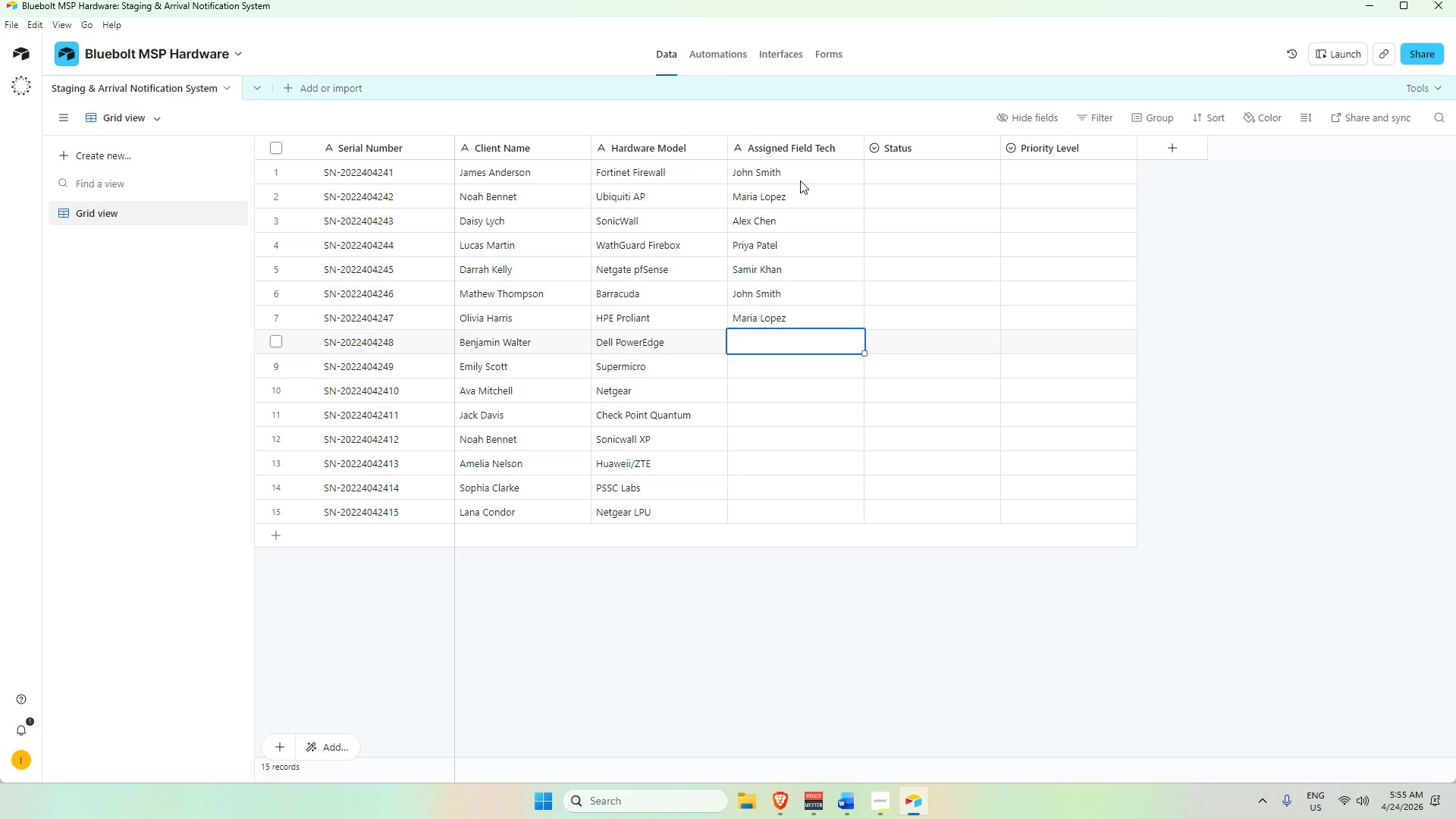 
 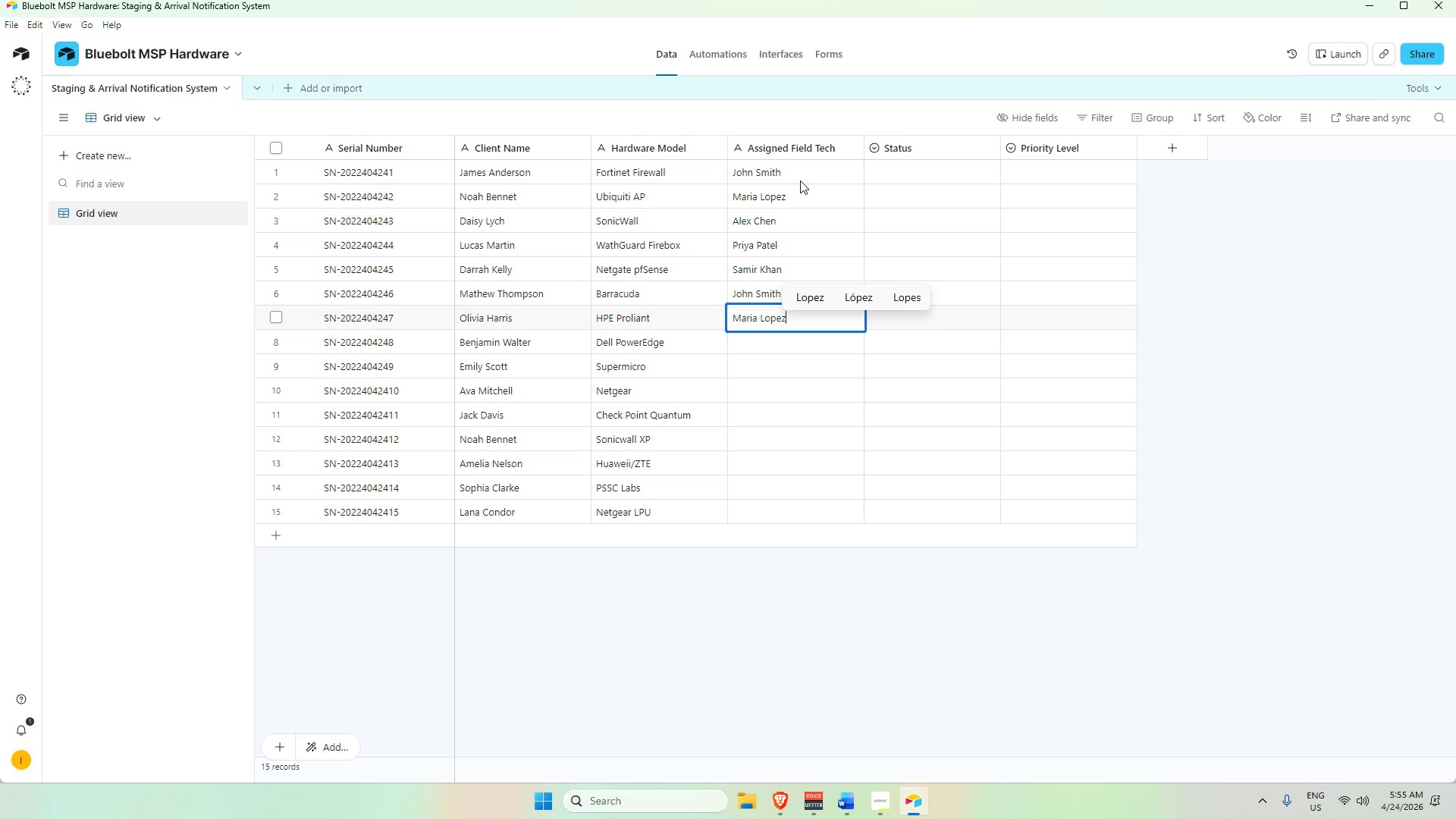 
key(Enter)
 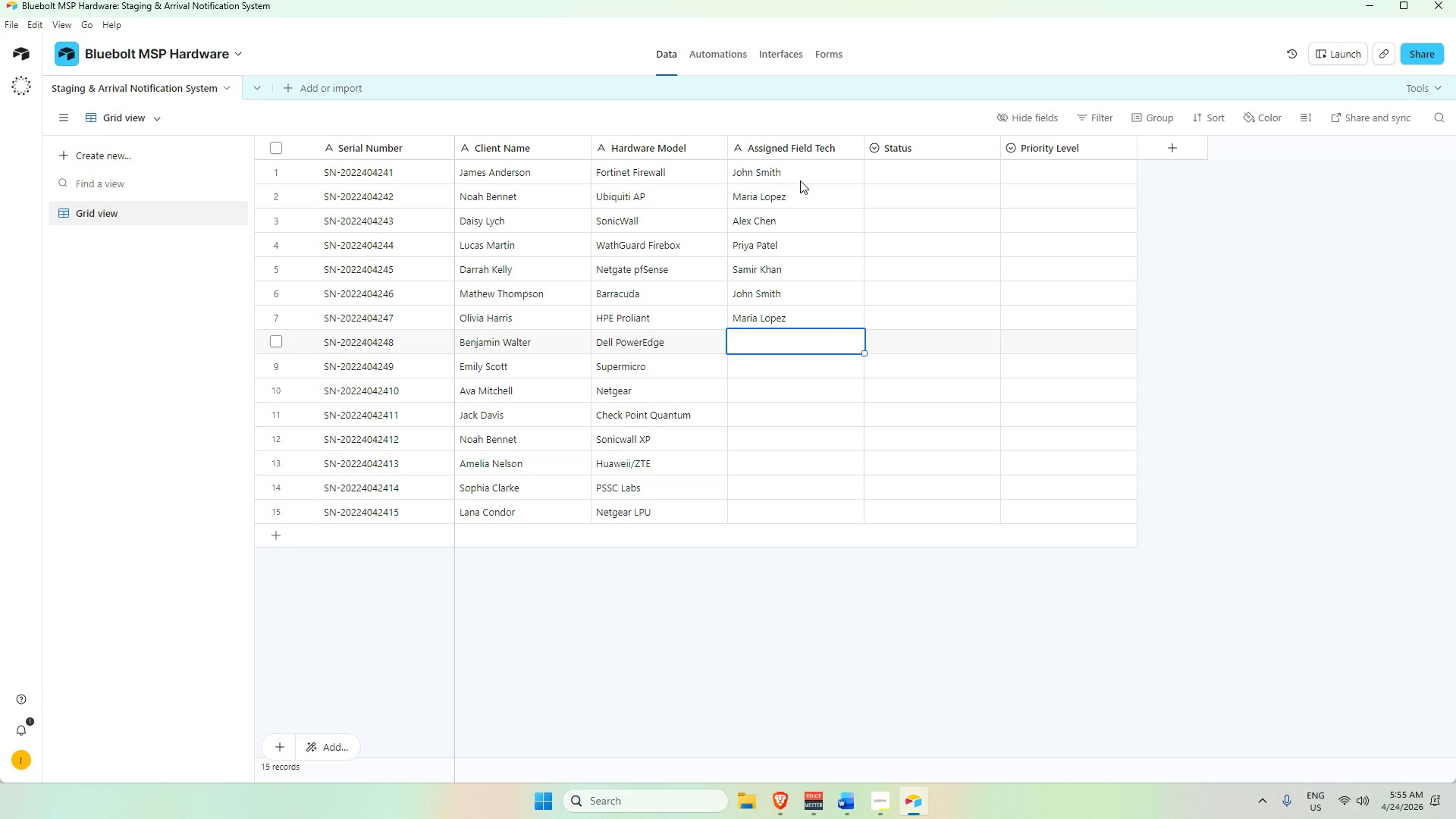 
type(Alex Chen )
 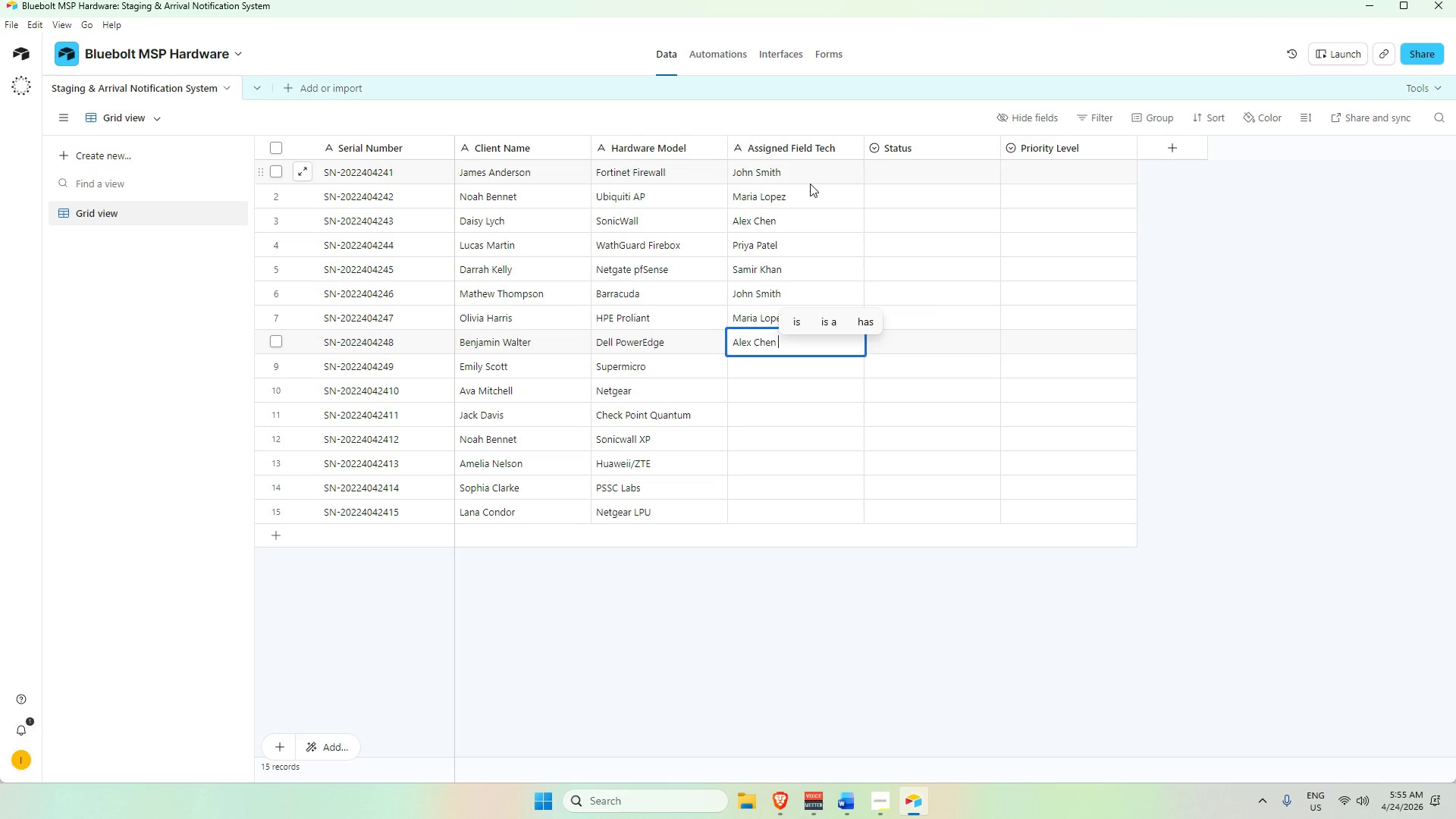 
wait(5.55)
 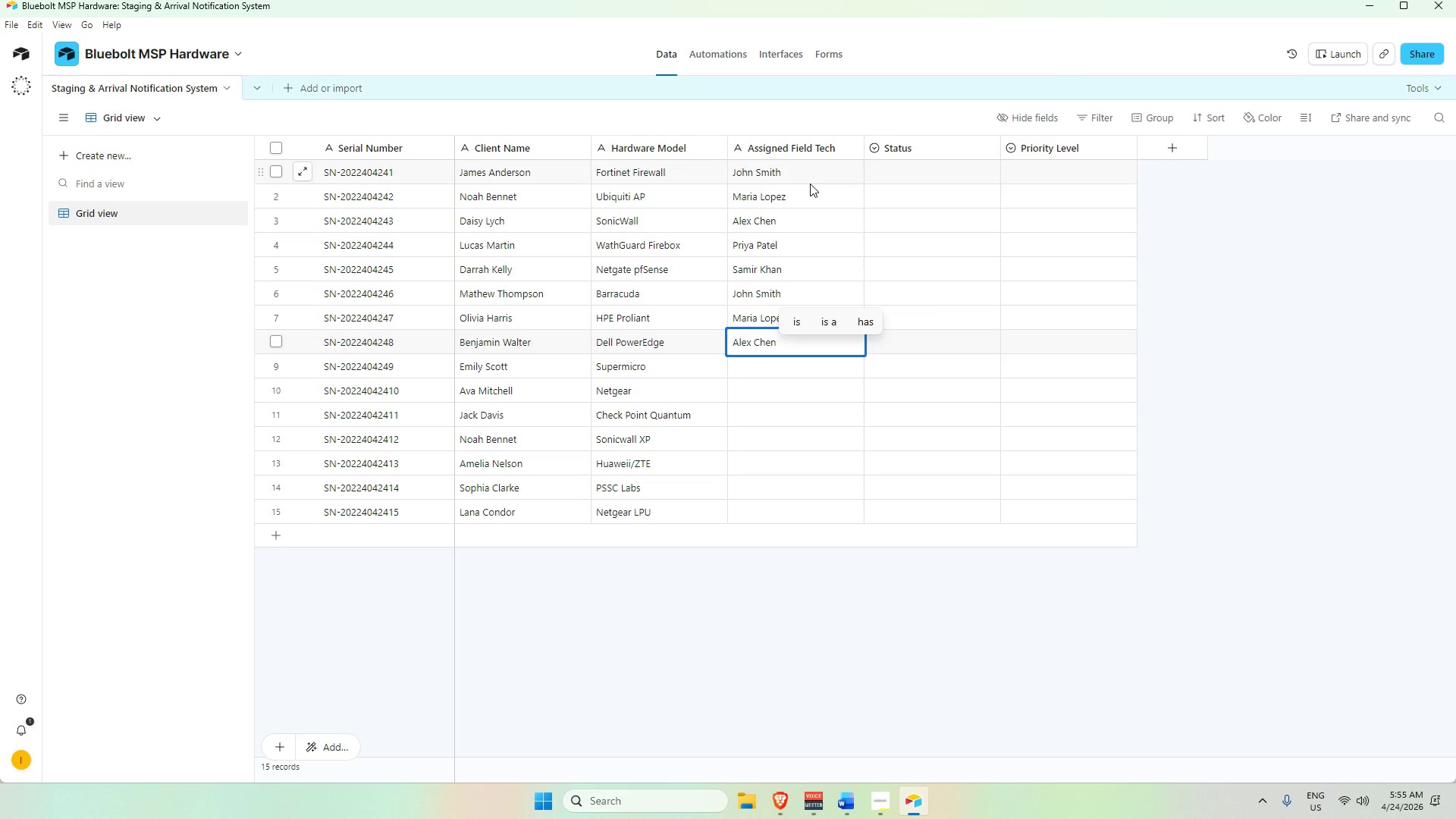 
type(Priya Patel)
 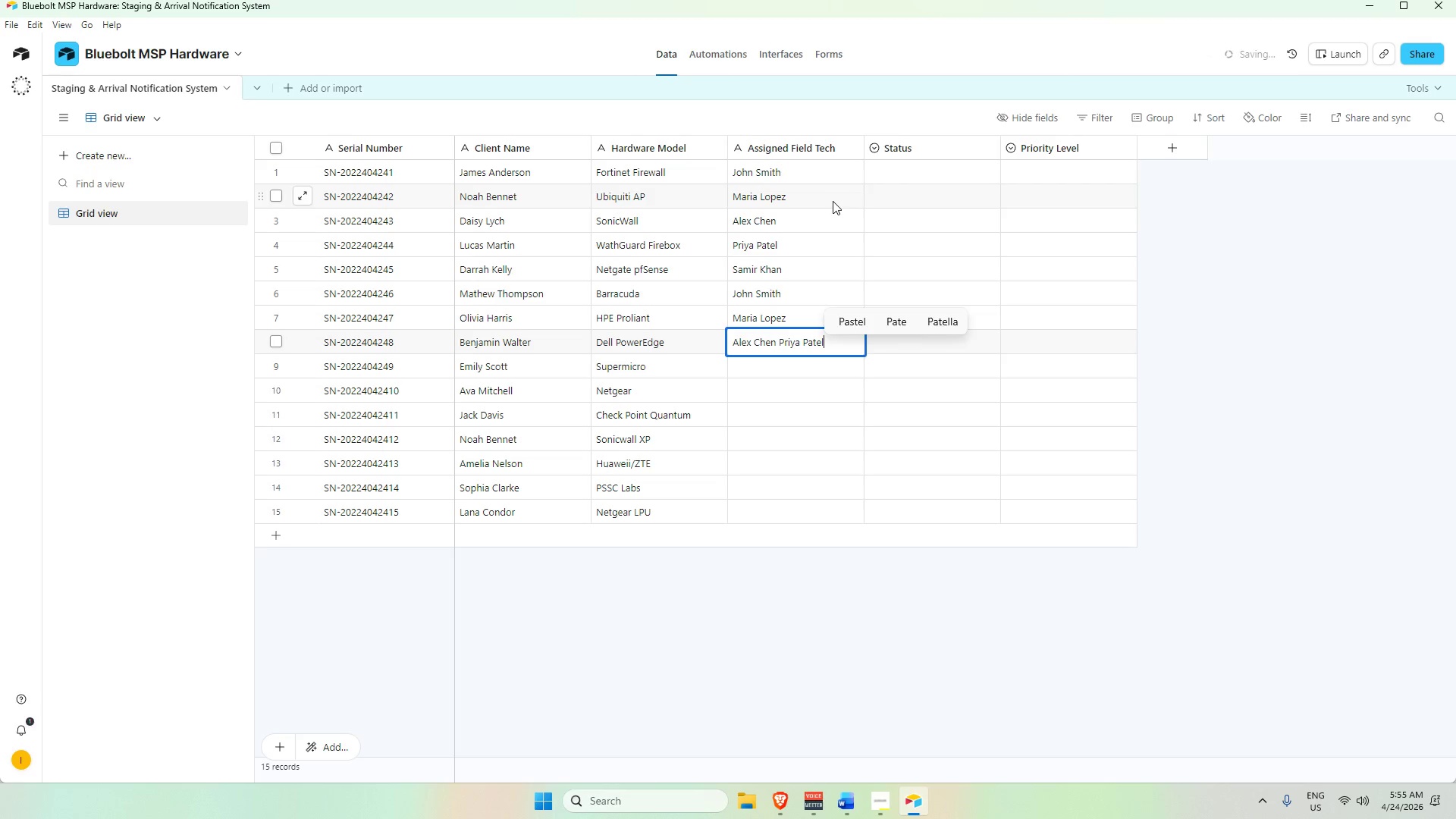 
key(Enter)
 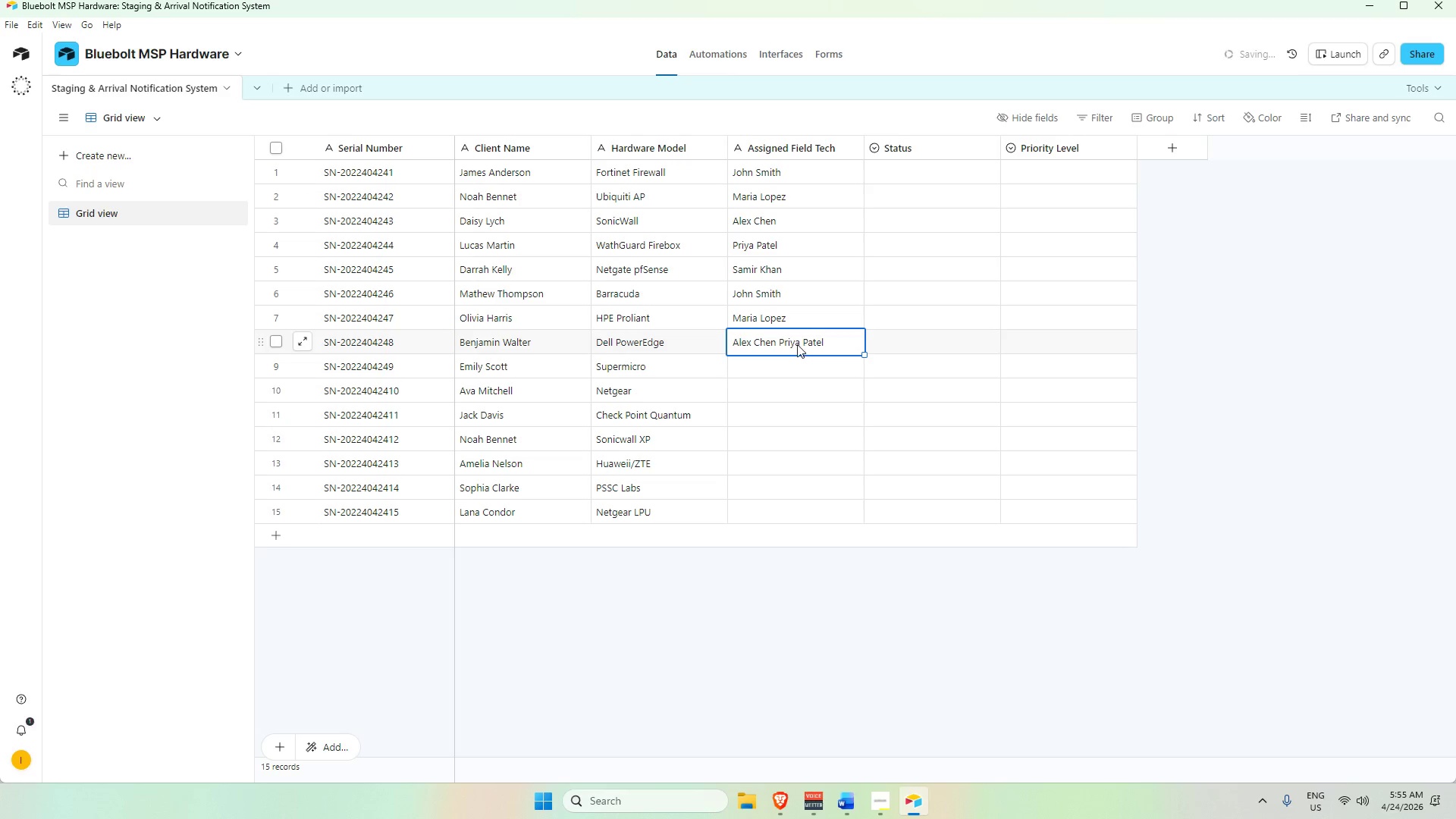 
double_click([778, 345])
 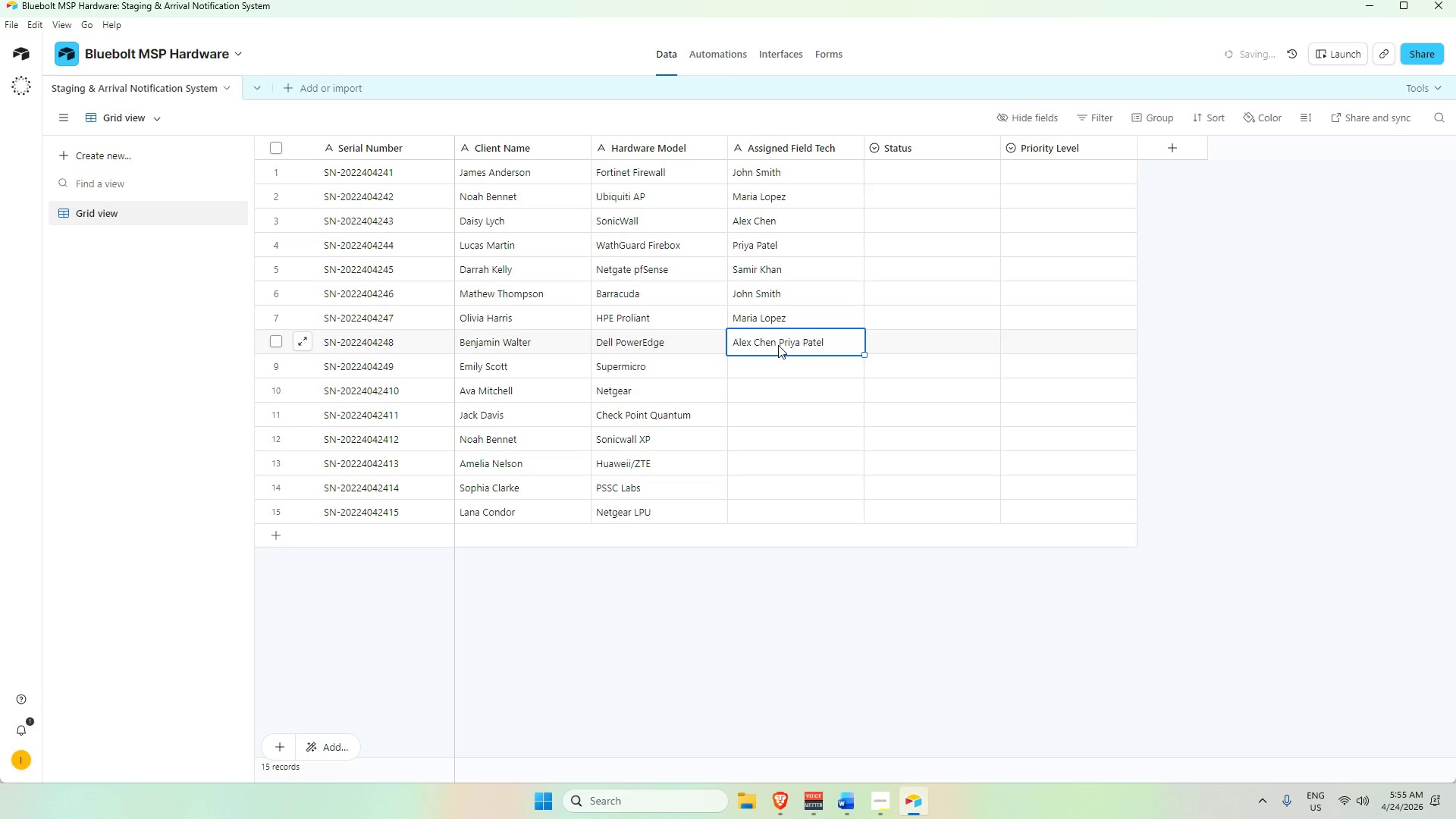 
triple_click([778, 345])
 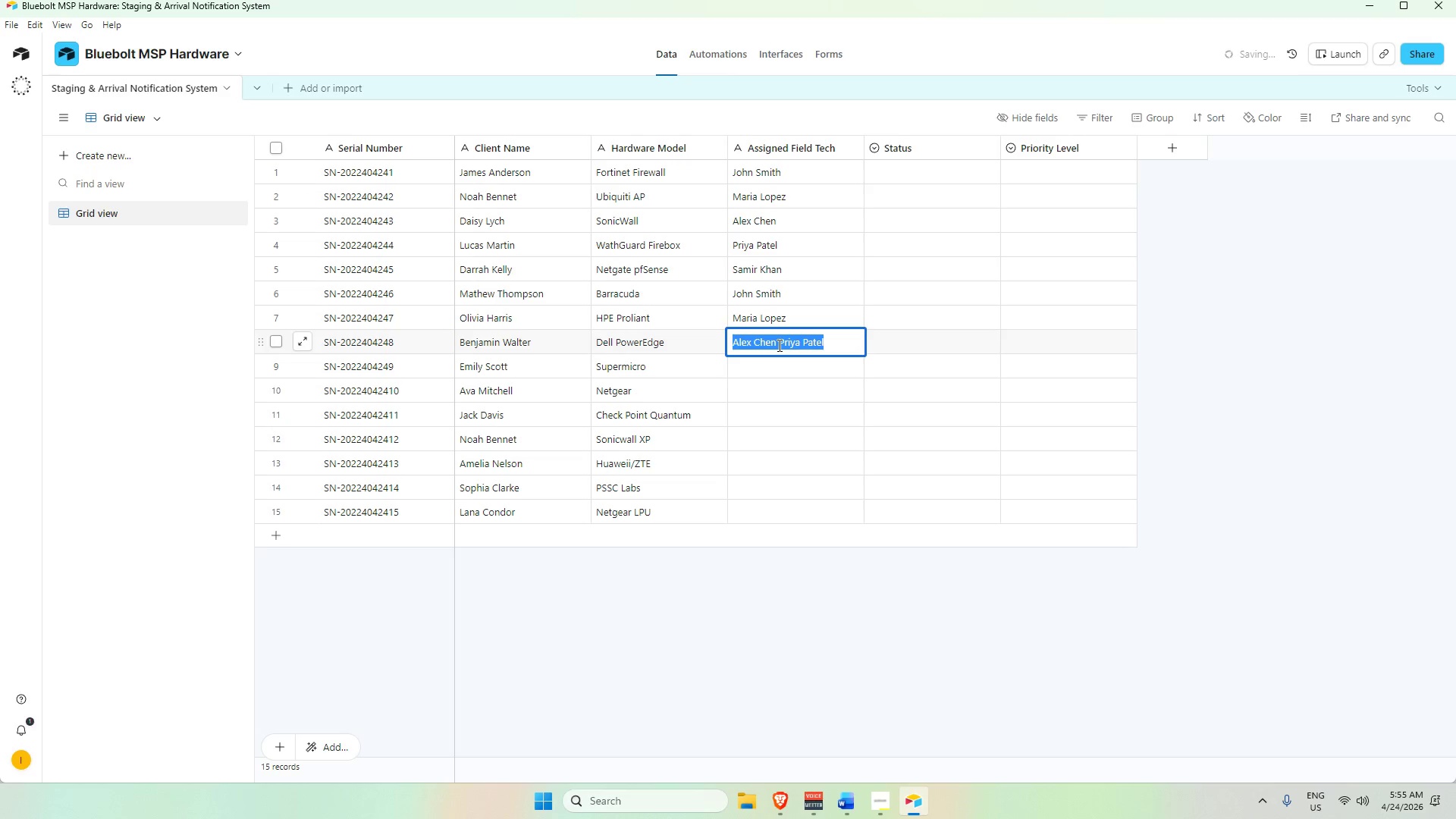 
left_click([778, 345])
 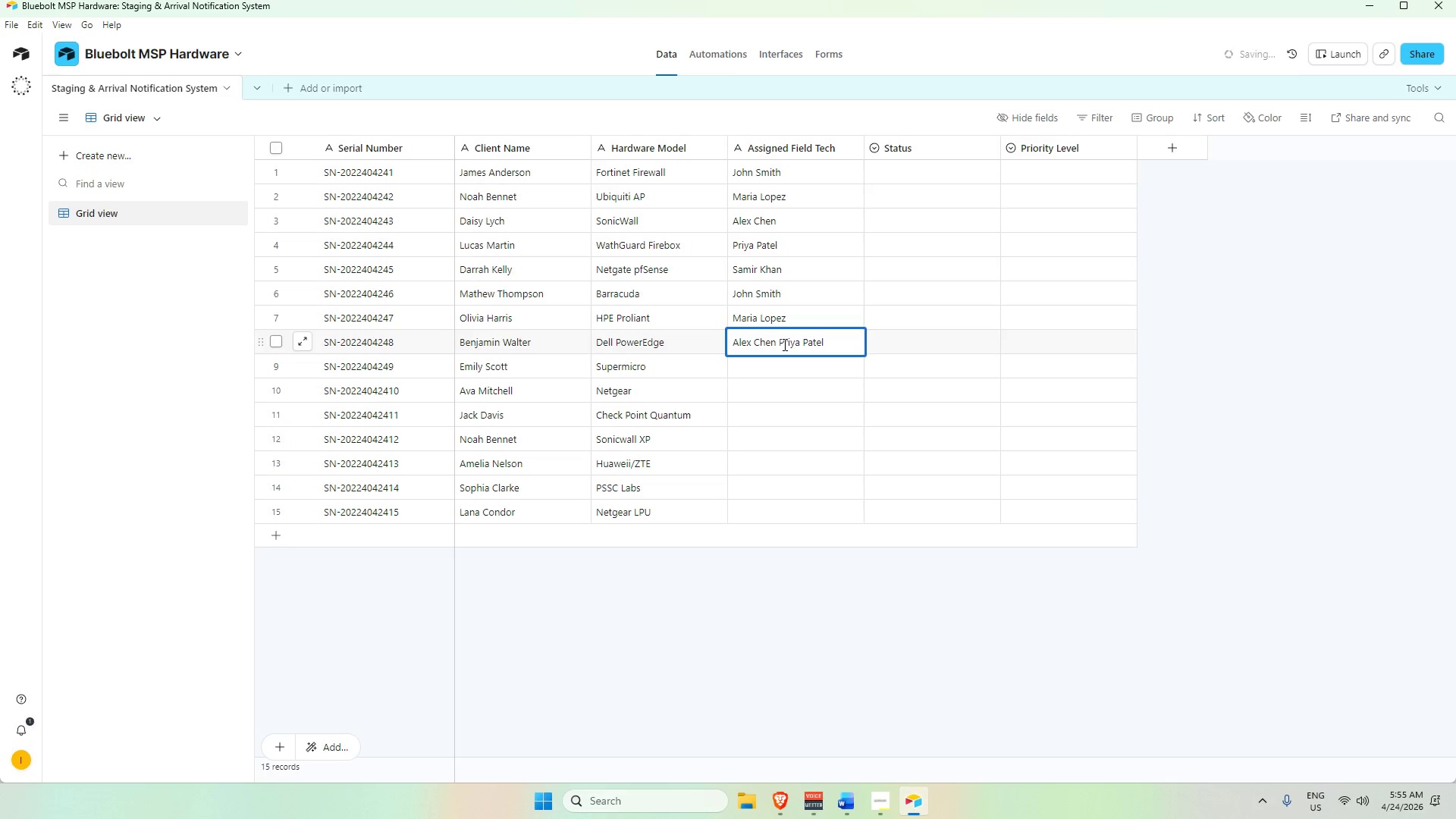 
key(Backspace)
 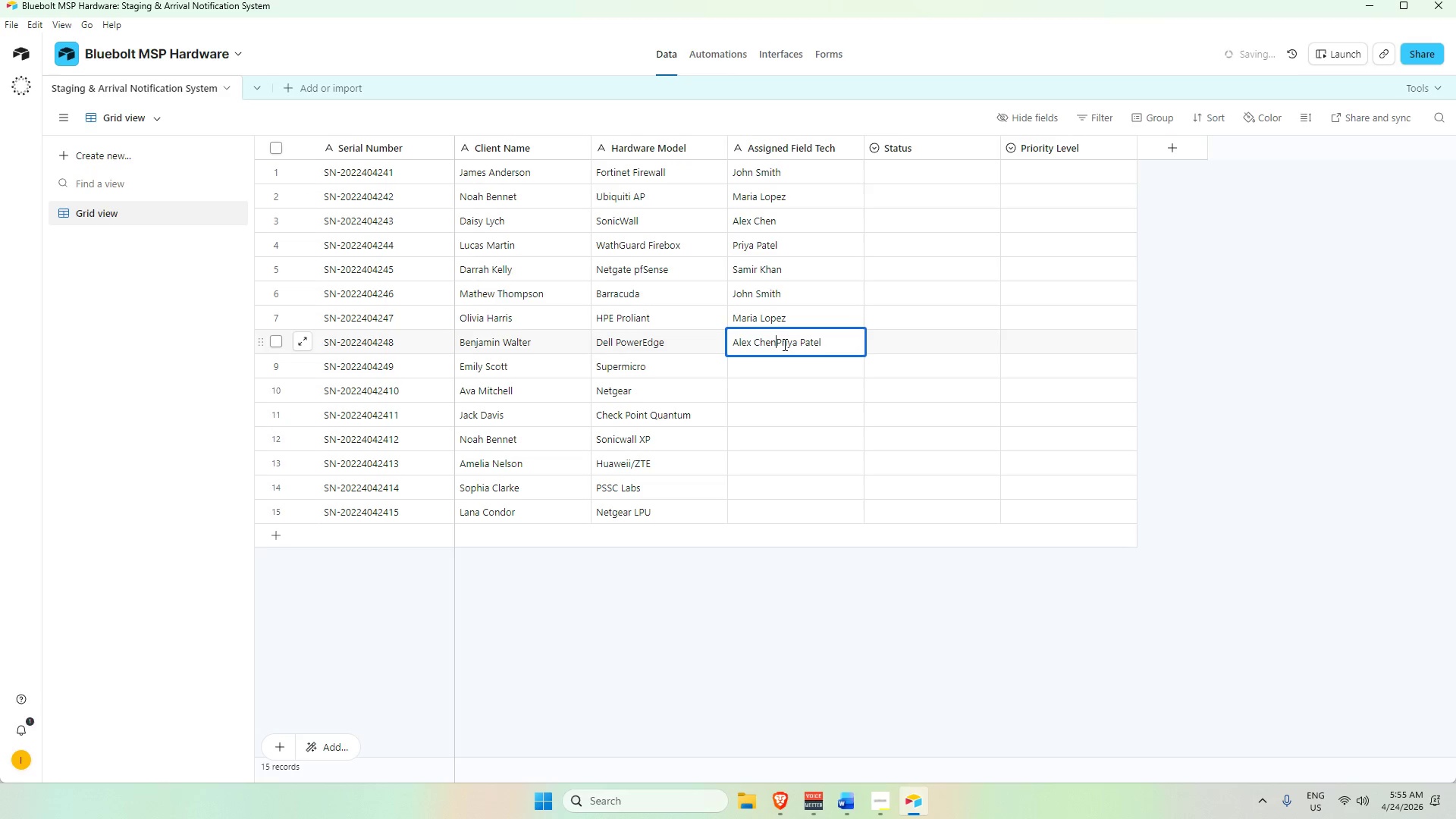 
key(Backspace)
 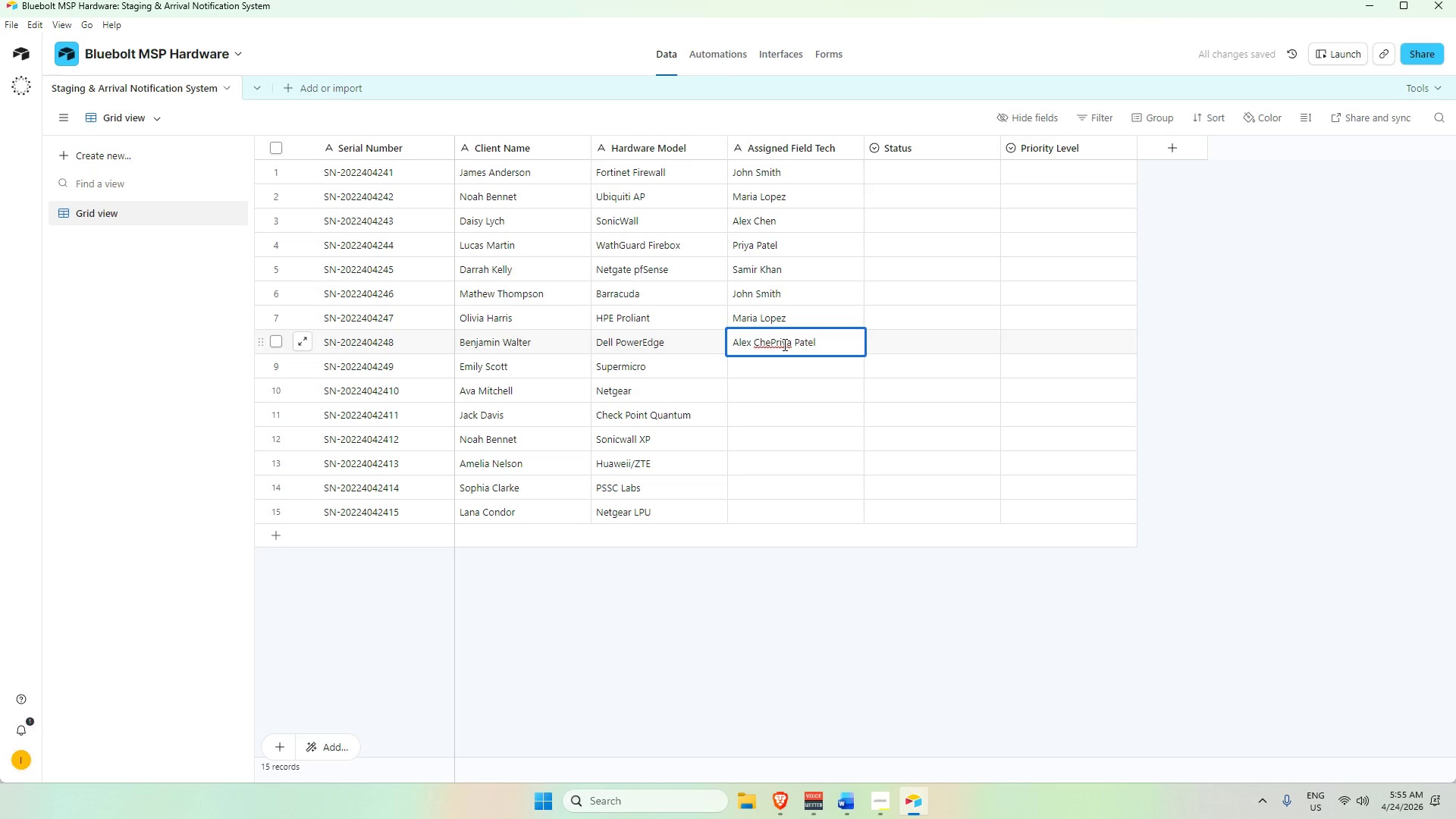 
key(N)
 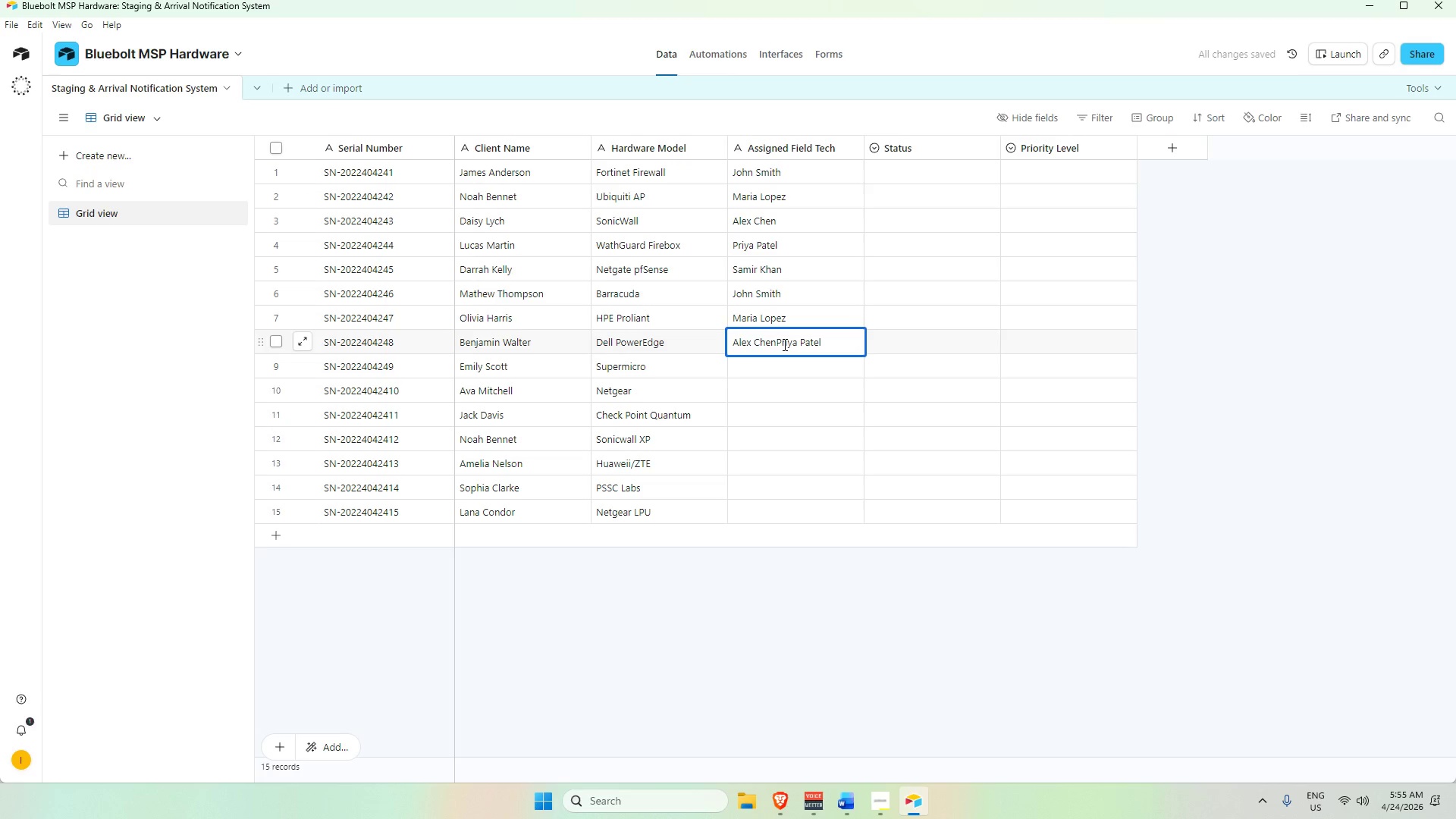 
key(Enter)
 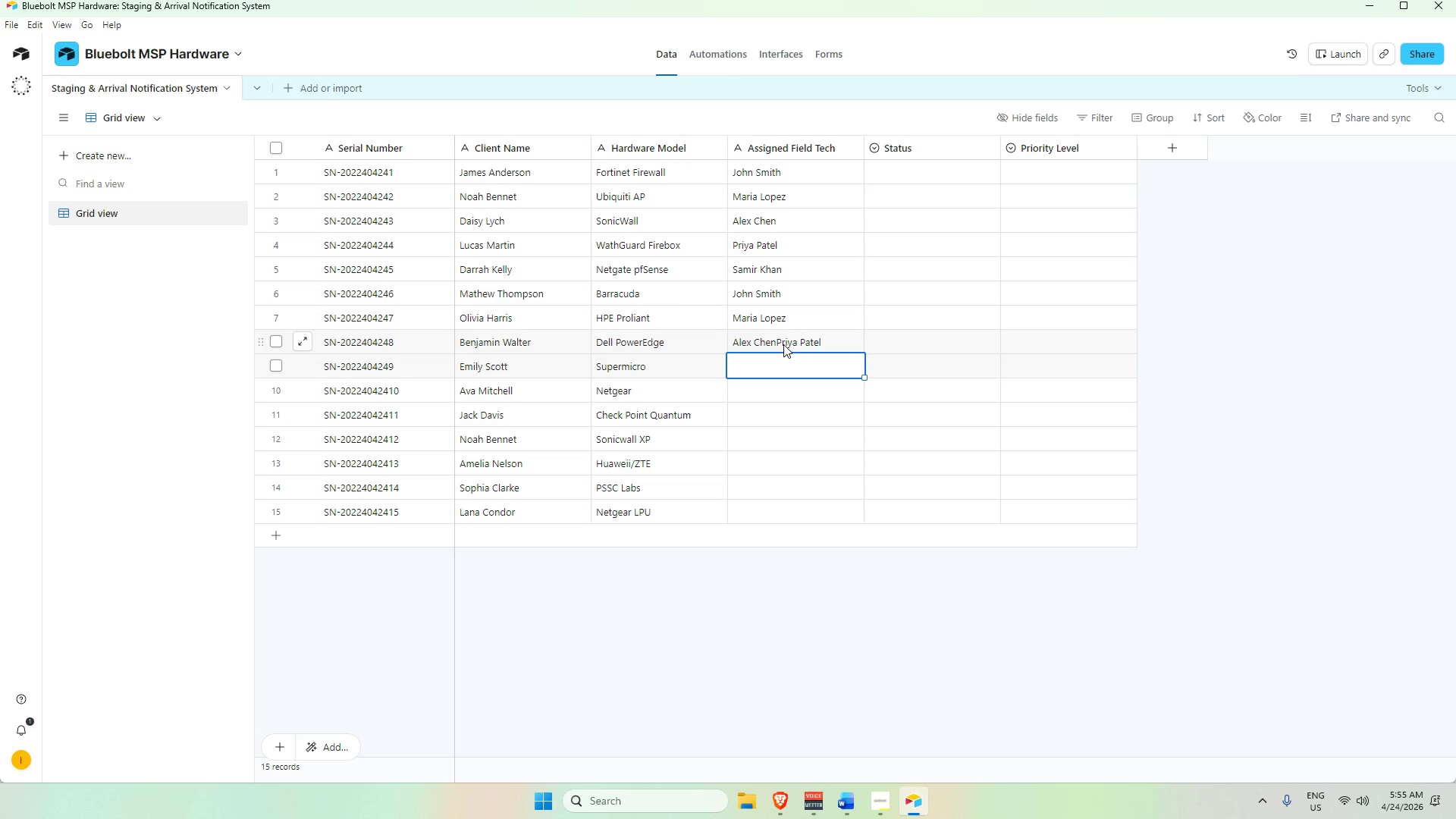 
left_click([802, 339])
 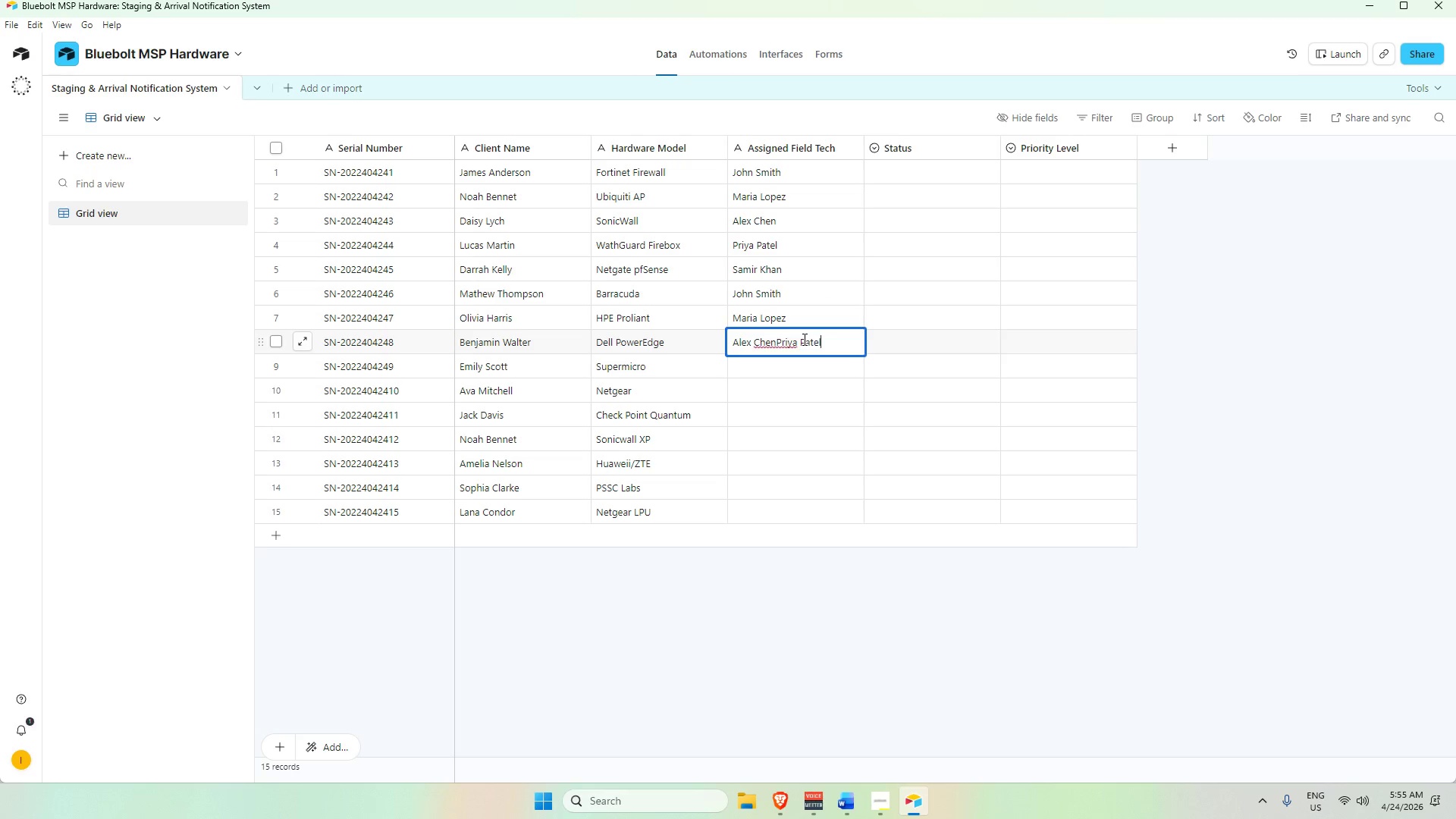 
triple_click([803, 339])
 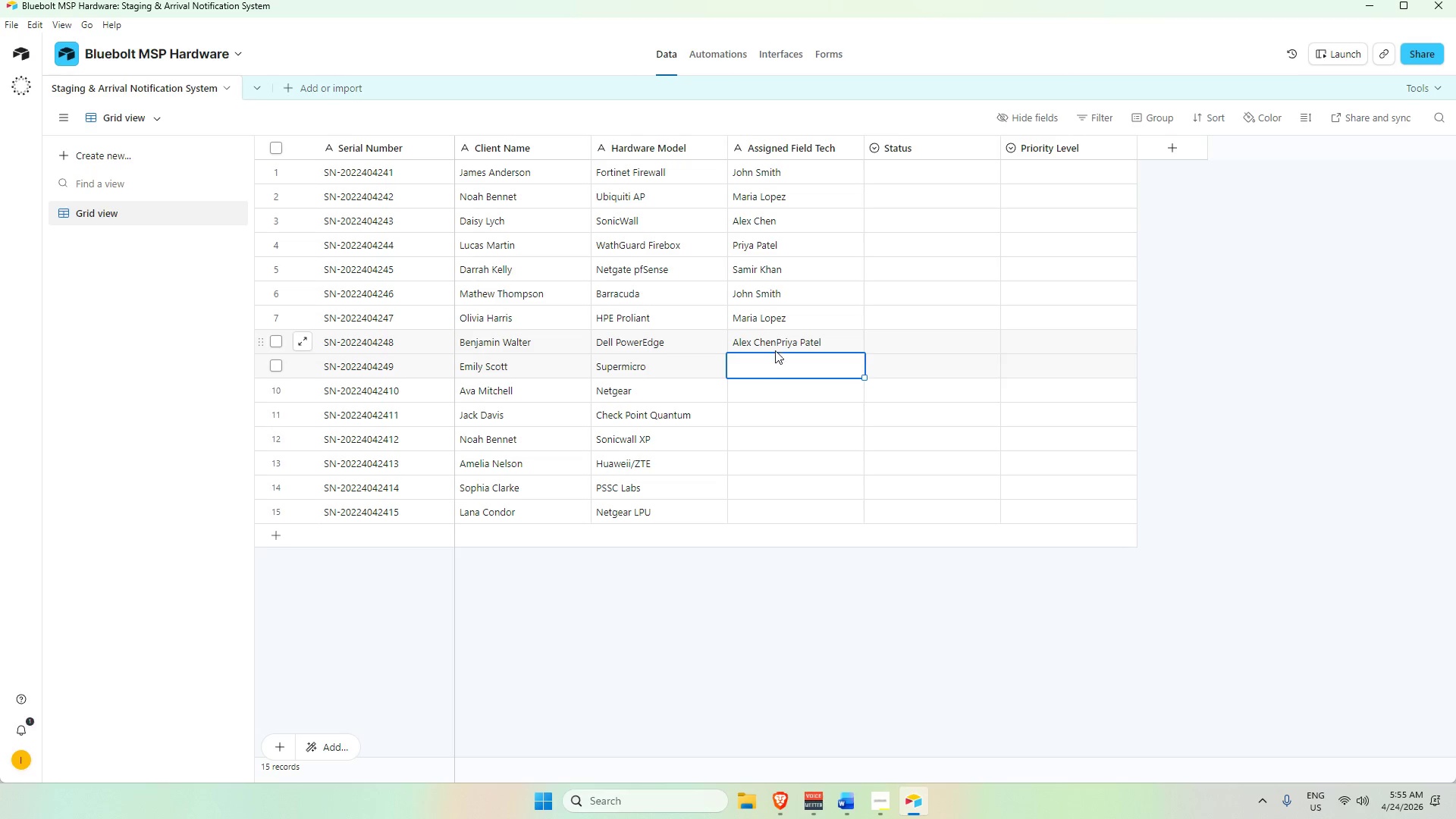 
double_click([780, 341])
 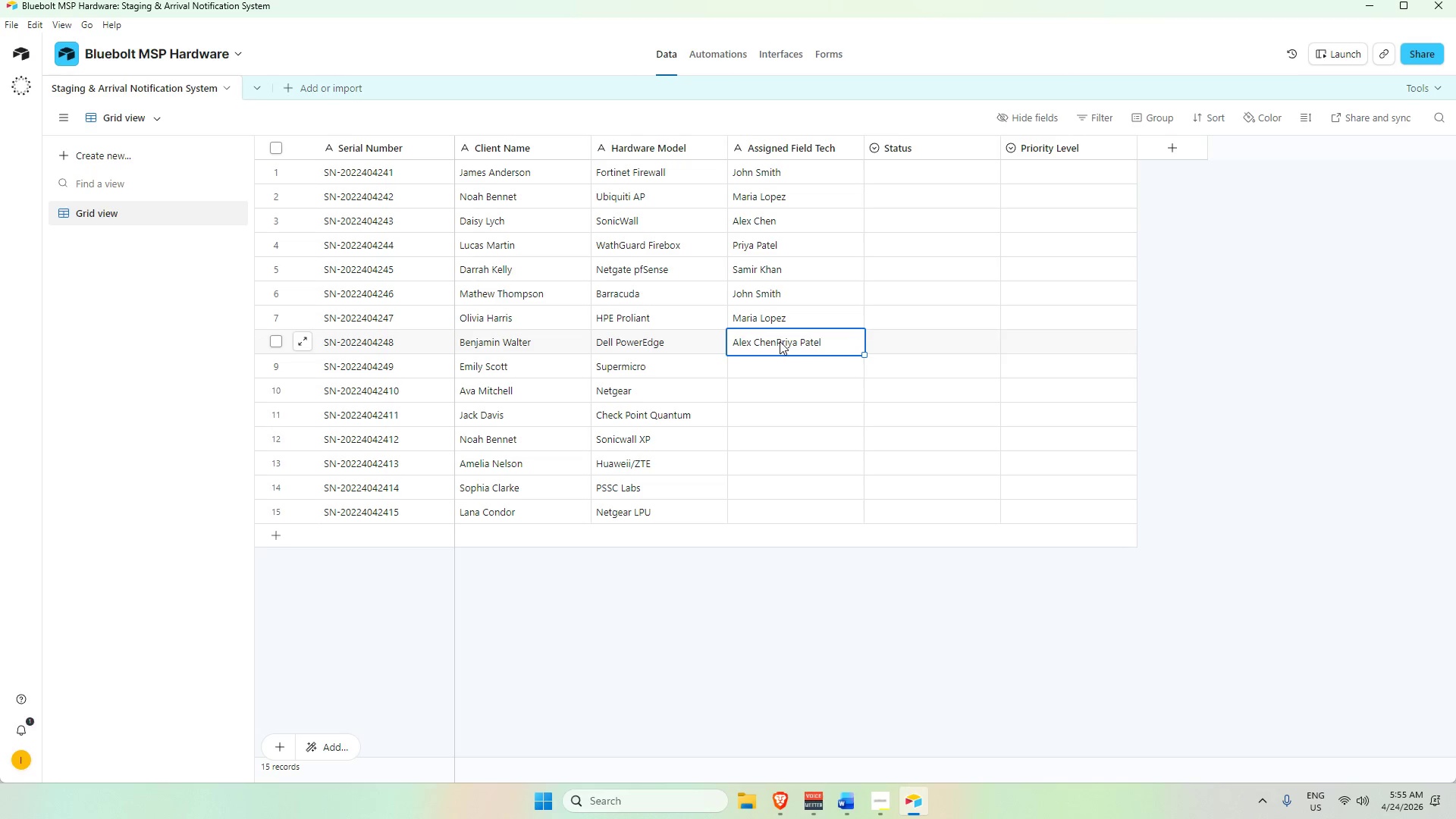 
triple_click([780, 341])
 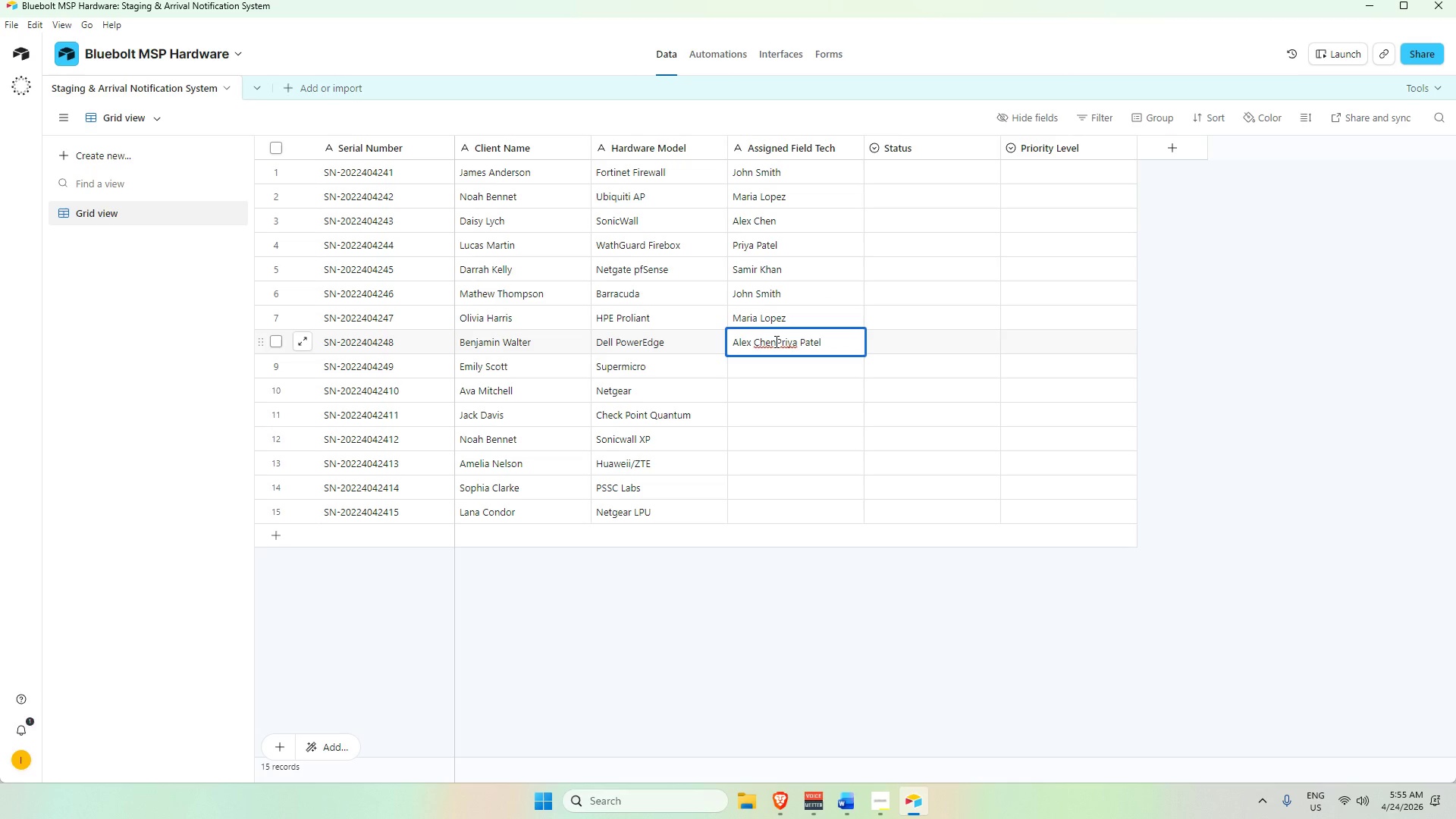 
left_click_drag(start_coordinate=[777, 341], to_coordinate=[849, 347])
 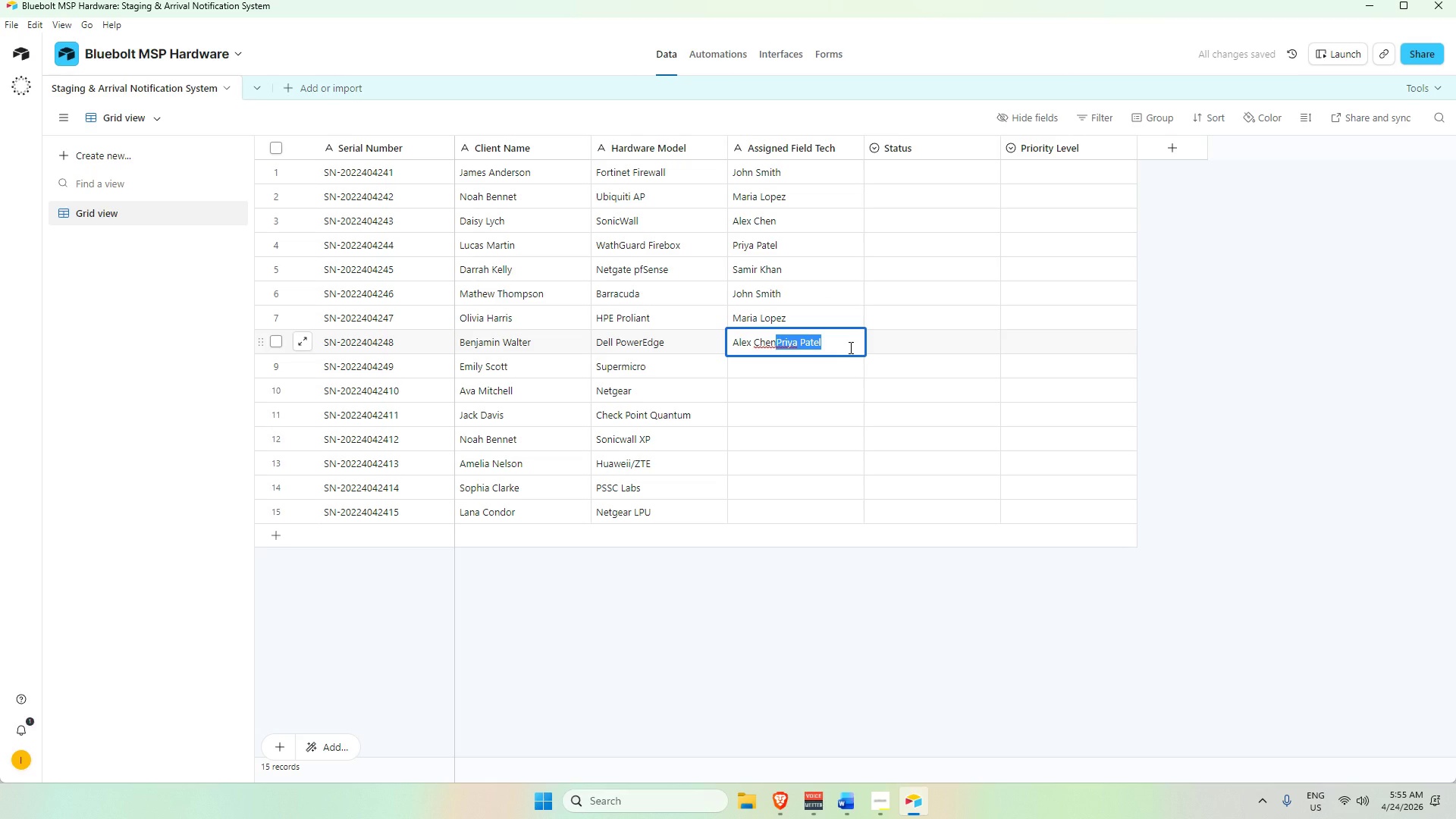 
key(Control+C)
 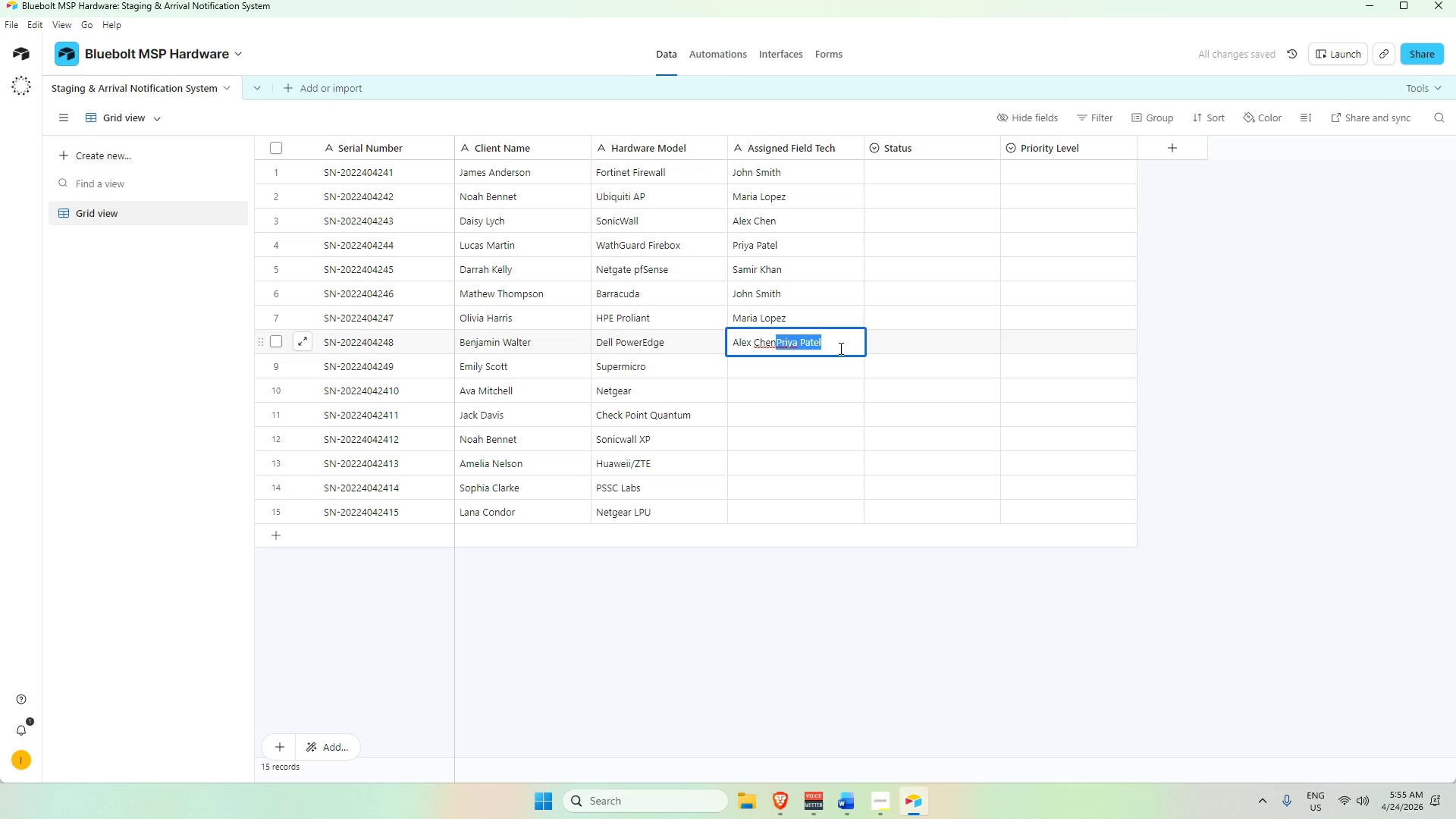 
key(Backspace)
 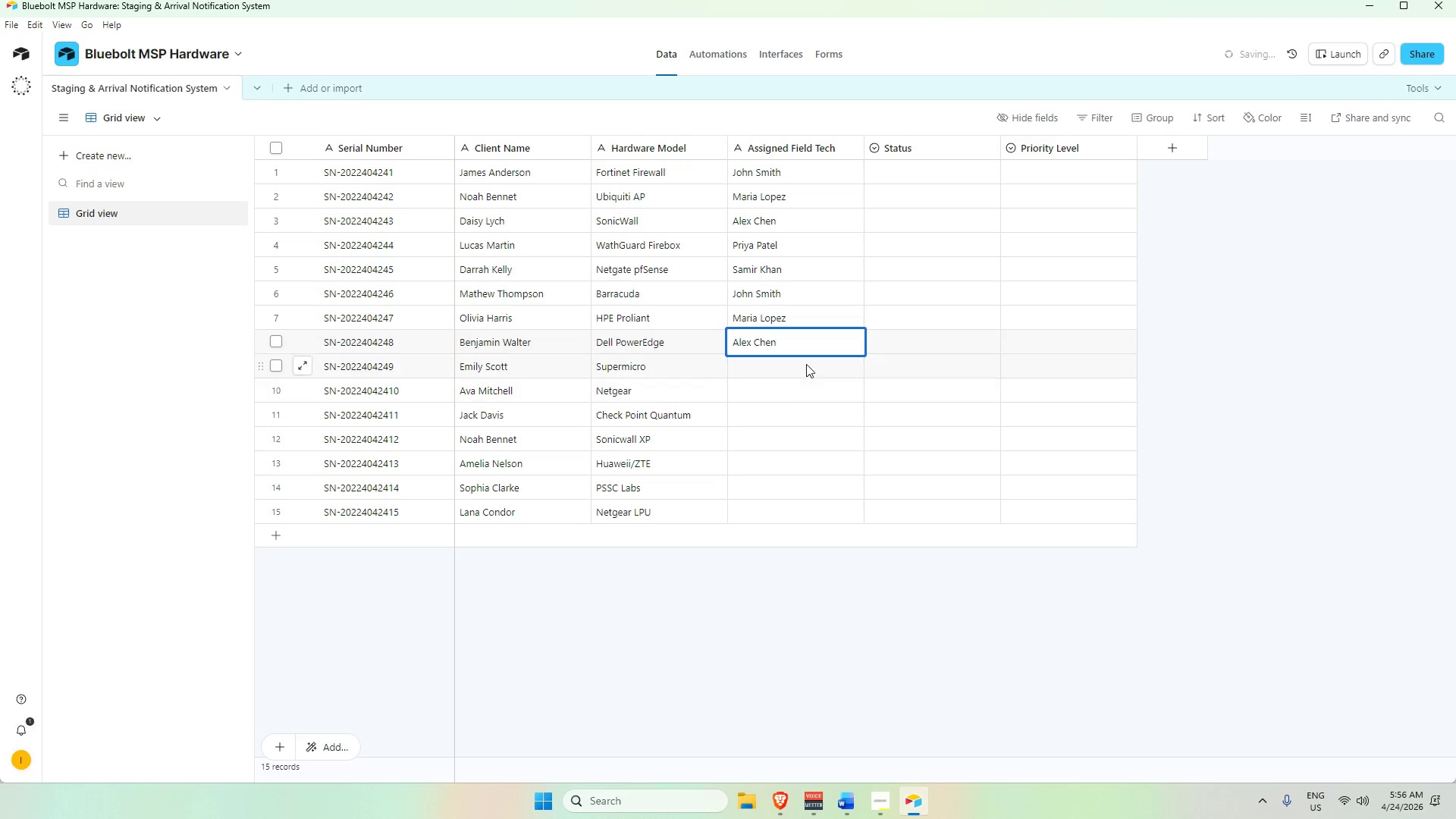 
left_click([805, 362])
 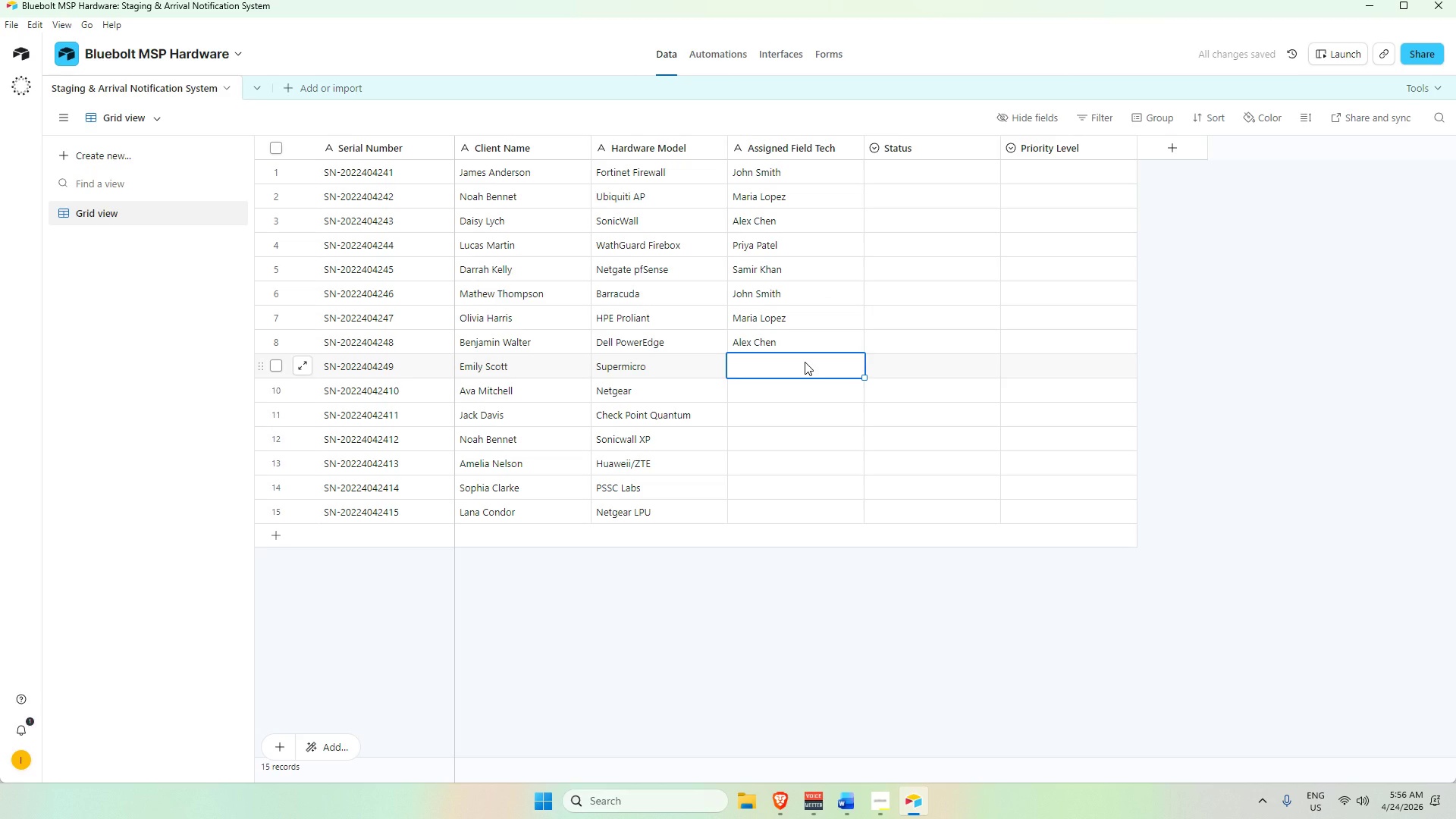 
hold_key(key=ControlLeft, duration=0.31)
 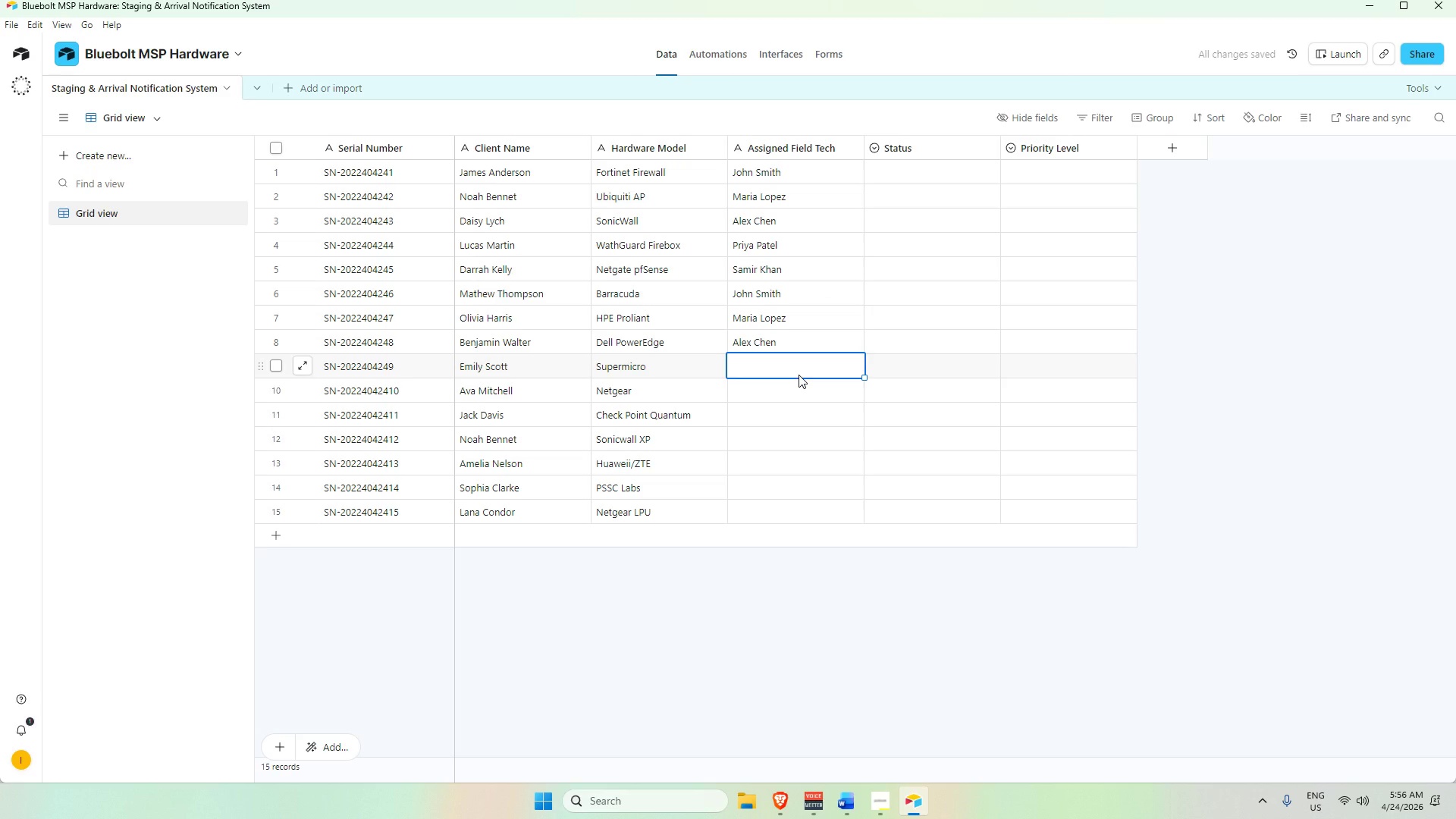 
key(Control+V)
 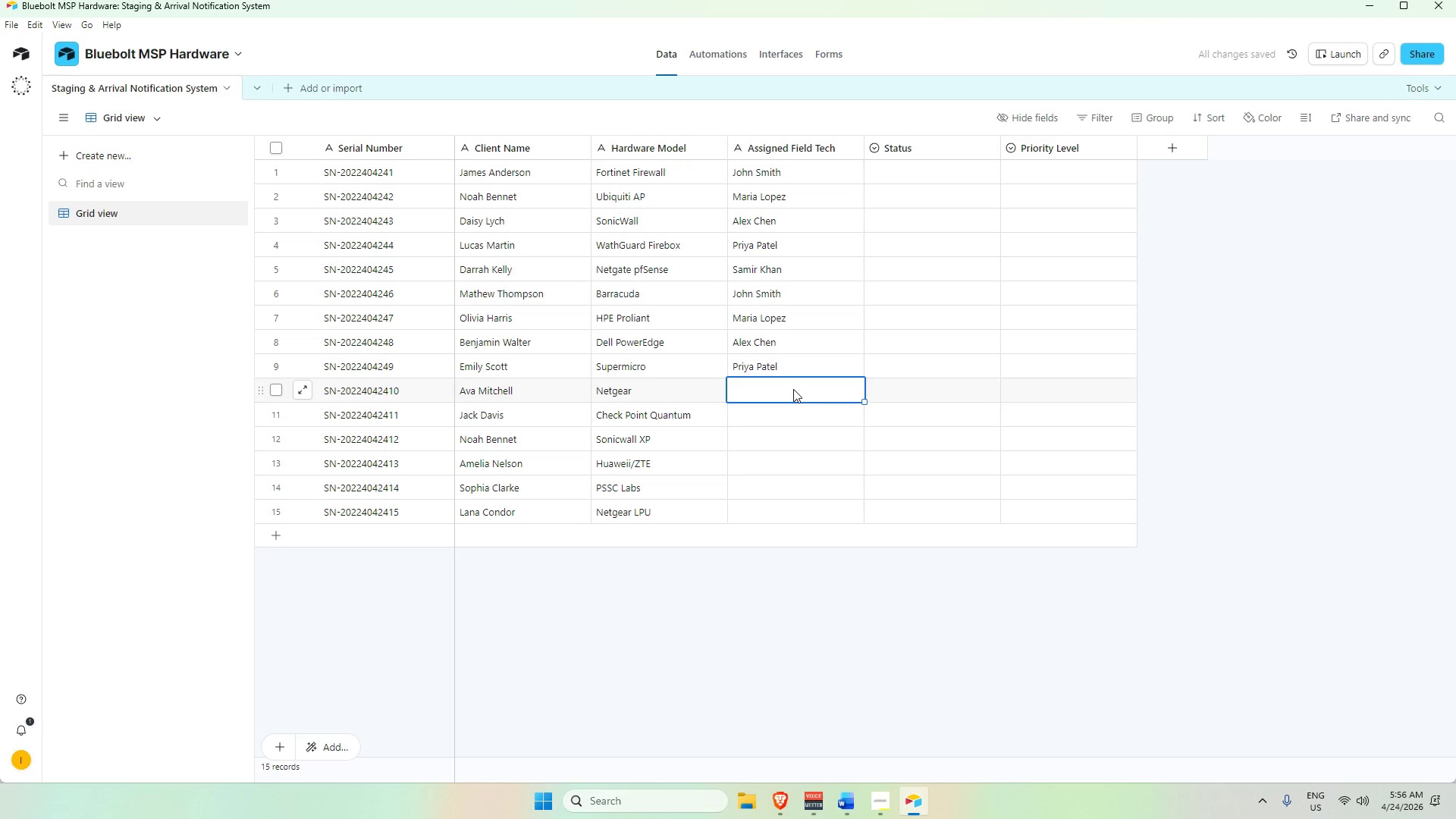 
type(Samir Khan)
 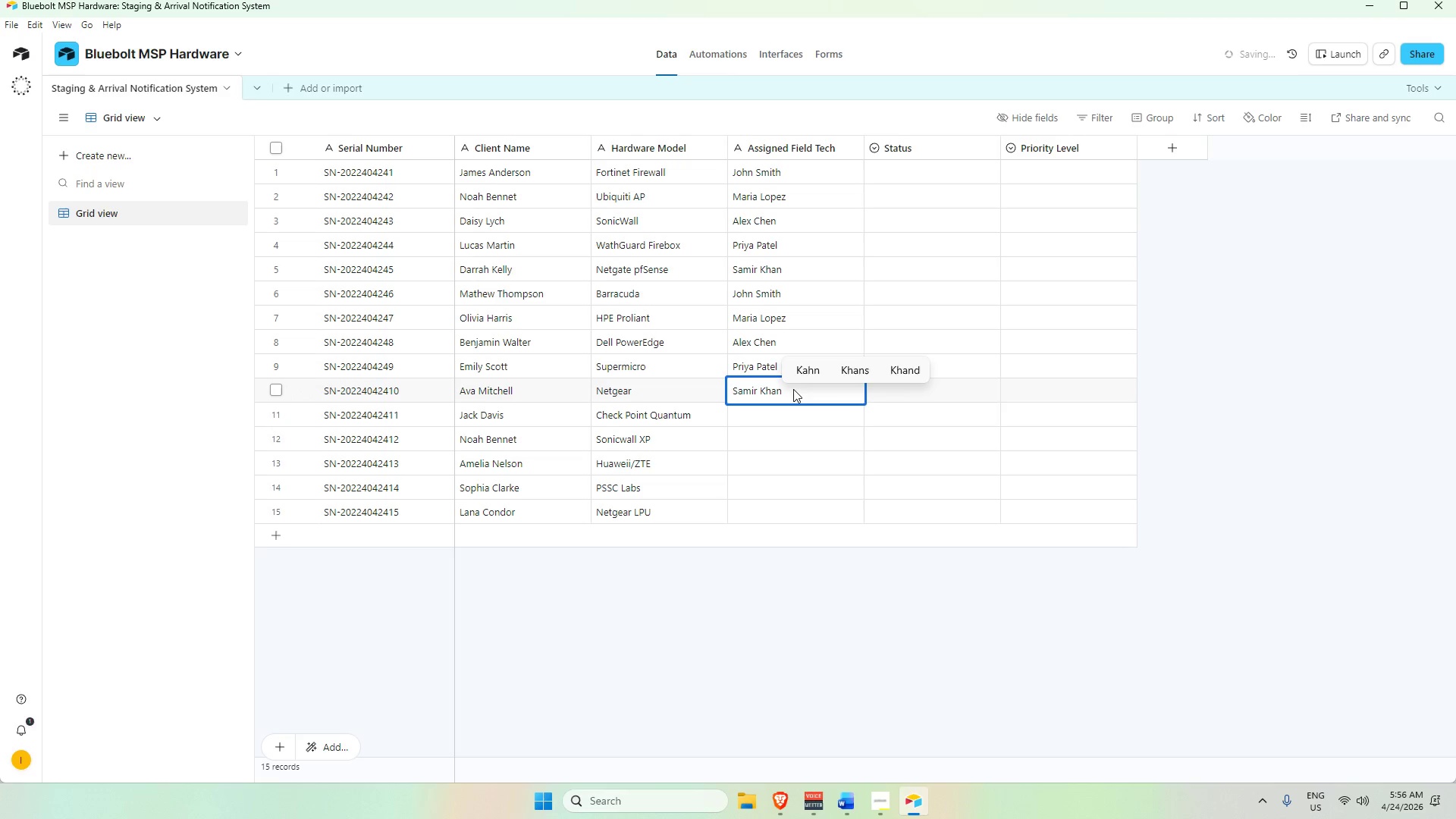 
key(Enter)
 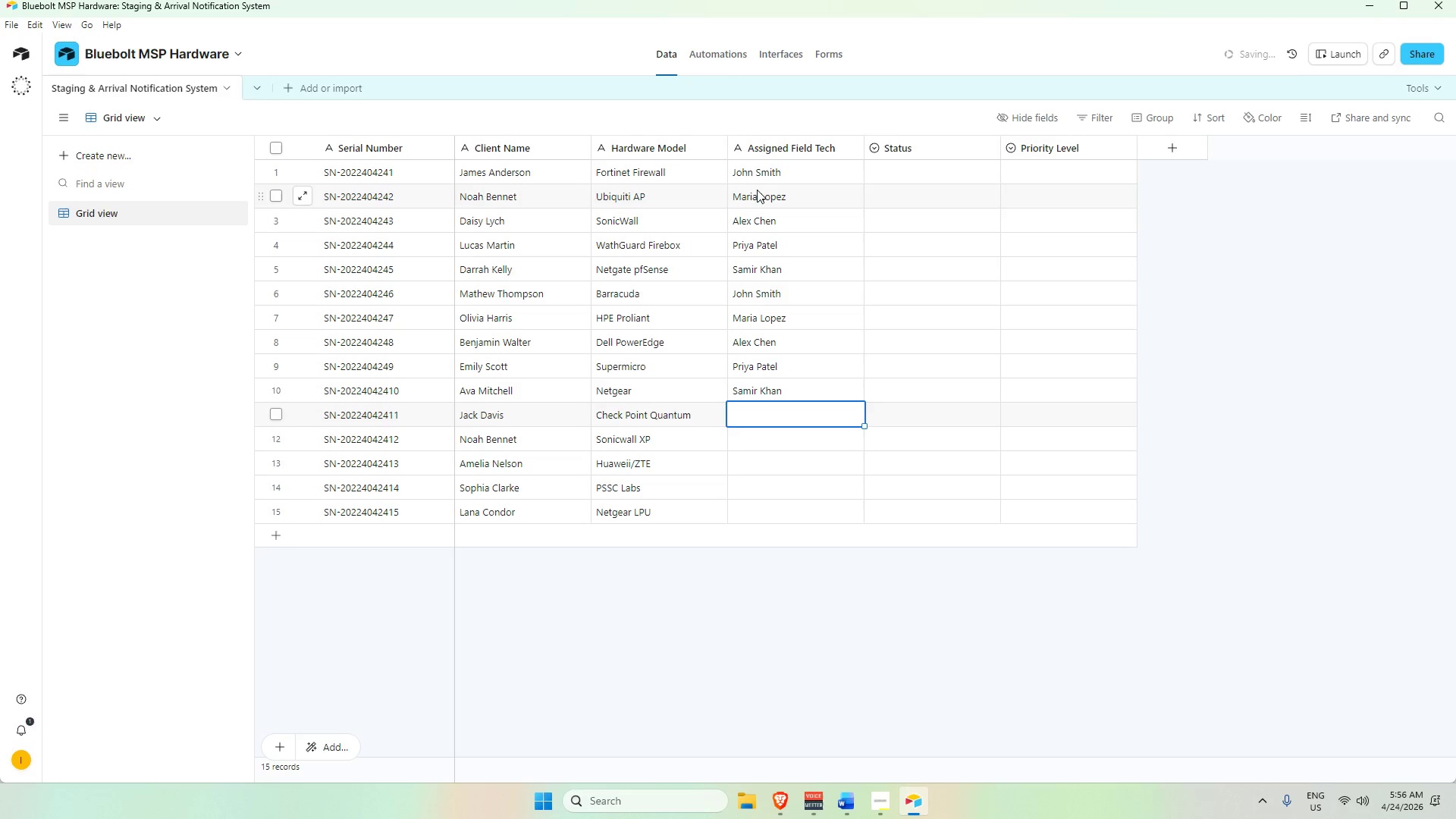 
left_click([774, 146])
 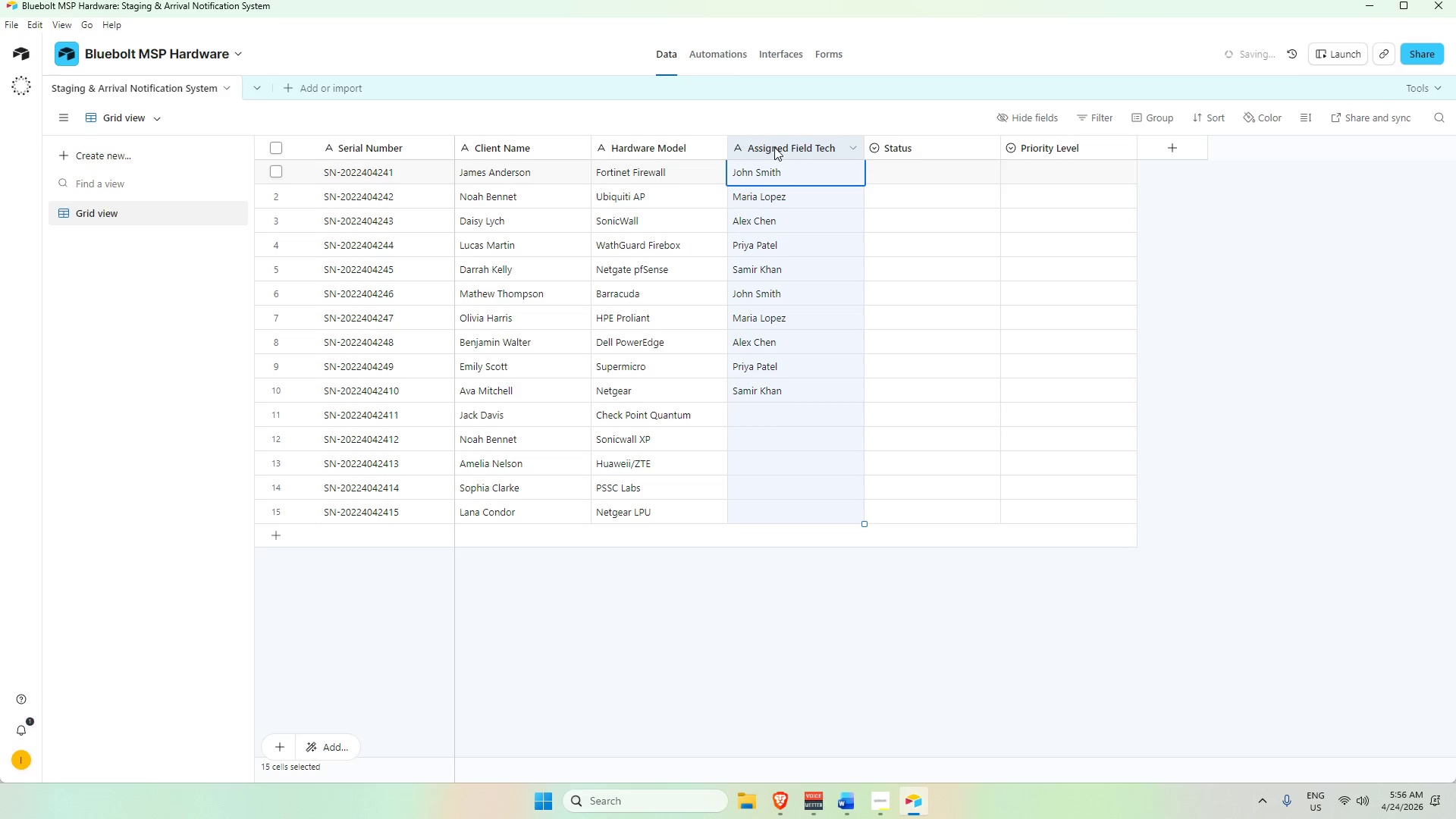 
key(Control+C)
 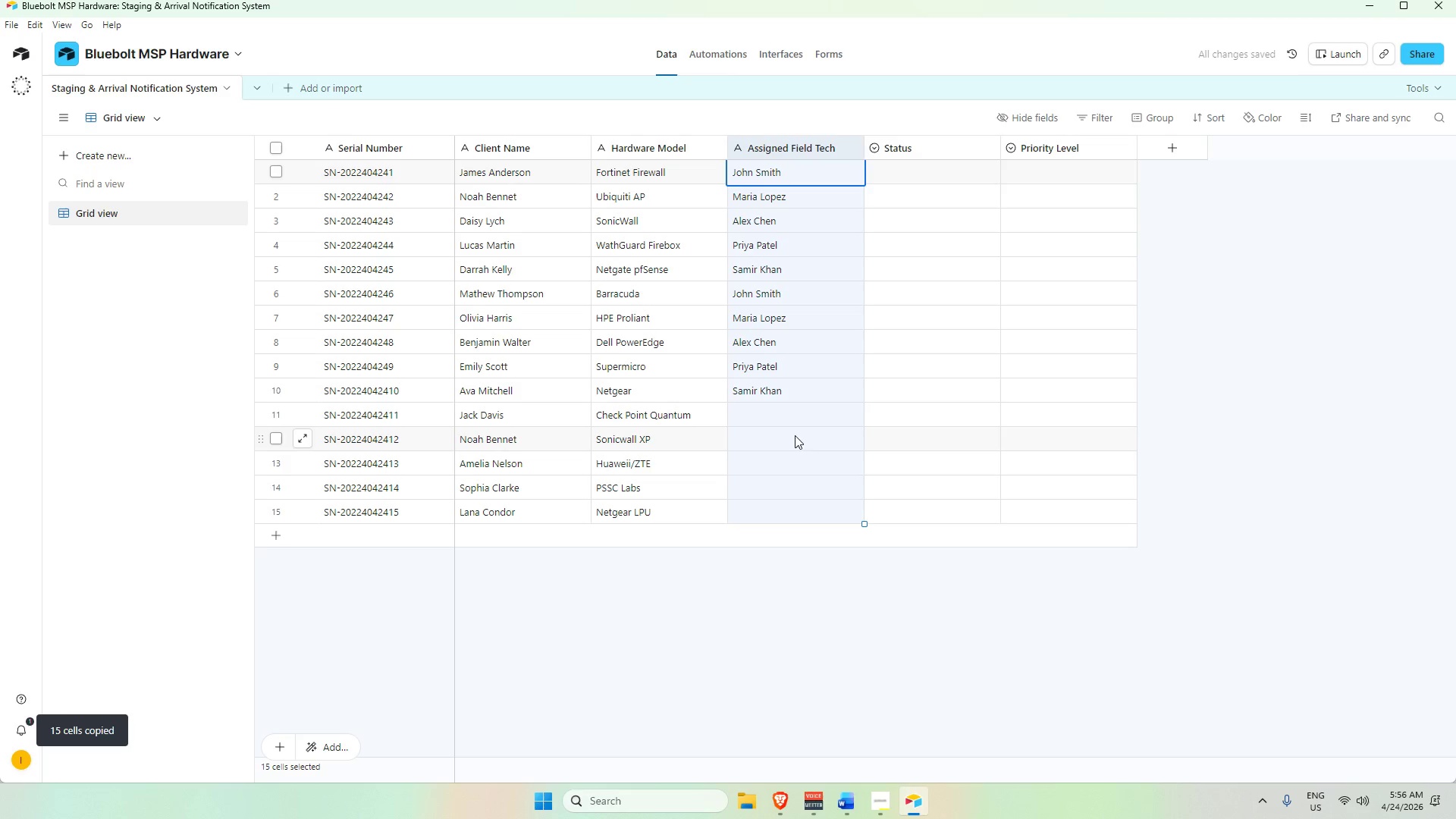 
left_click([798, 411])
 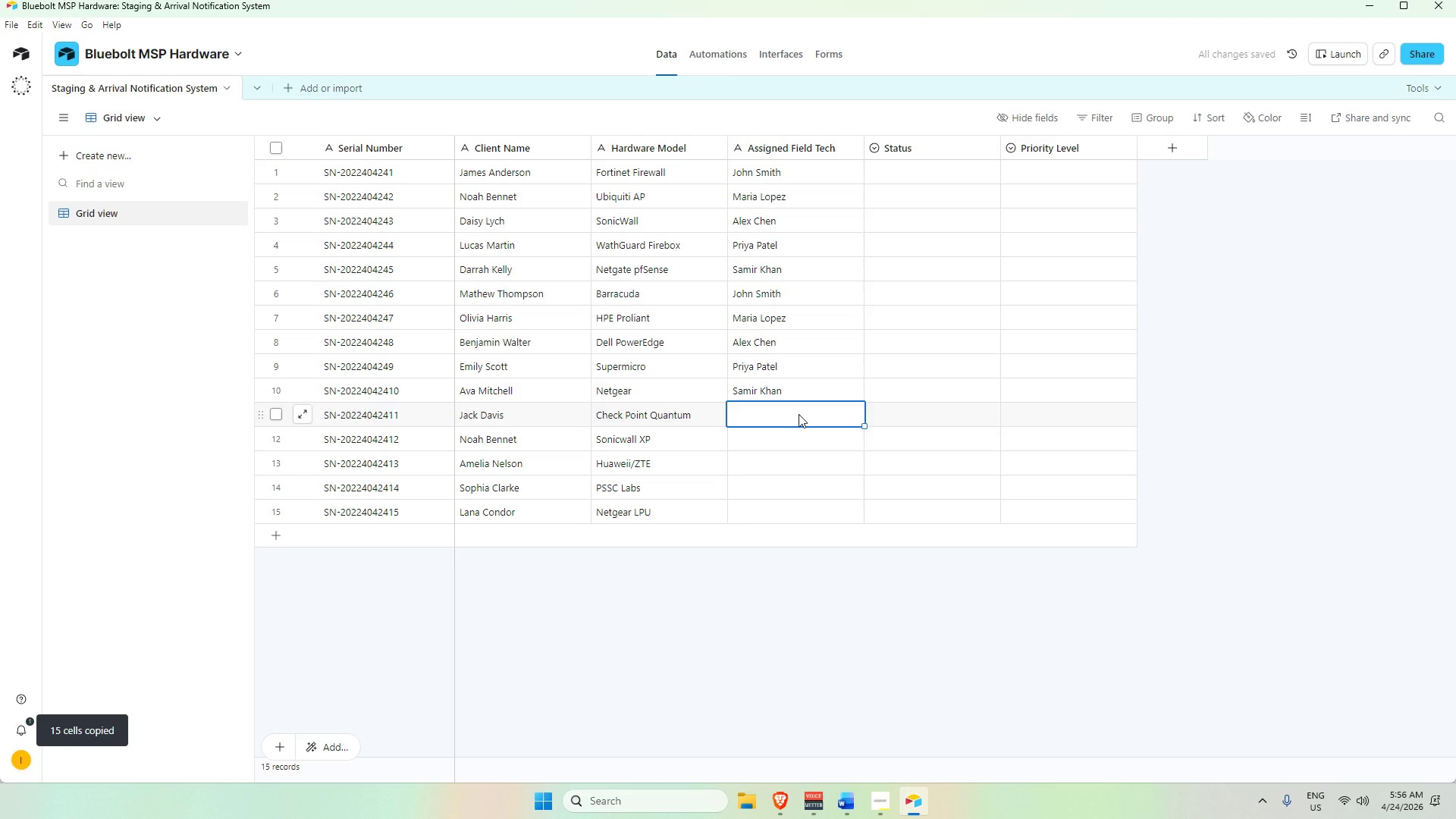 
key(Control+V)
 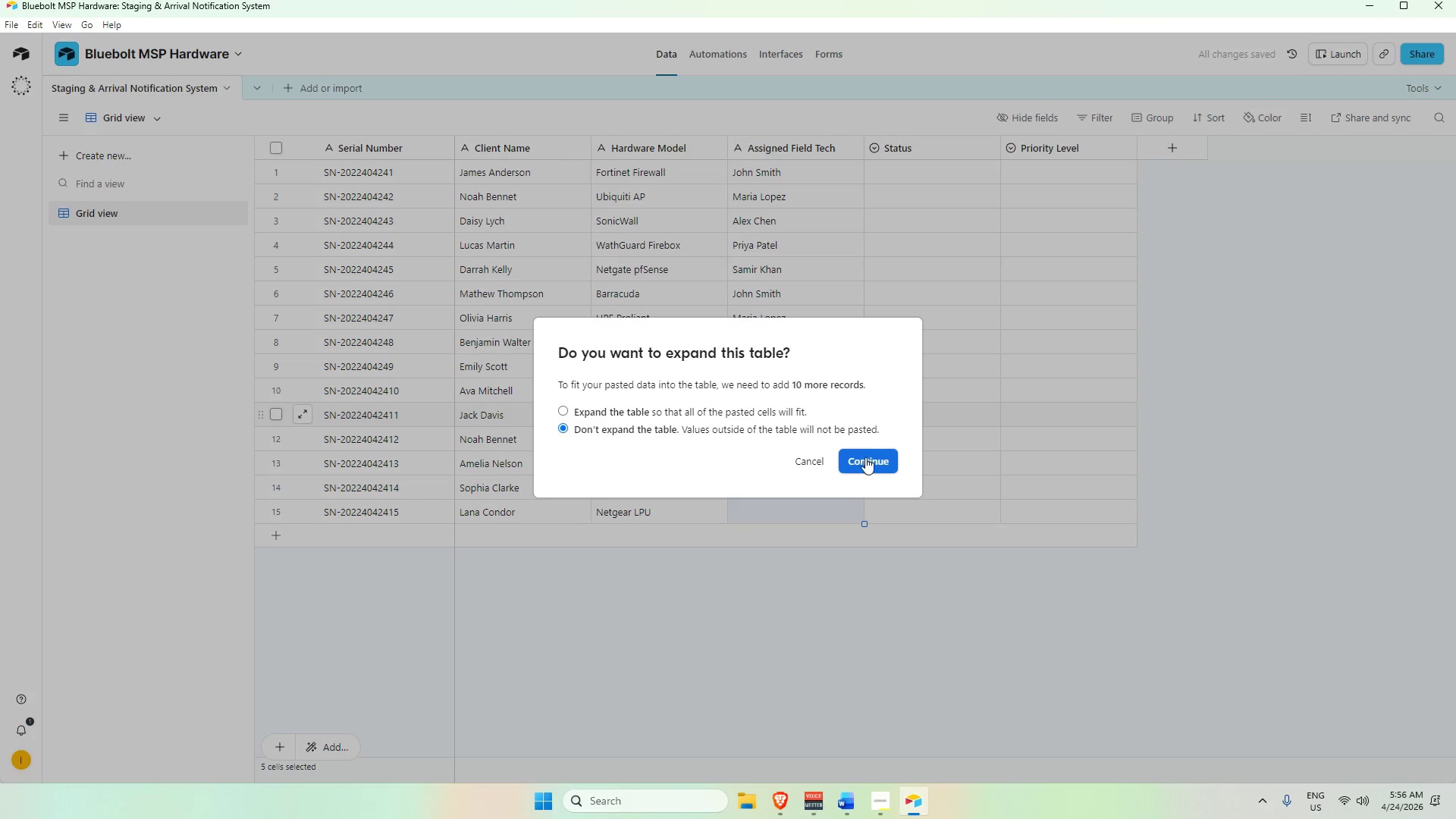 
left_click([864, 456])
 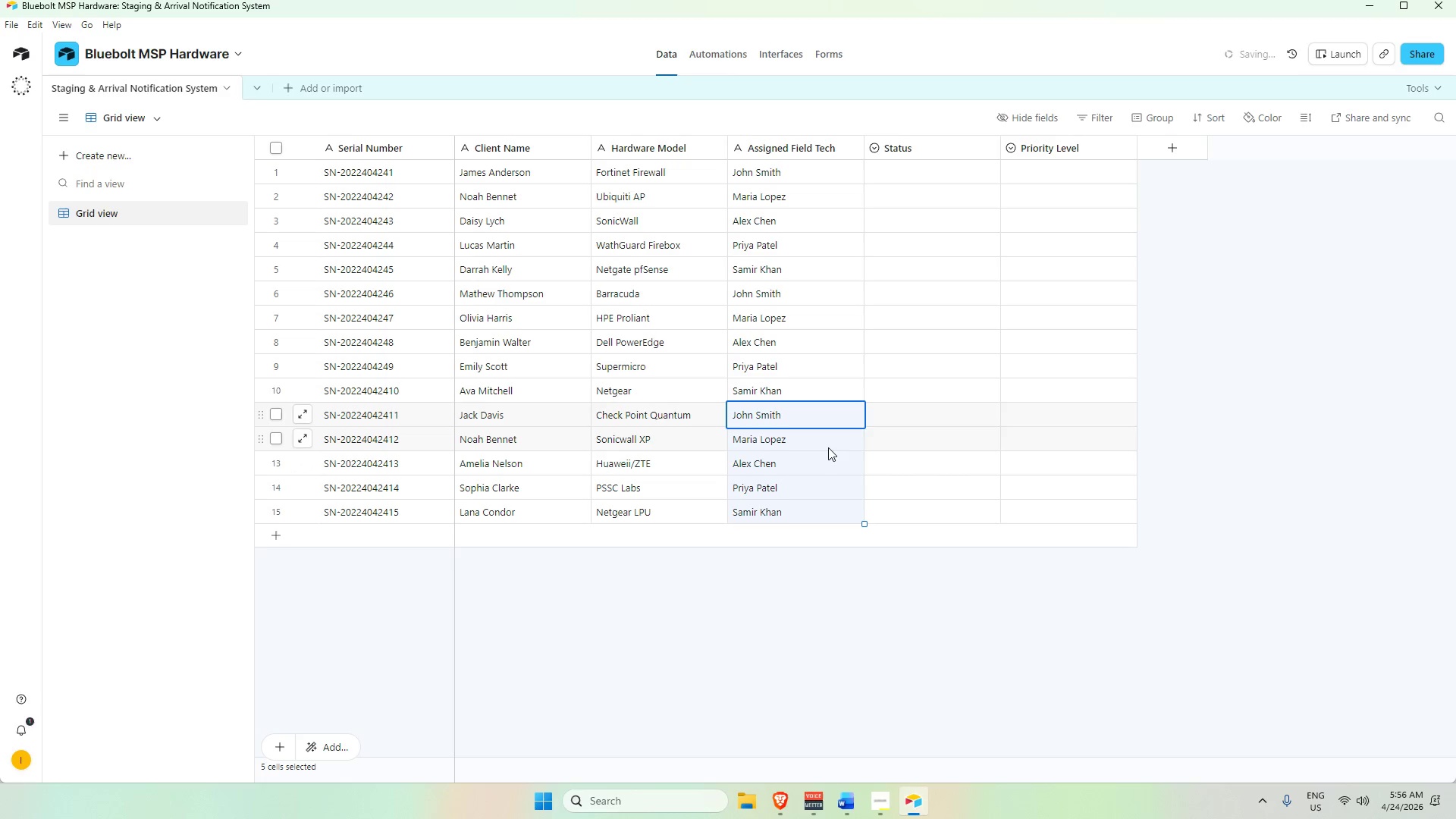 
left_click([860, 673])
 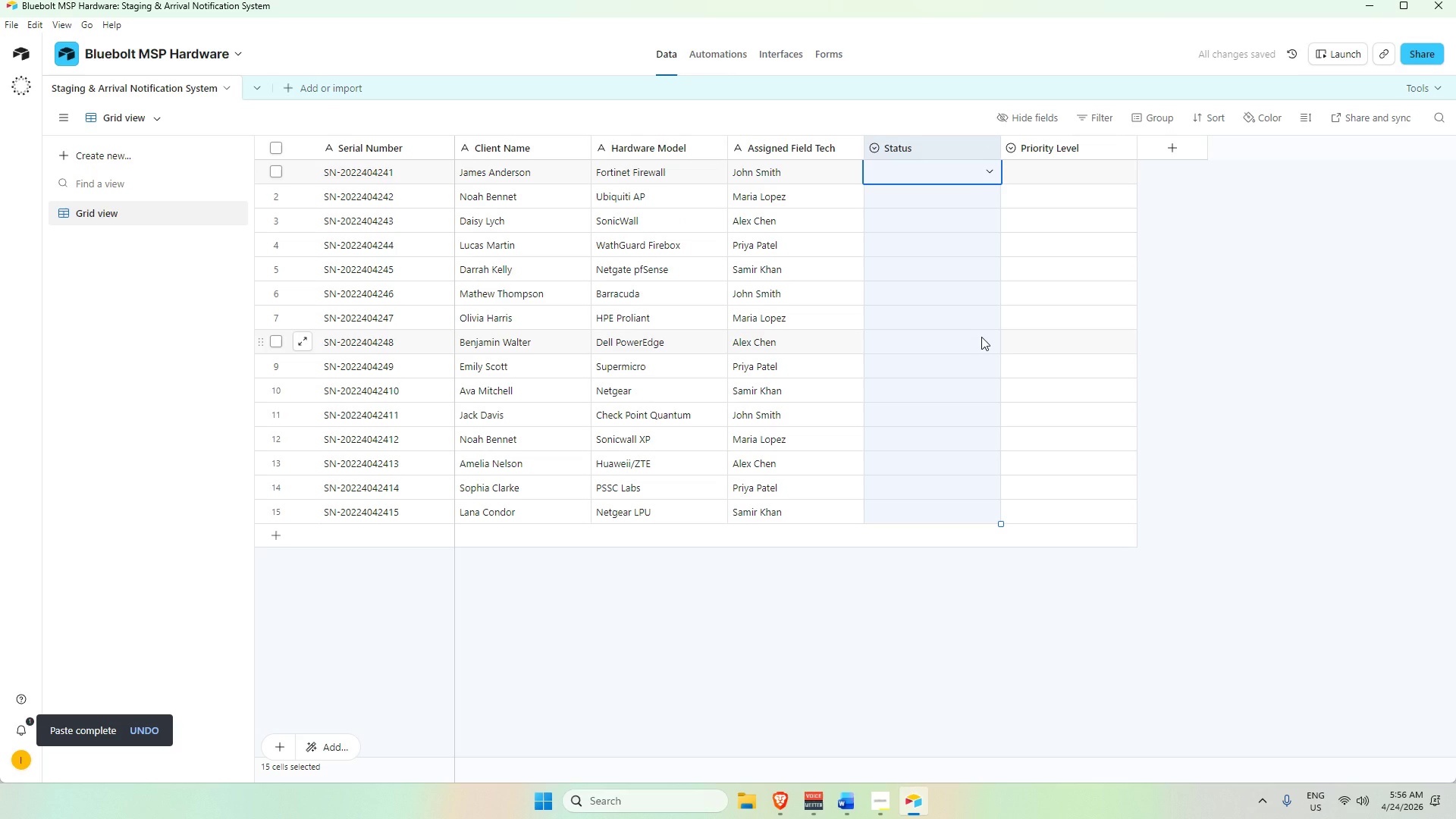 
wait(6.06)
 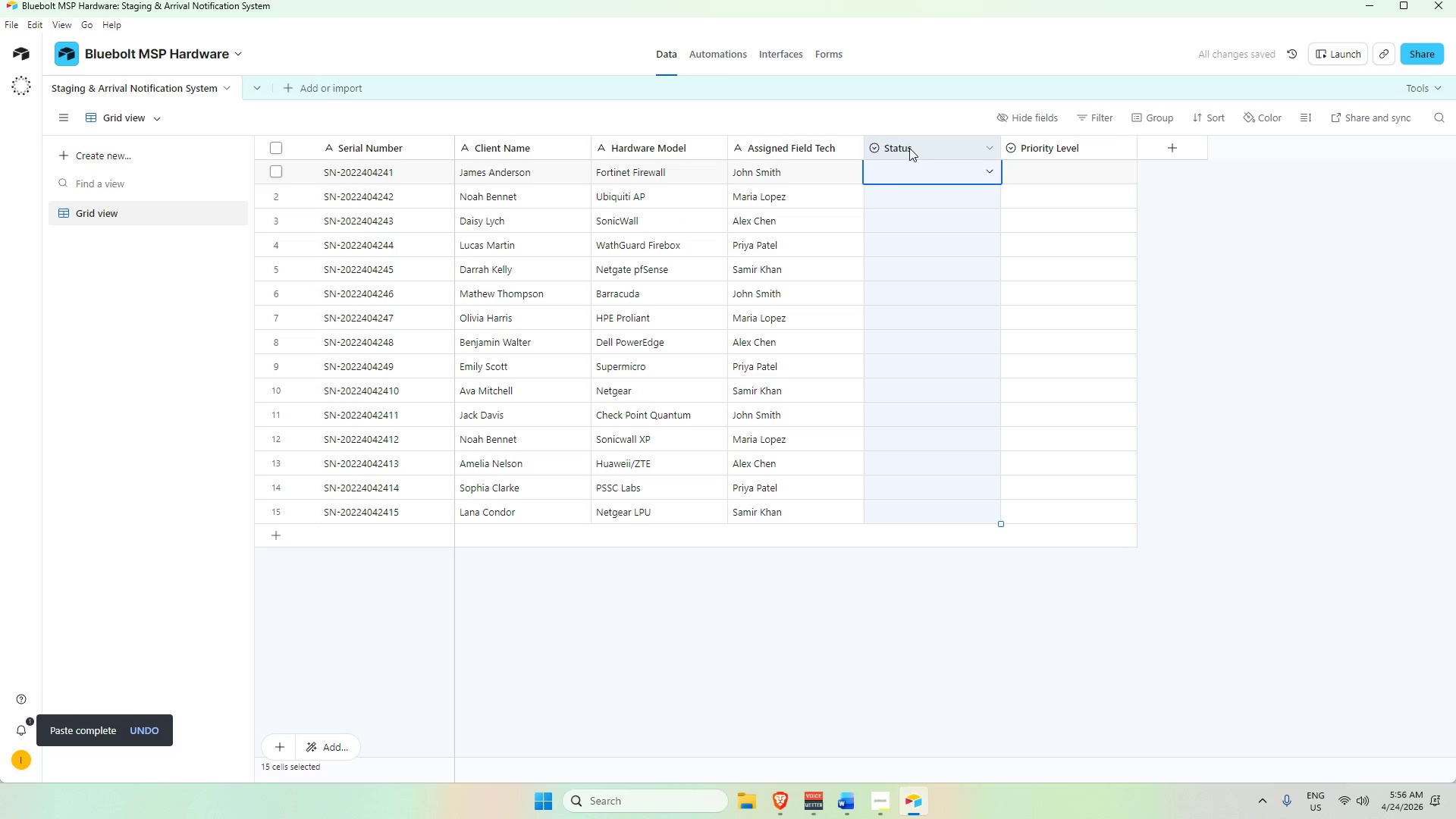 
double_click([925, 149])
 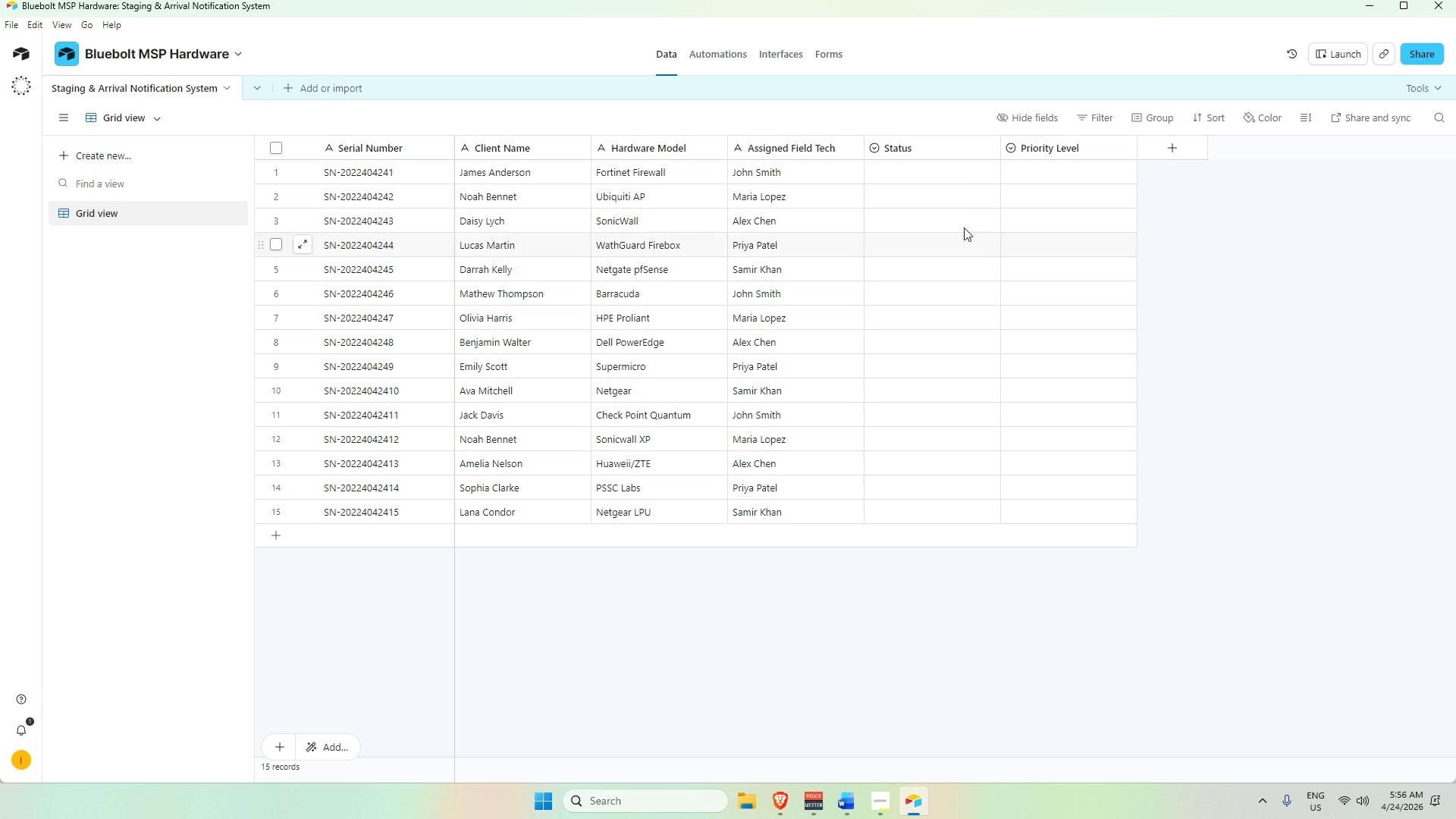 
double_click([929, 173])
 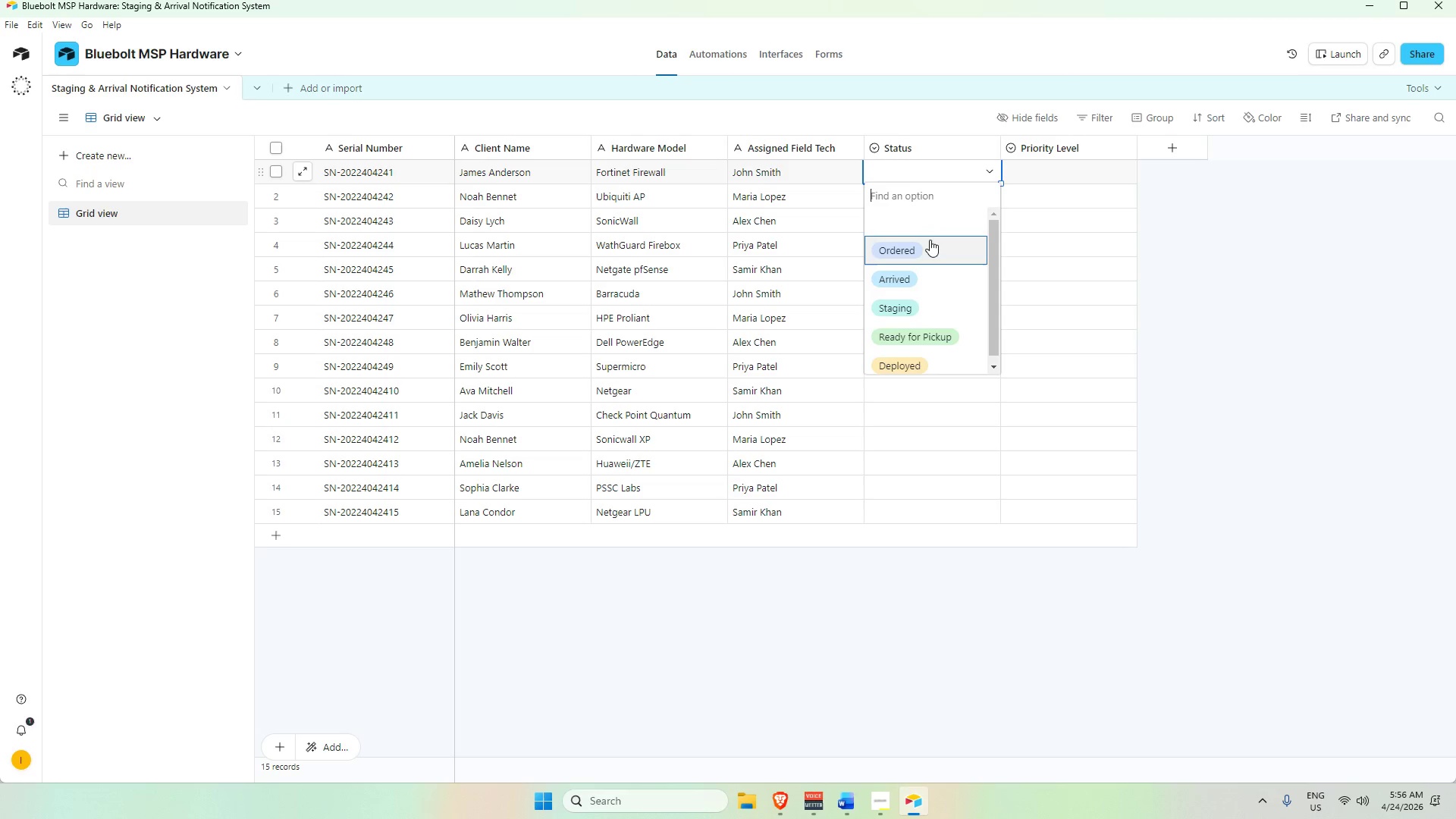 
left_click([928, 246])
 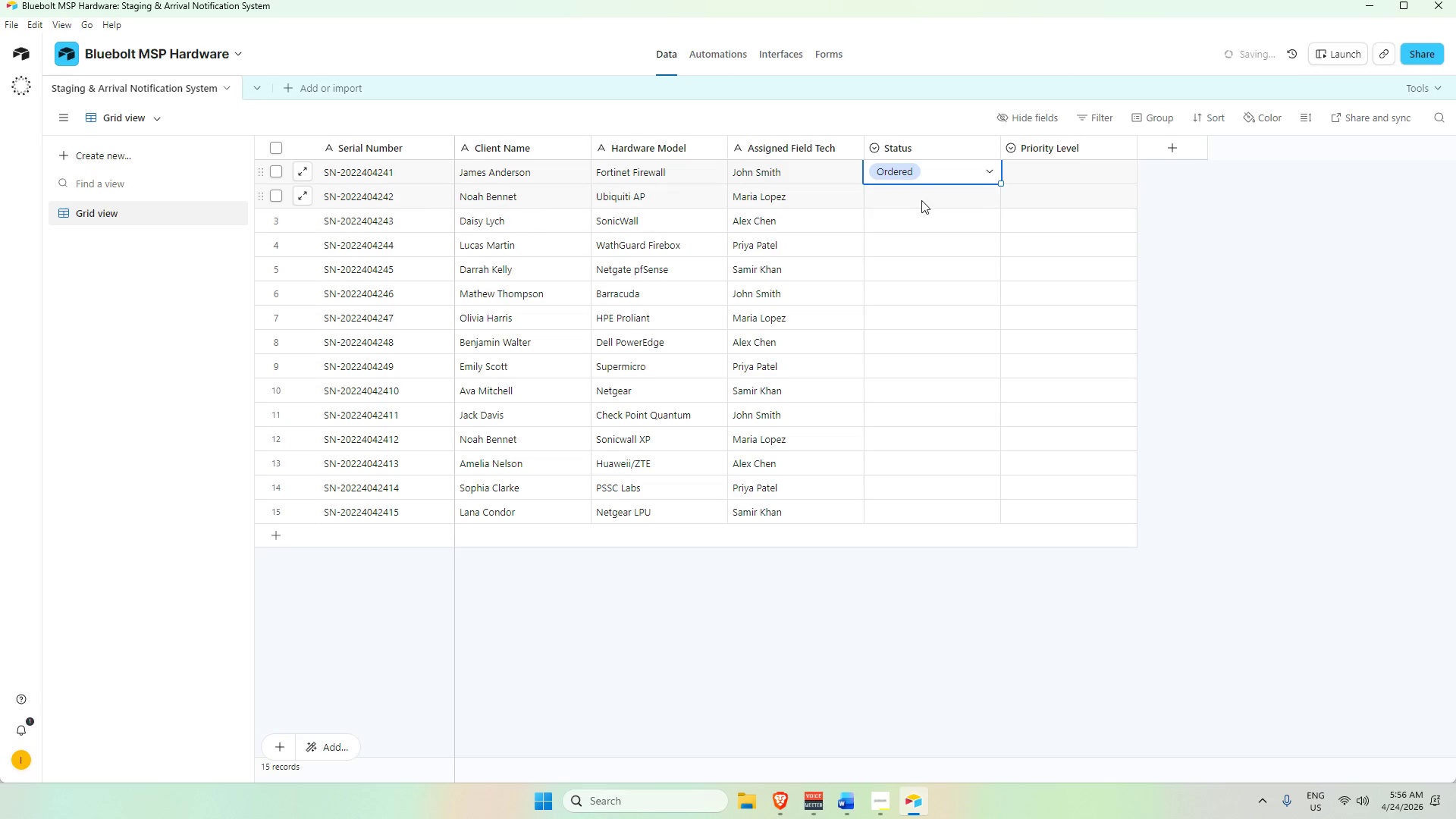 
double_click([921, 200])
 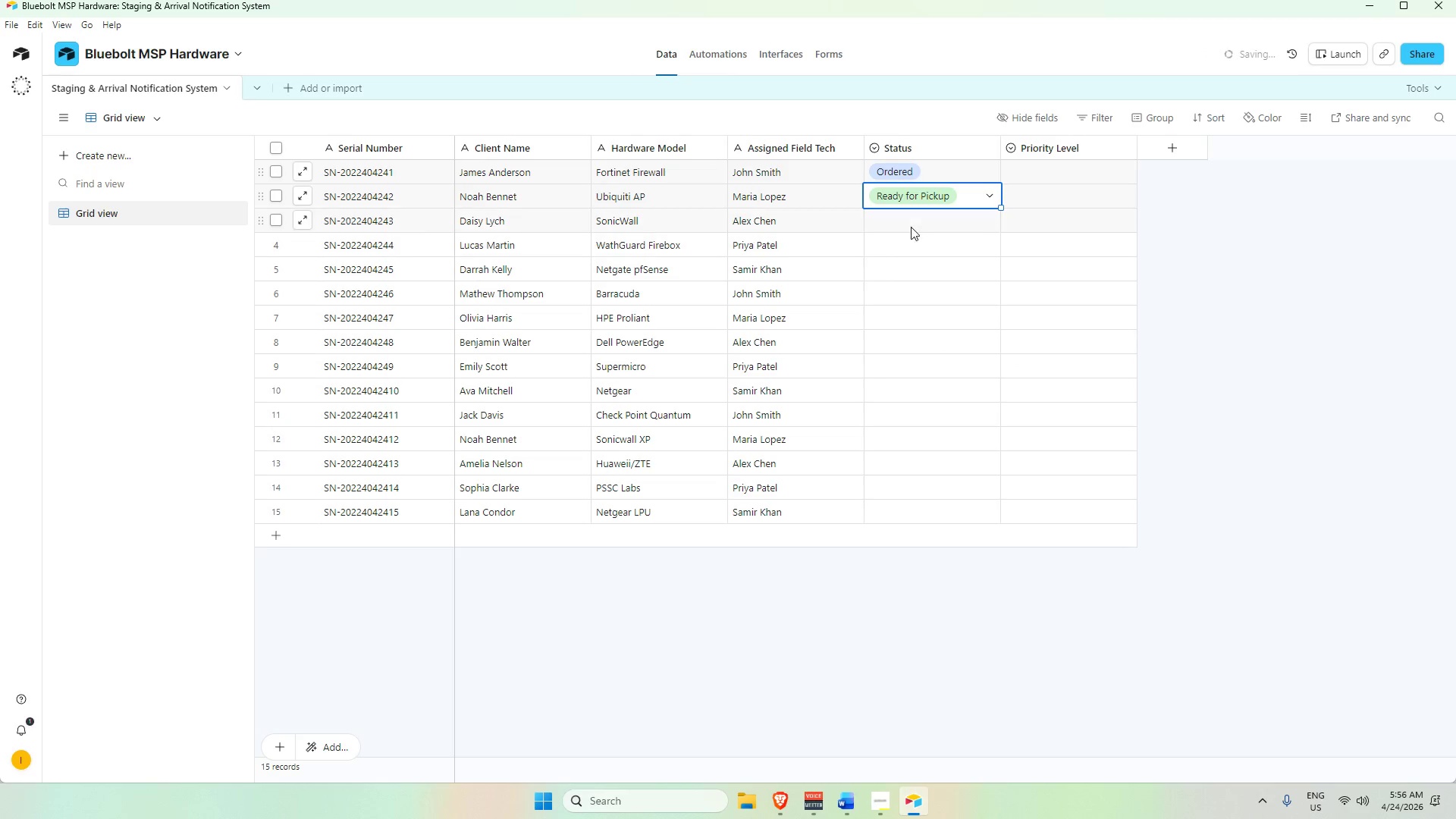 
double_click([908, 221])
 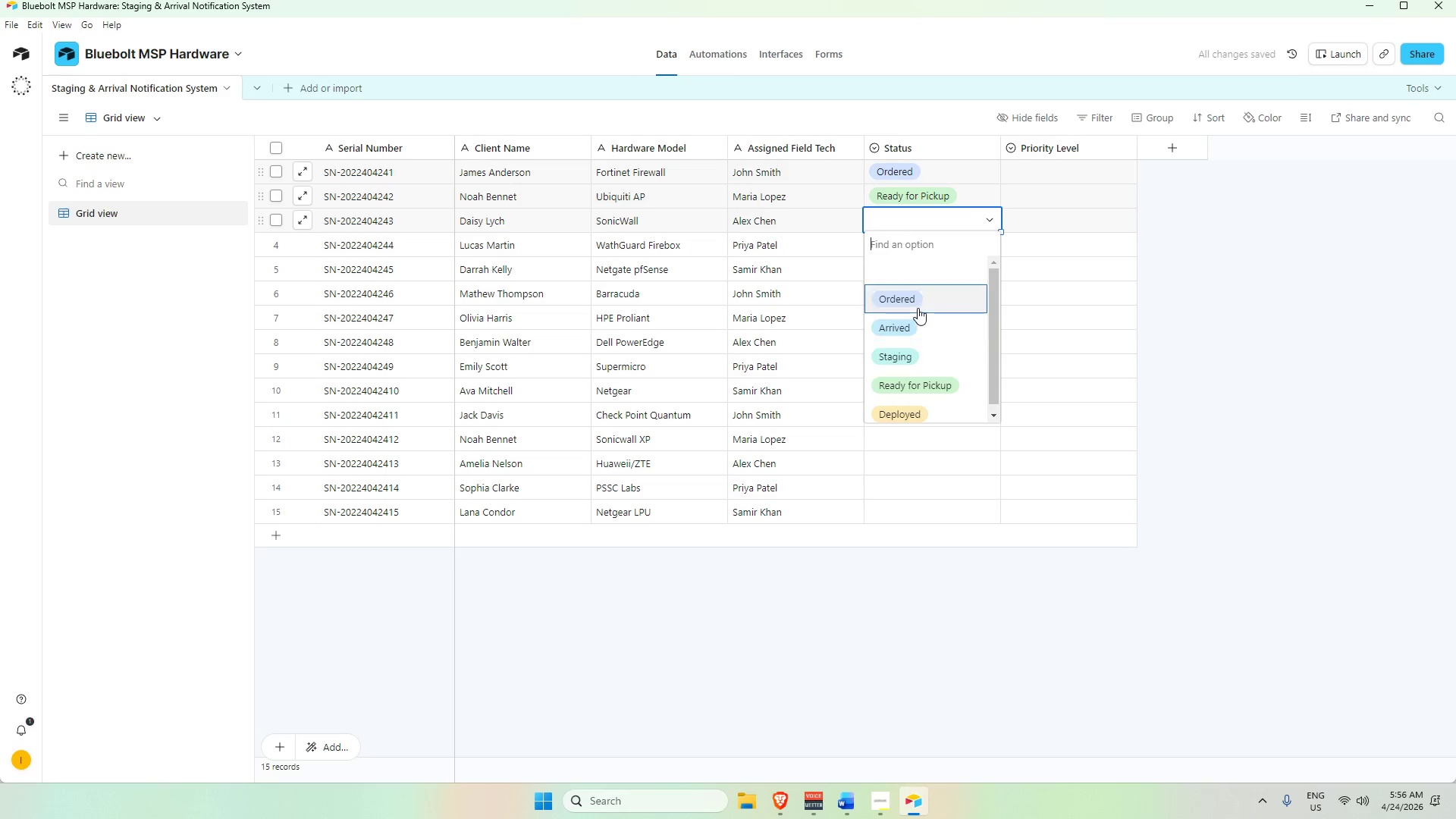 
left_click([918, 306])
 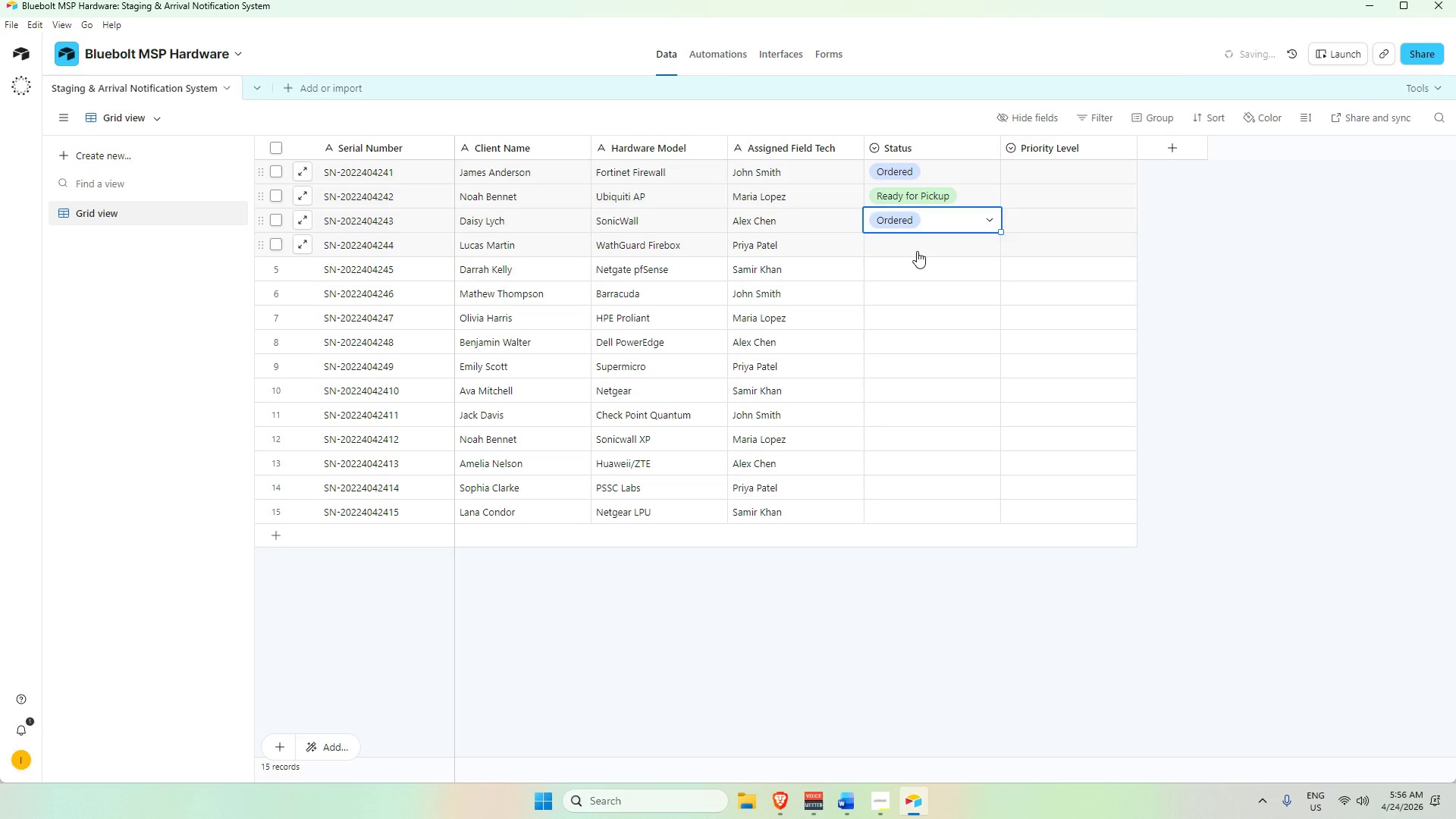 
double_click([917, 251])
 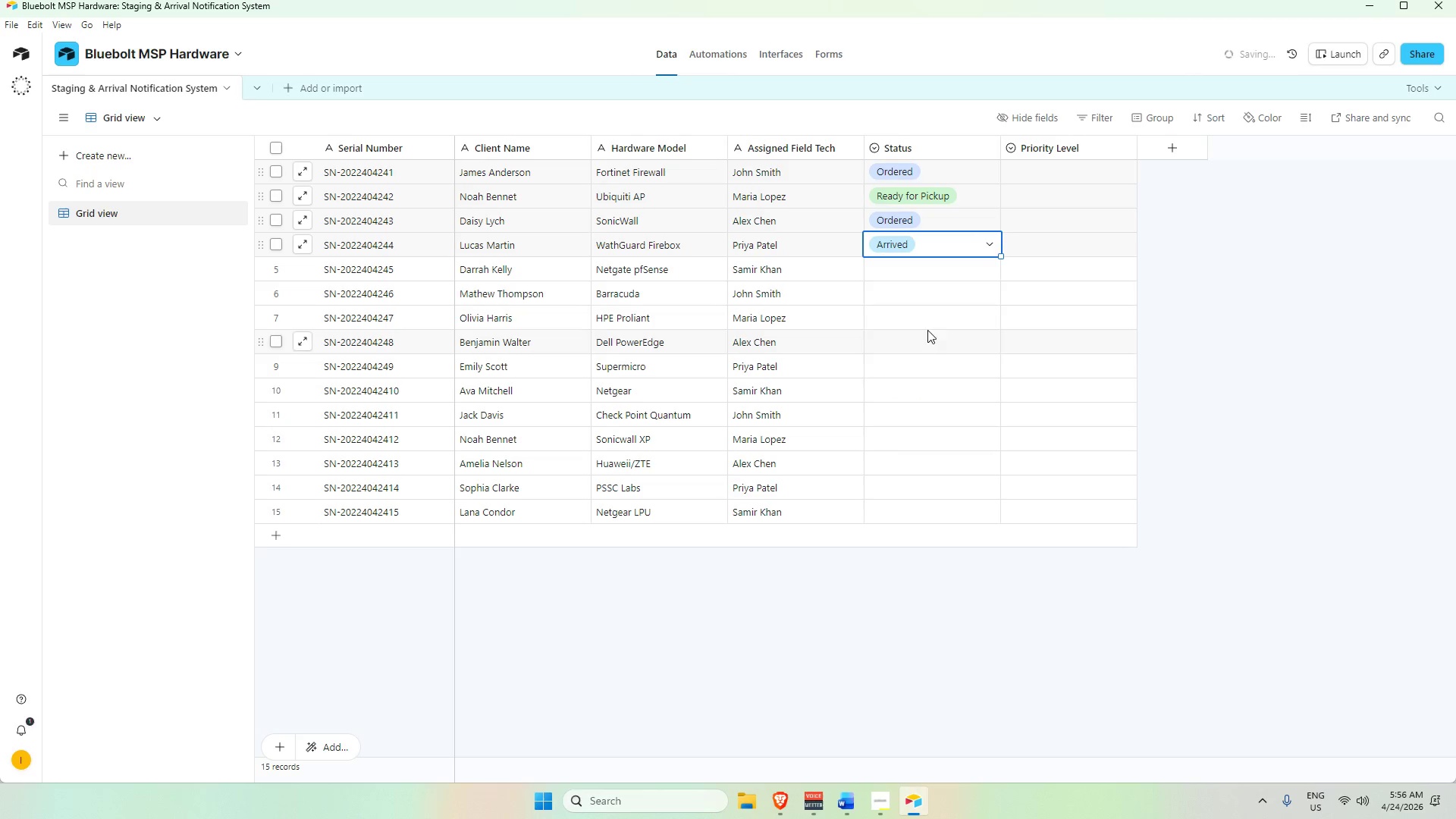 
double_click([924, 261])
 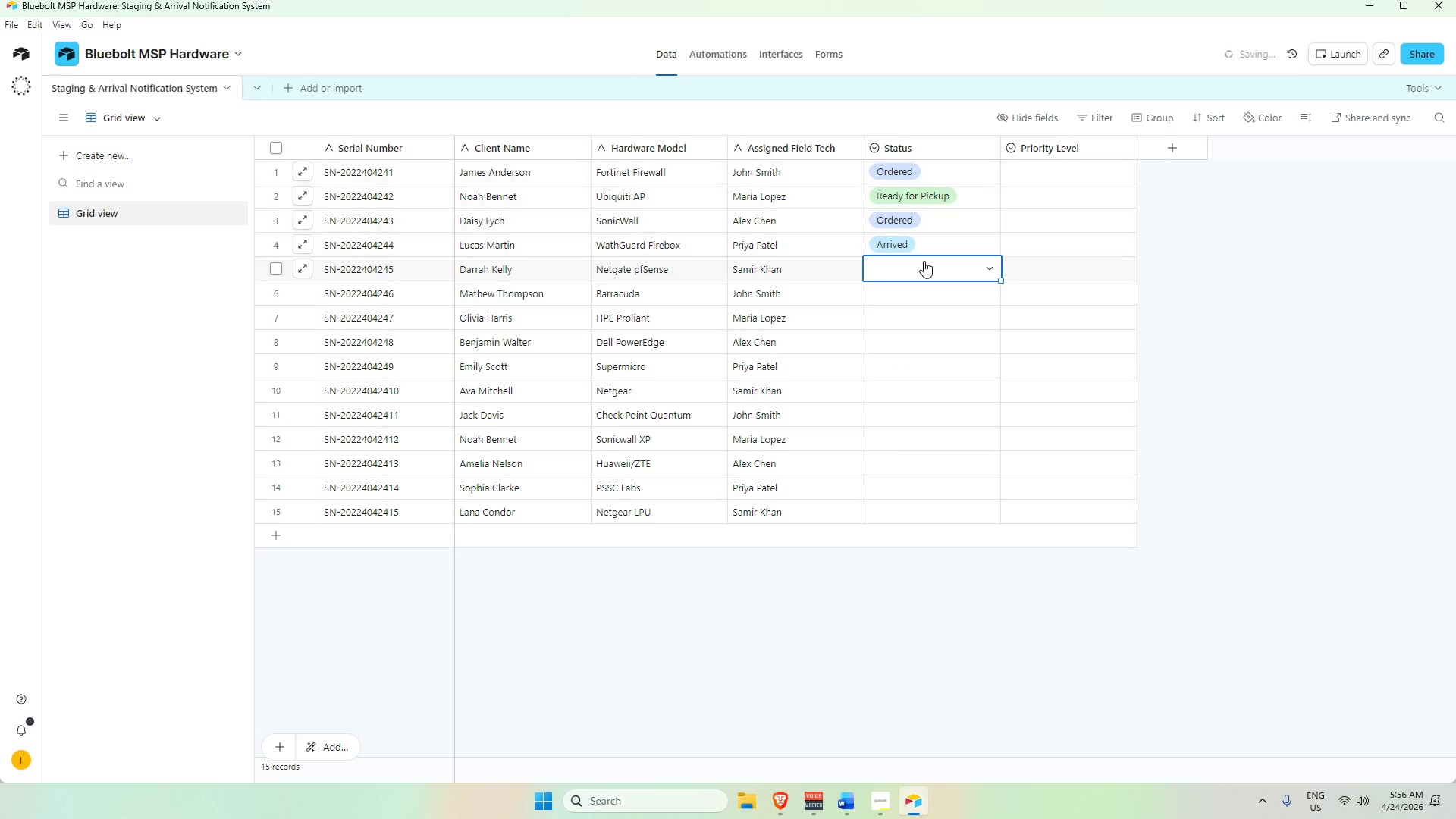 
triple_click([924, 261])
 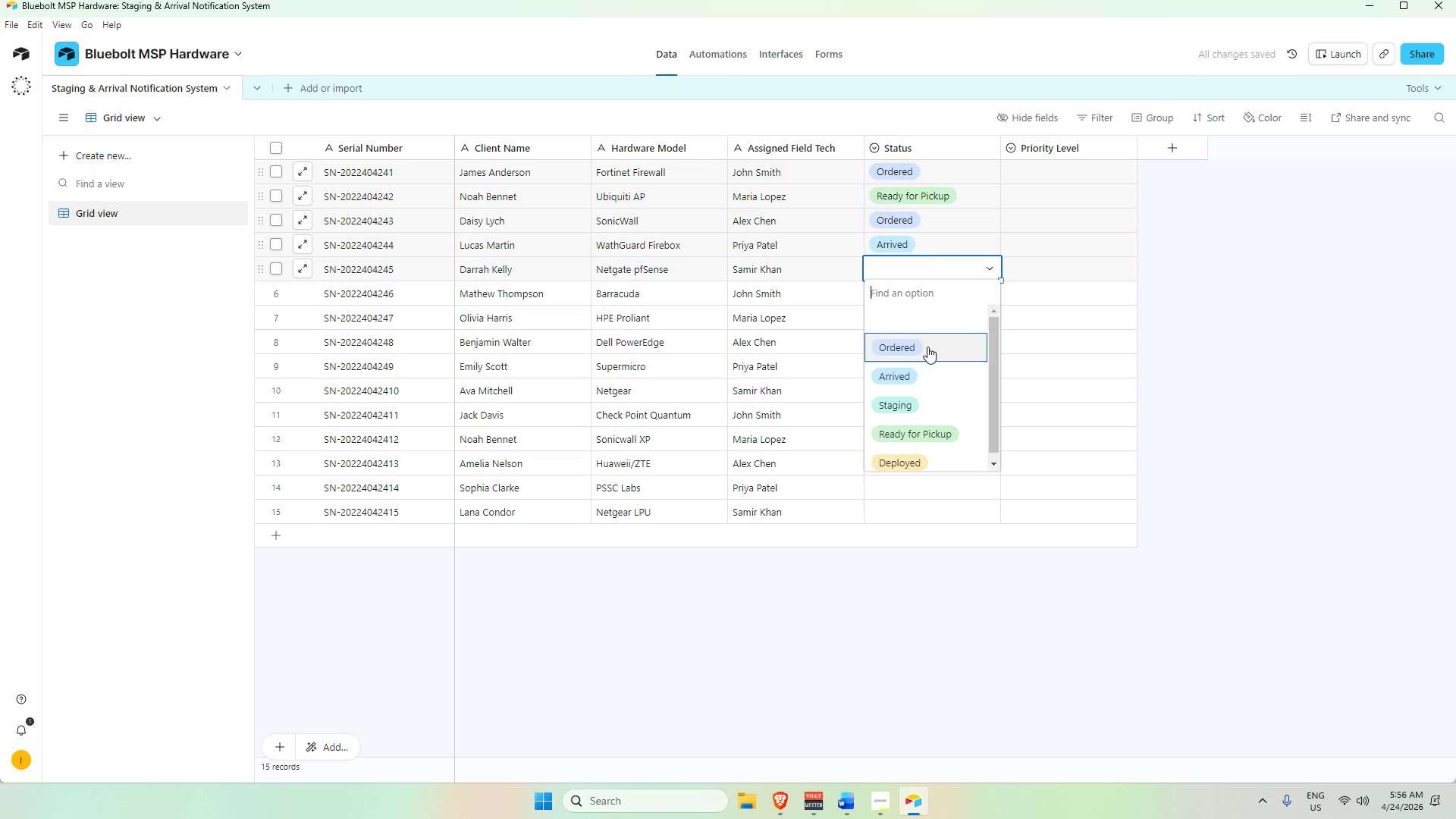 
left_click([927, 347])
 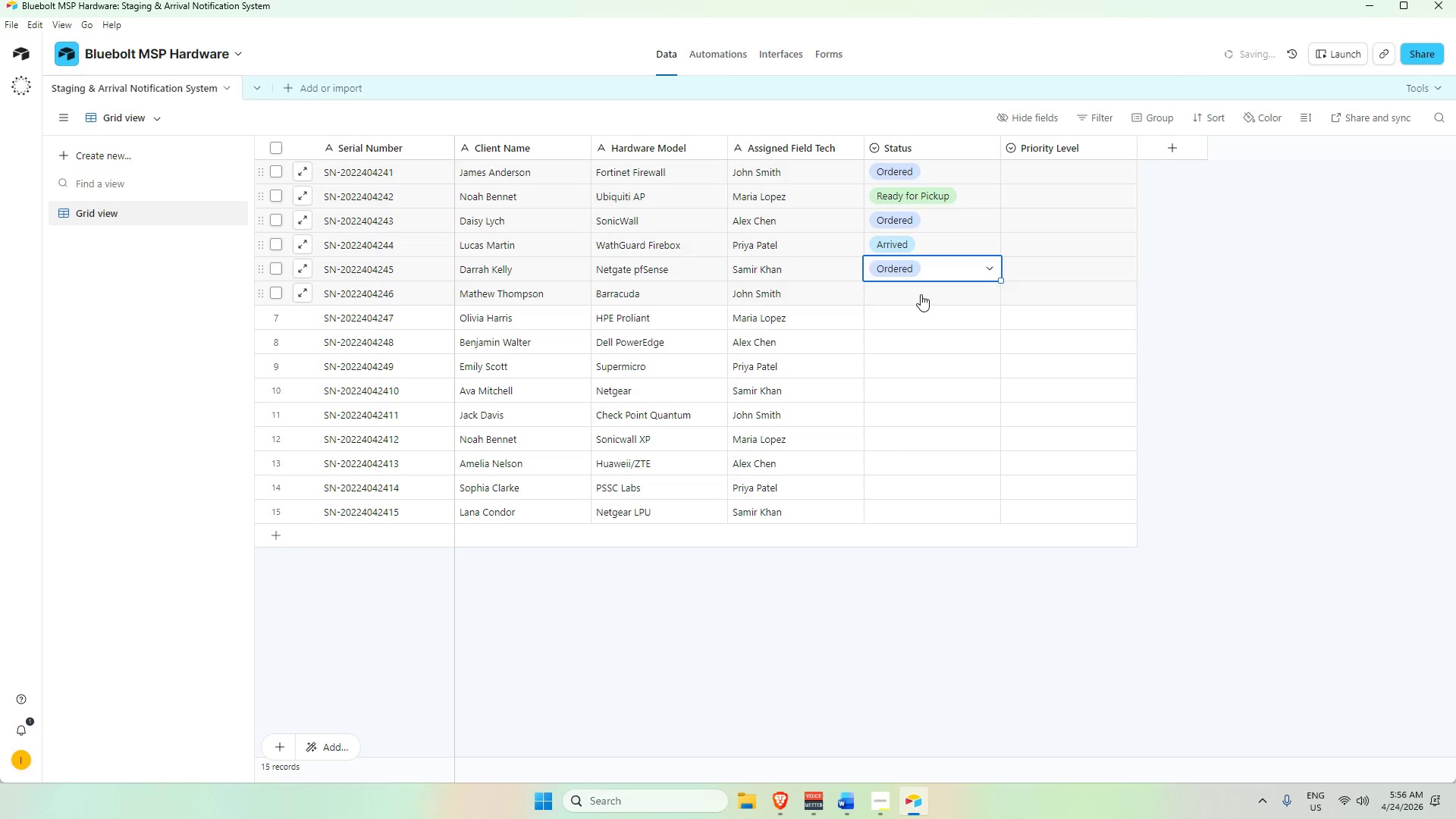 
triple_click([920, 294])
 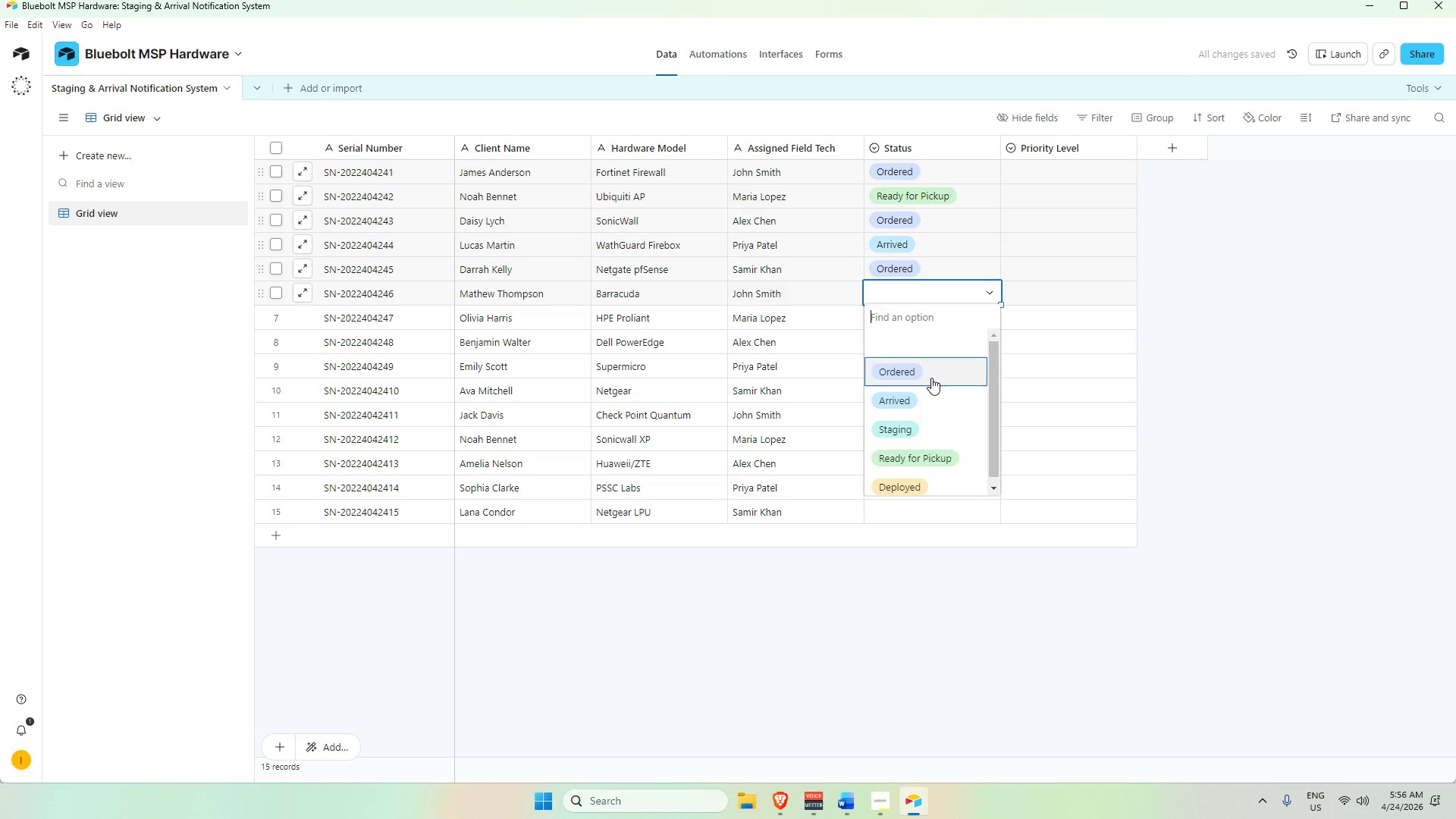 
left_click([930, 378])
 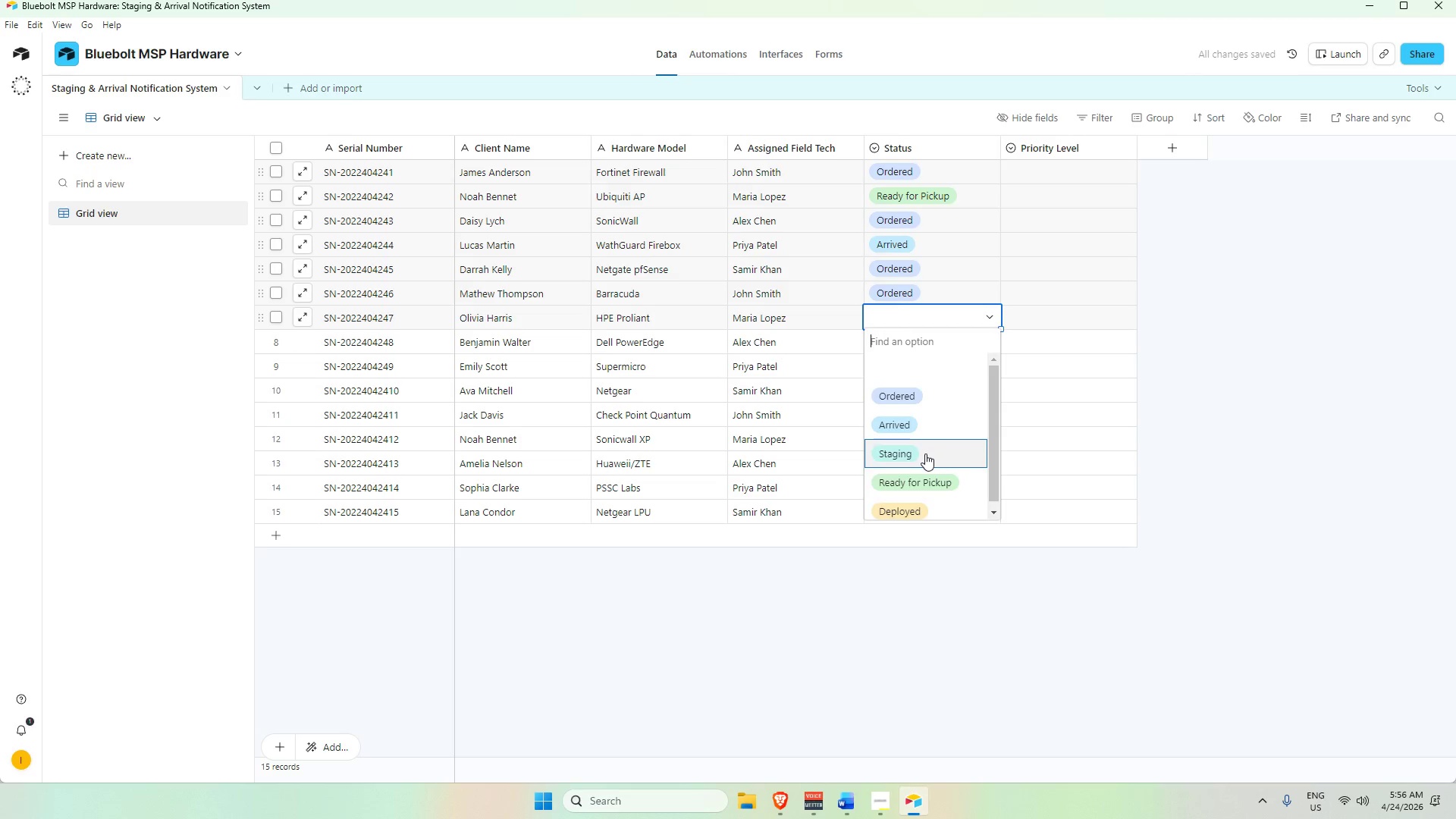 
double_click([911, 344])
 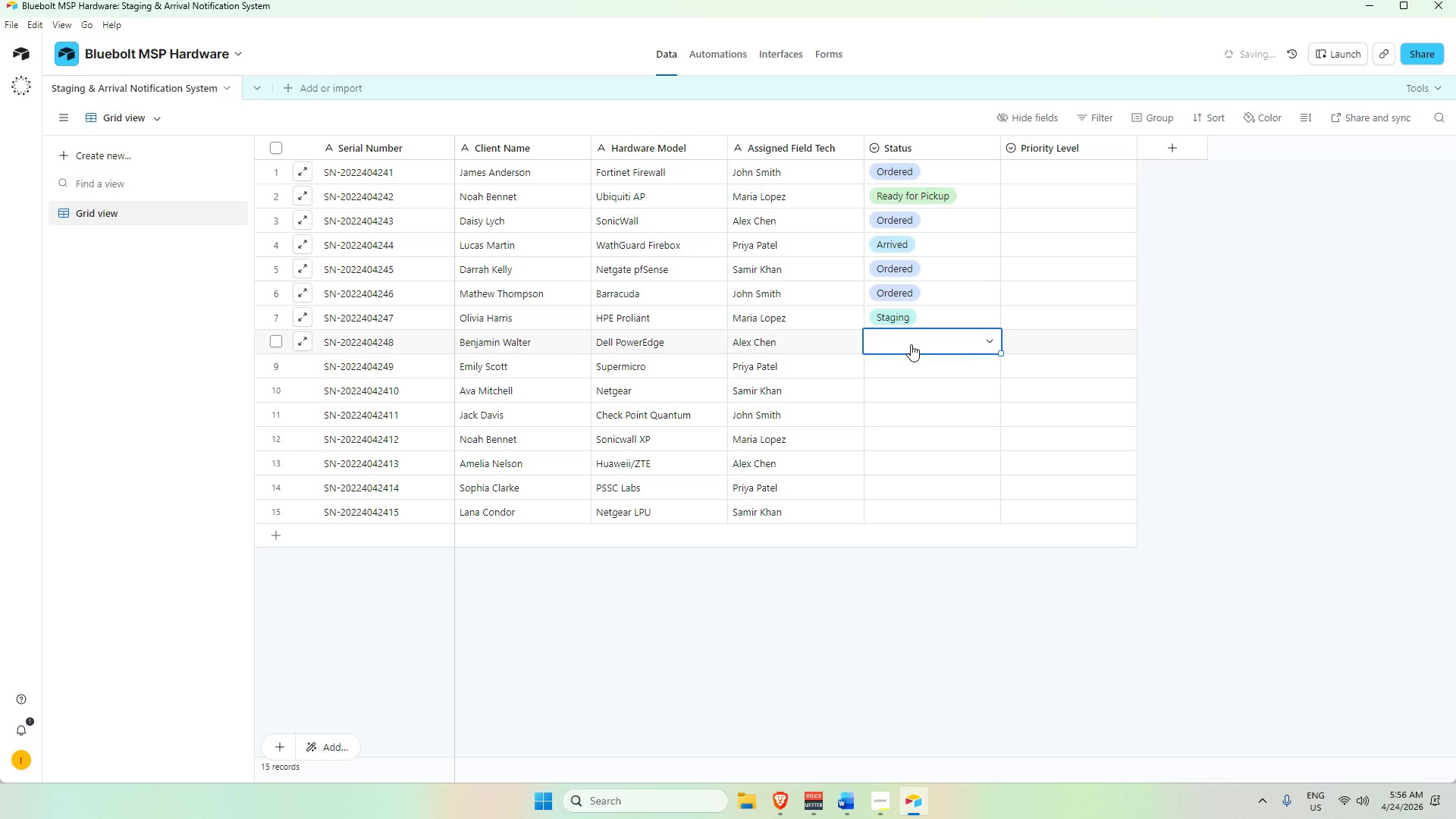 
triple_click([911, 344])
 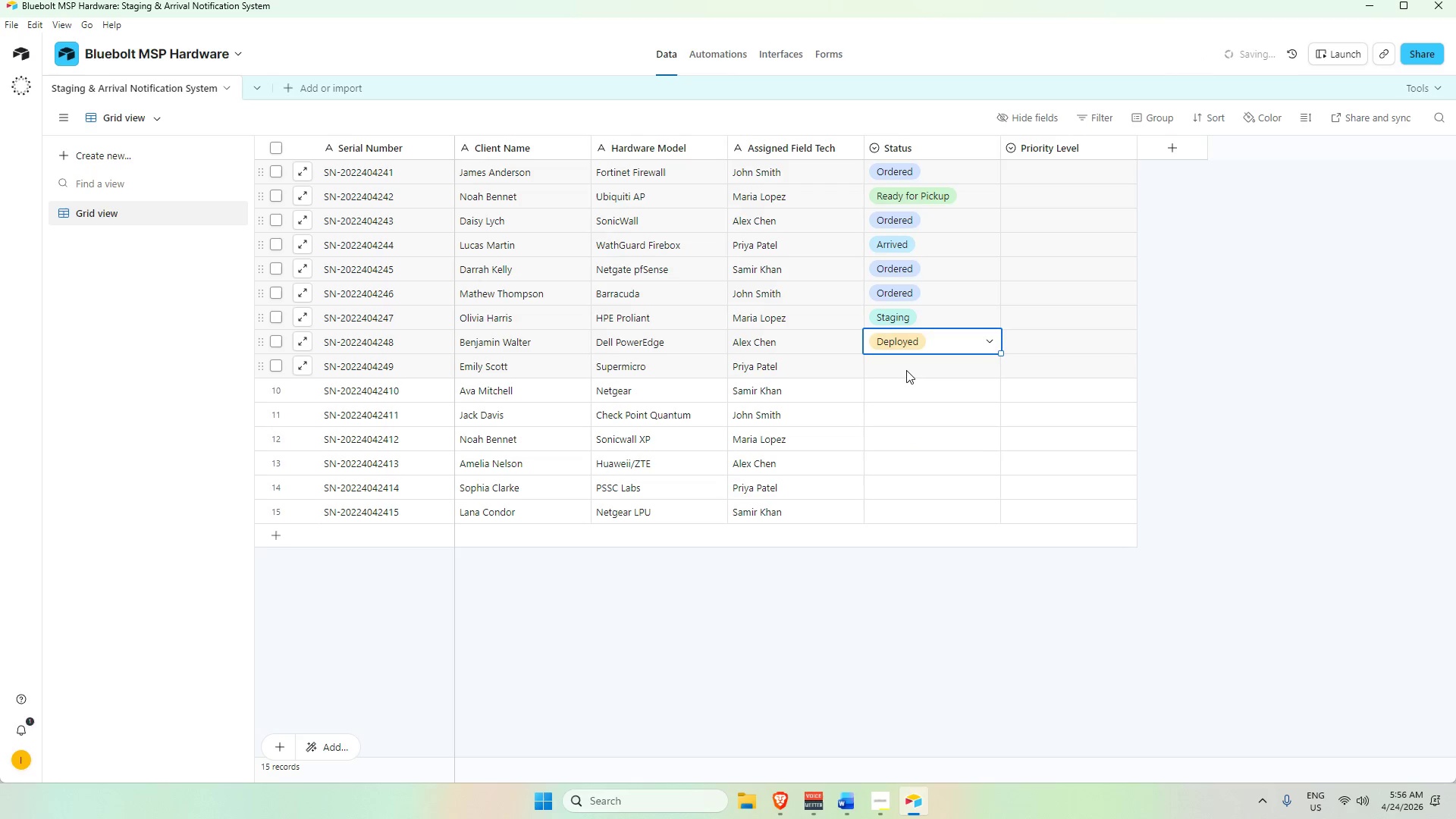 
double_click([905, 370])
 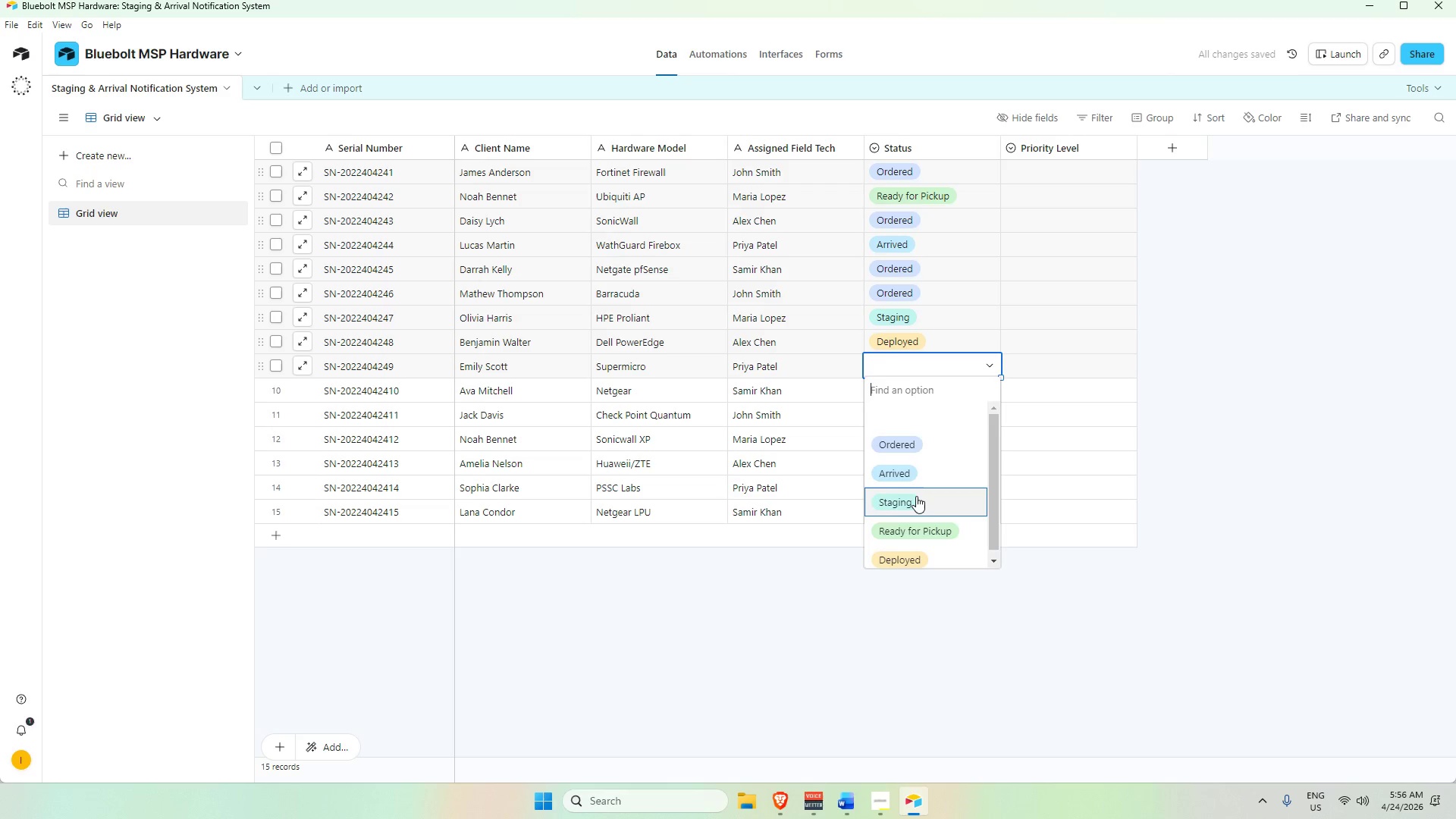 
left_click([915, 494])
 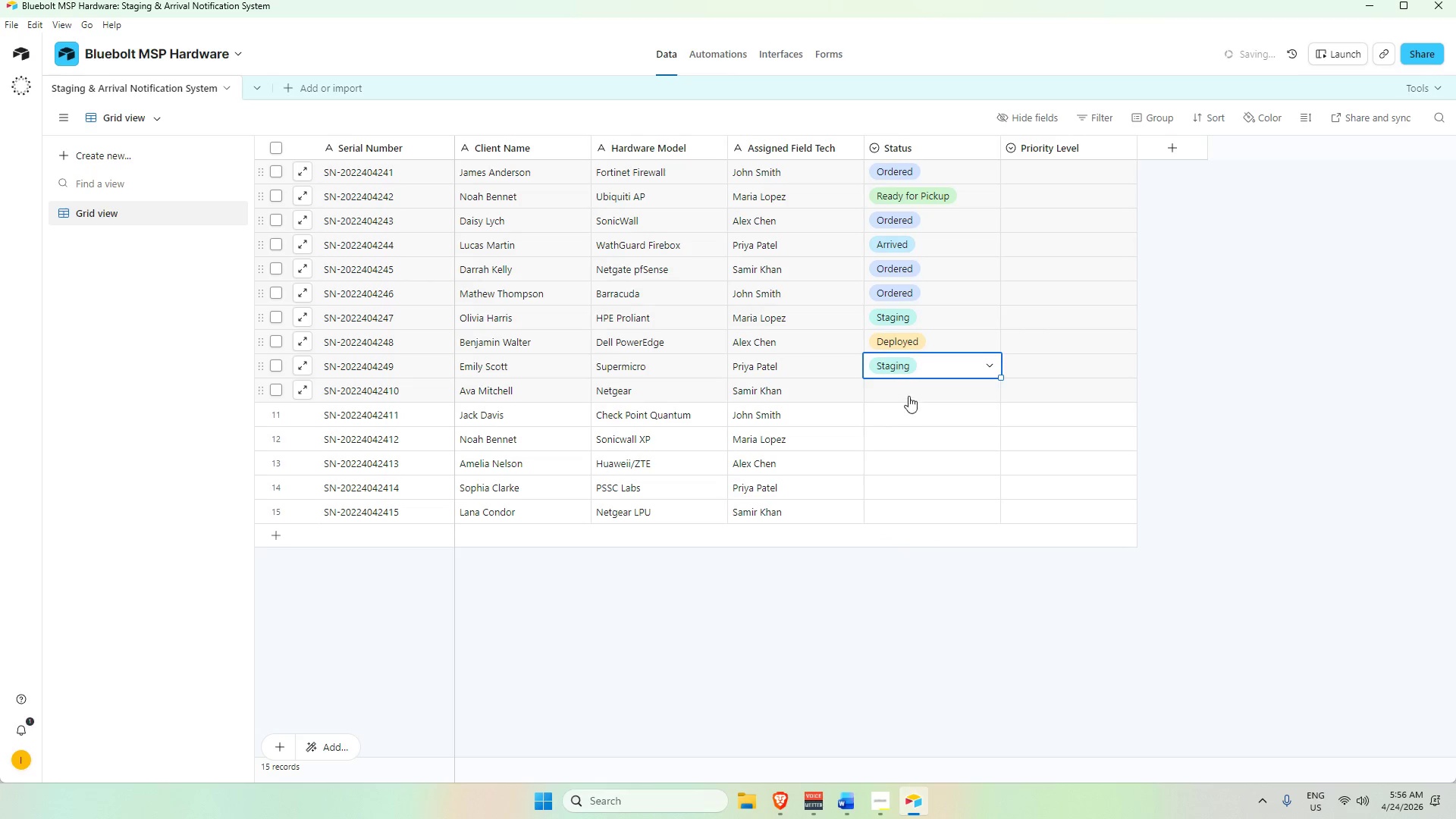 
double_click([905, 395])
 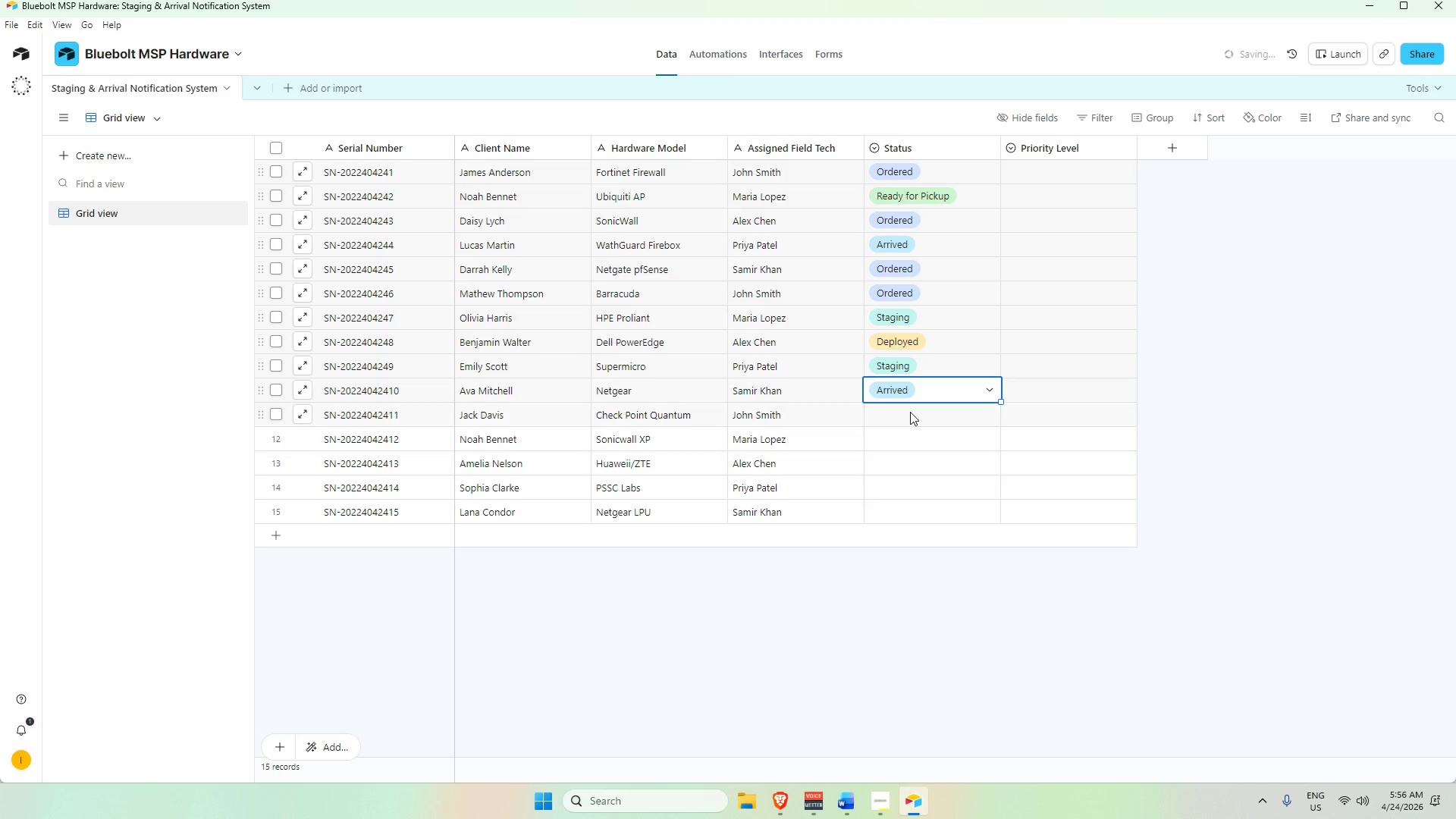 
double_click([910, 415])
 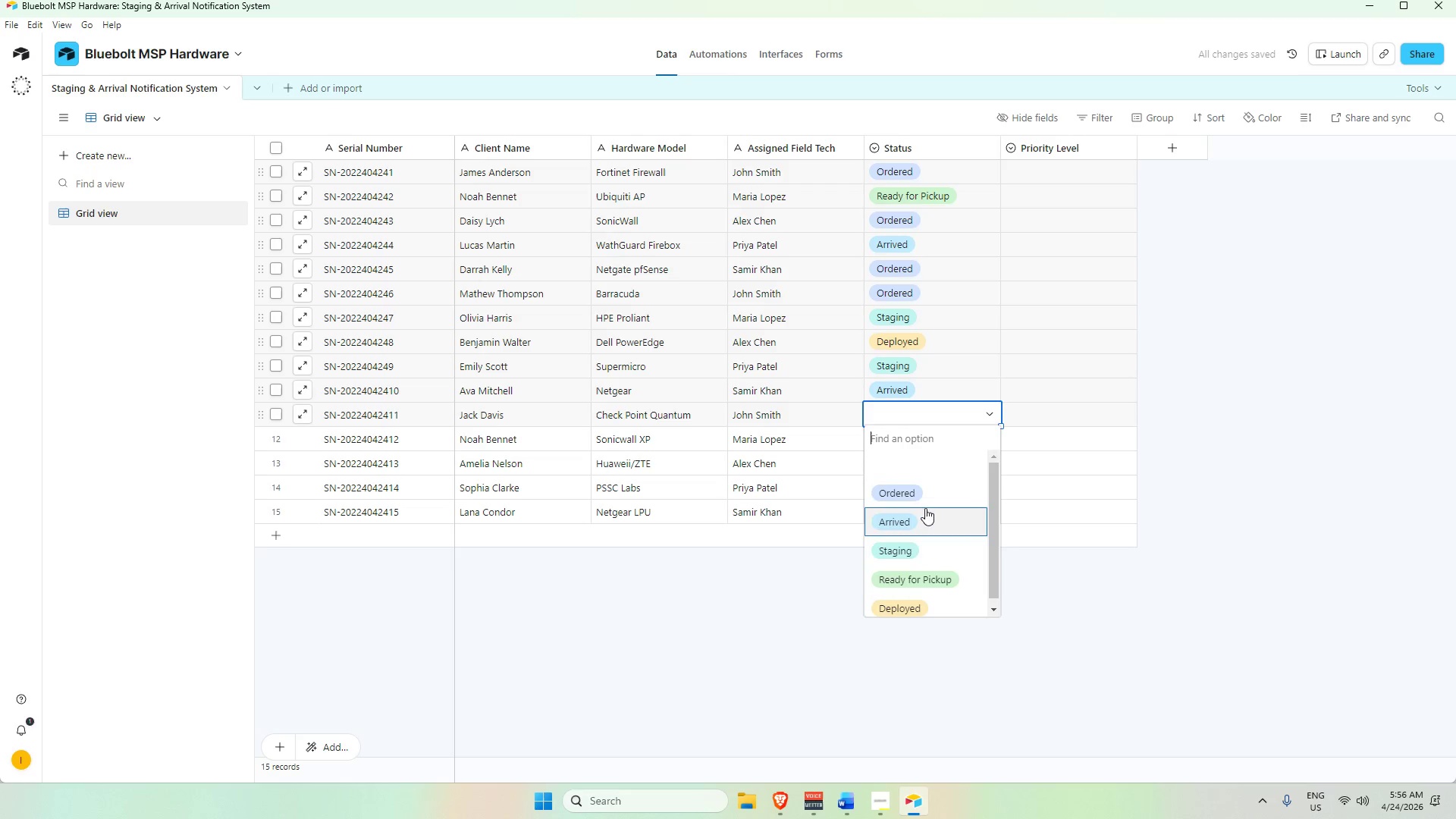 
left_click([923, 493])
 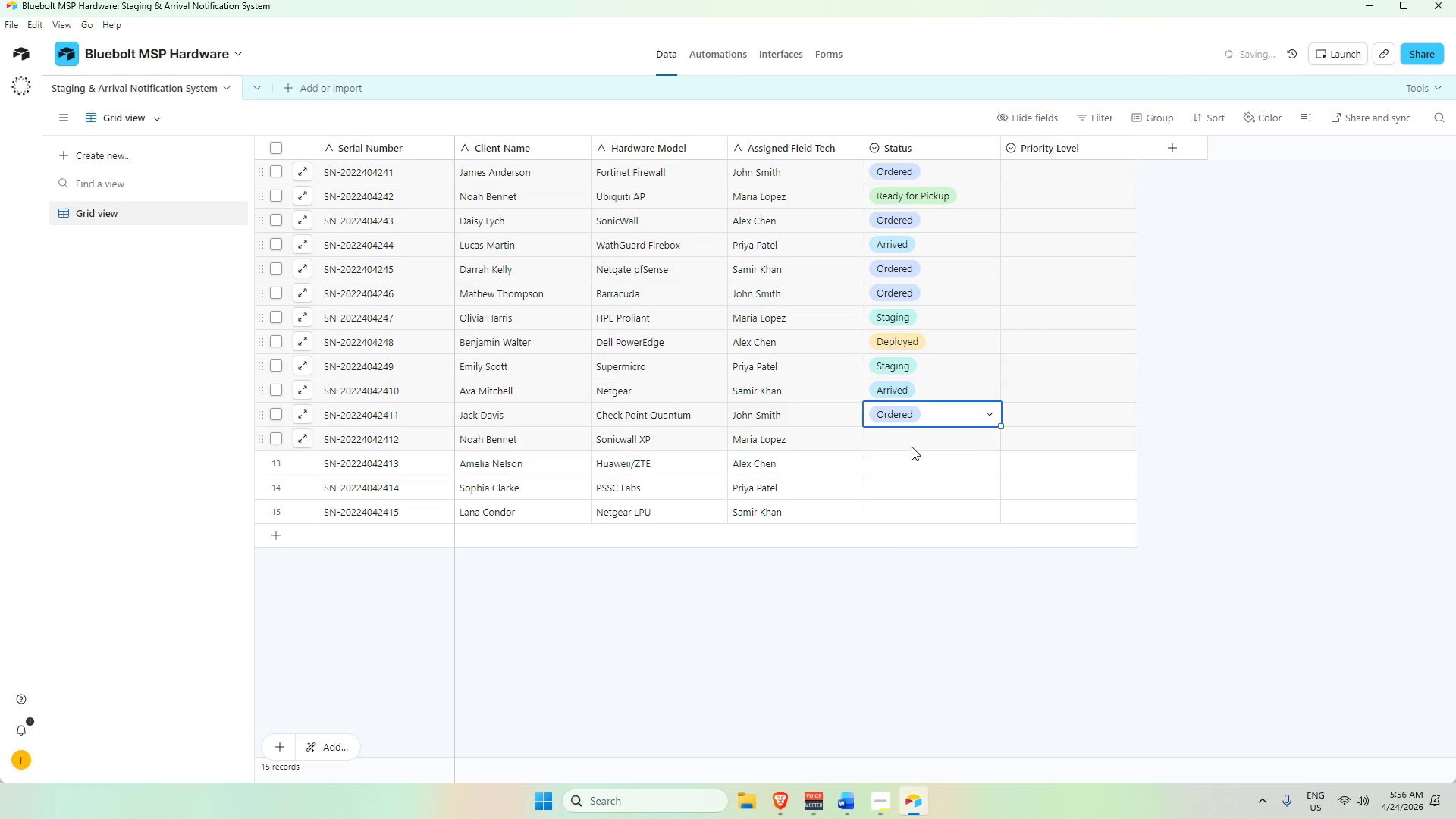 
double_click([912, 446])
 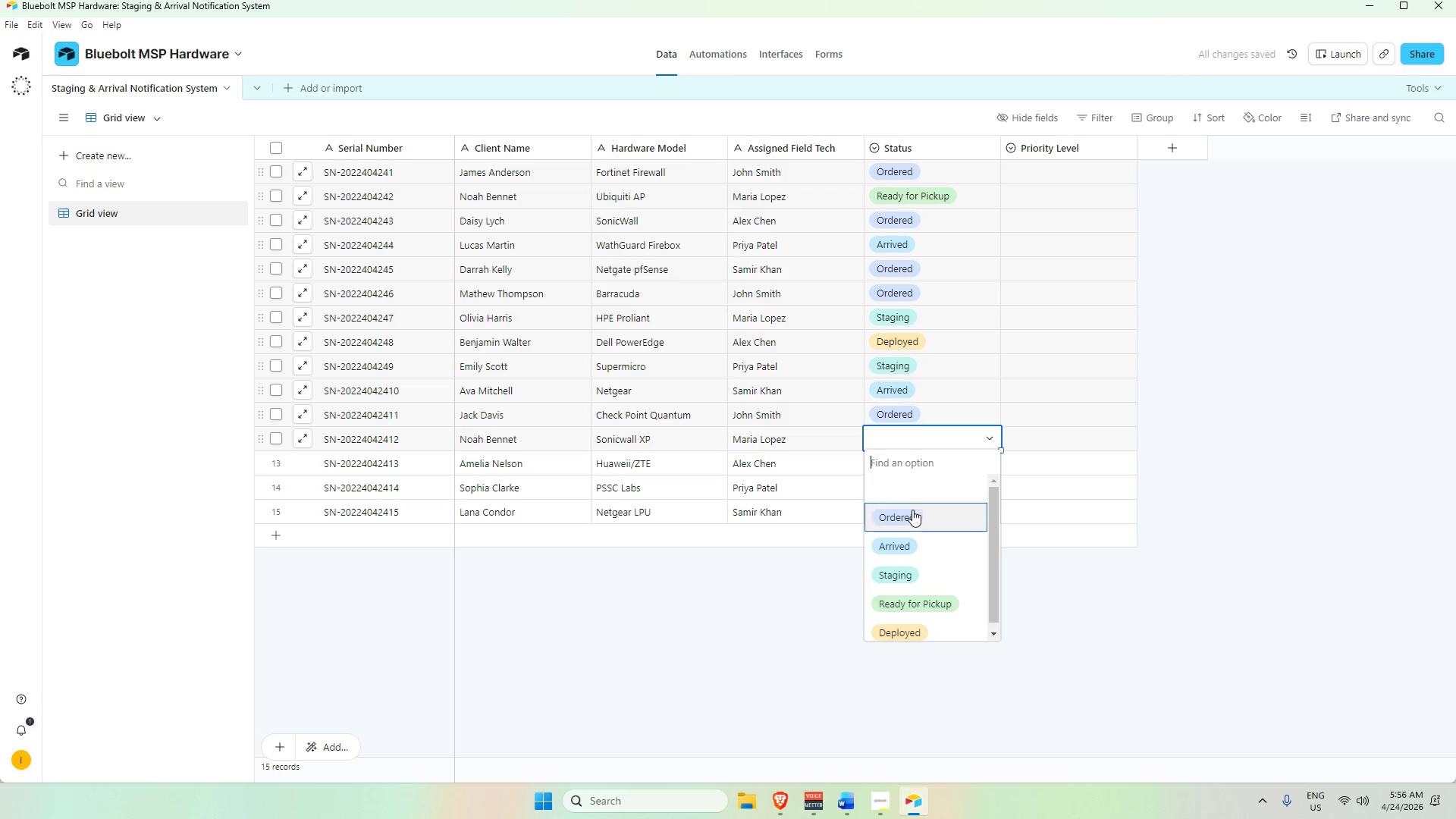 
left_click([912, 510])
 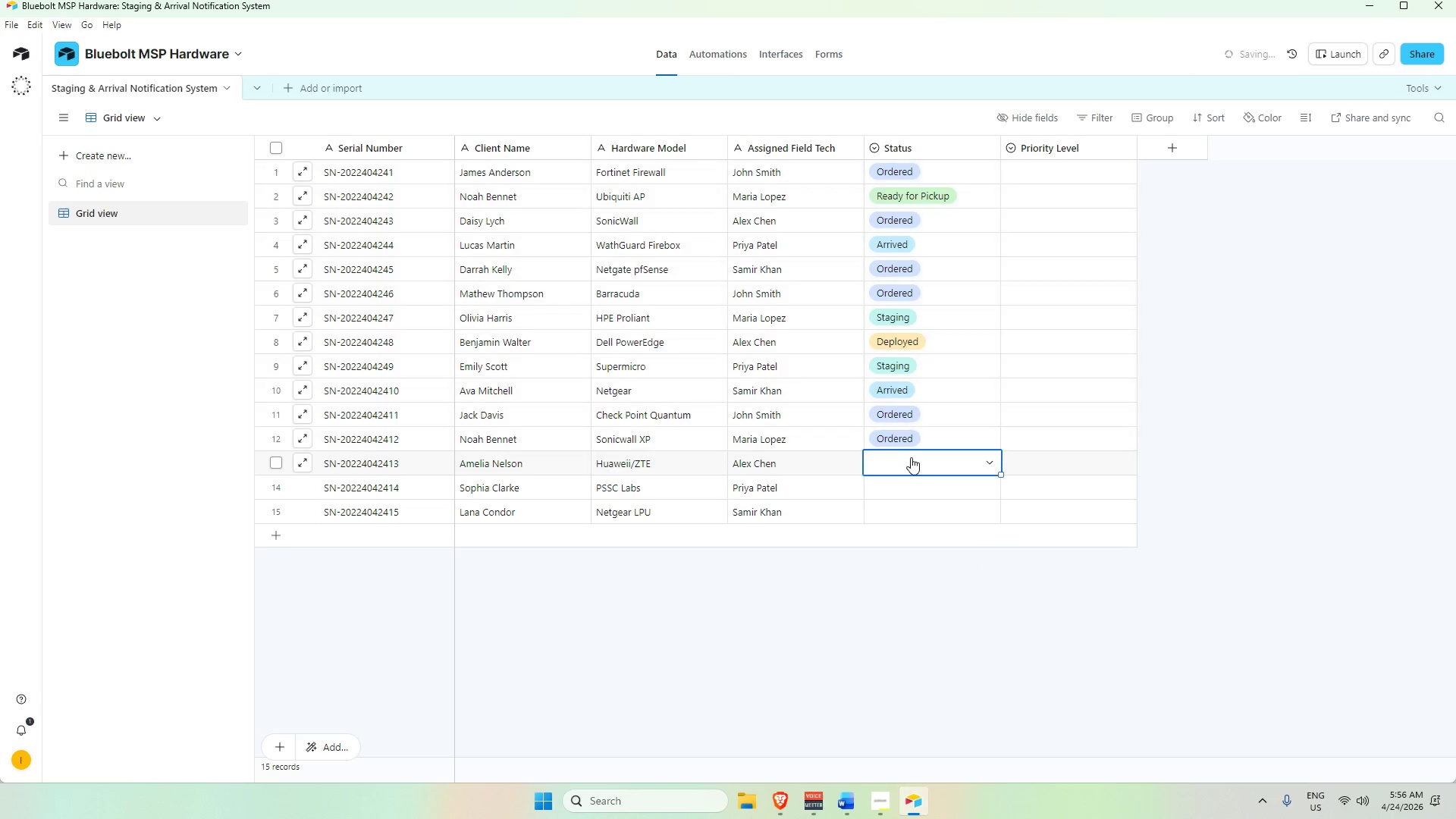 
double_click([911, 460])
 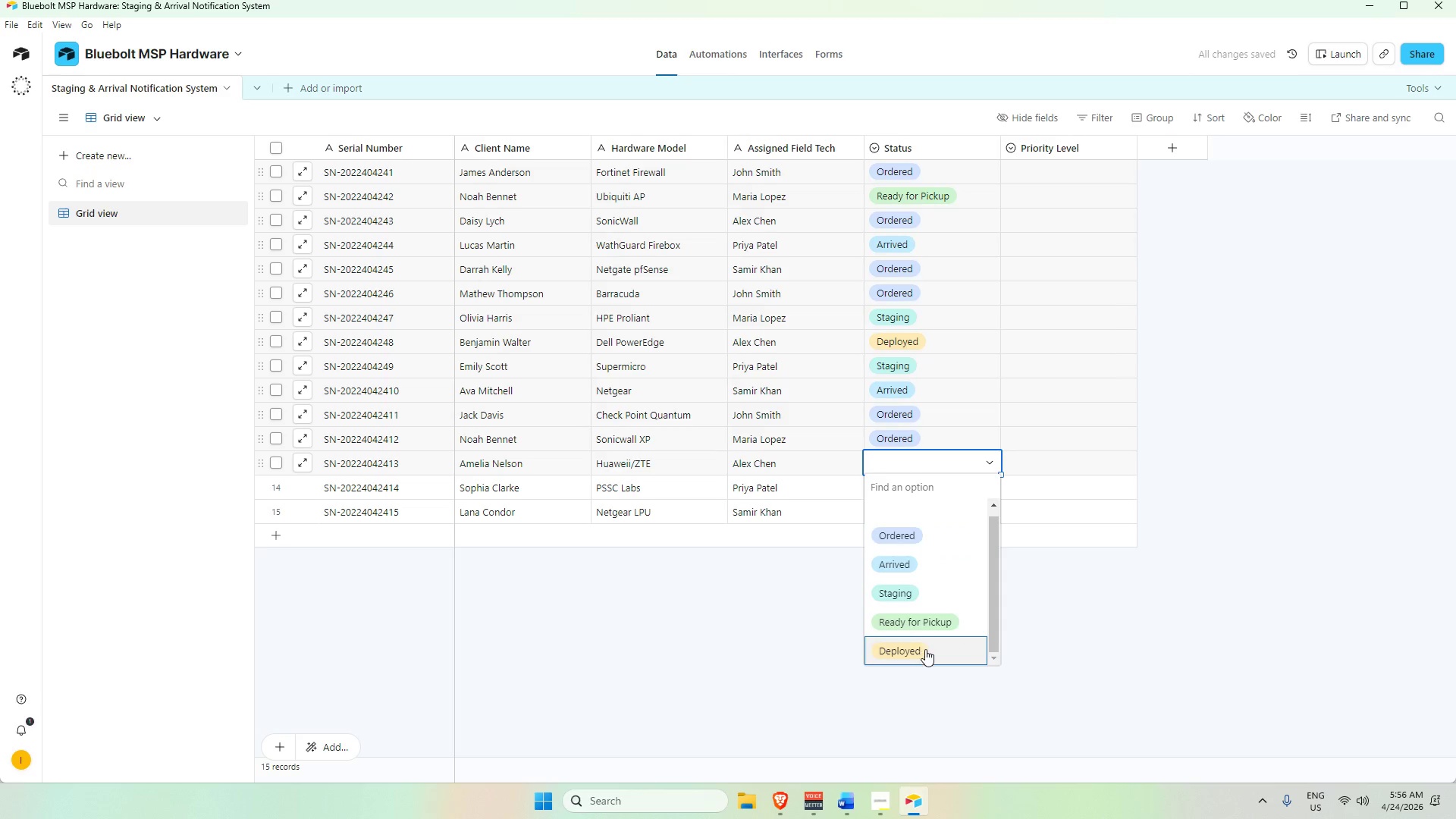 
left_click([923, 650])
 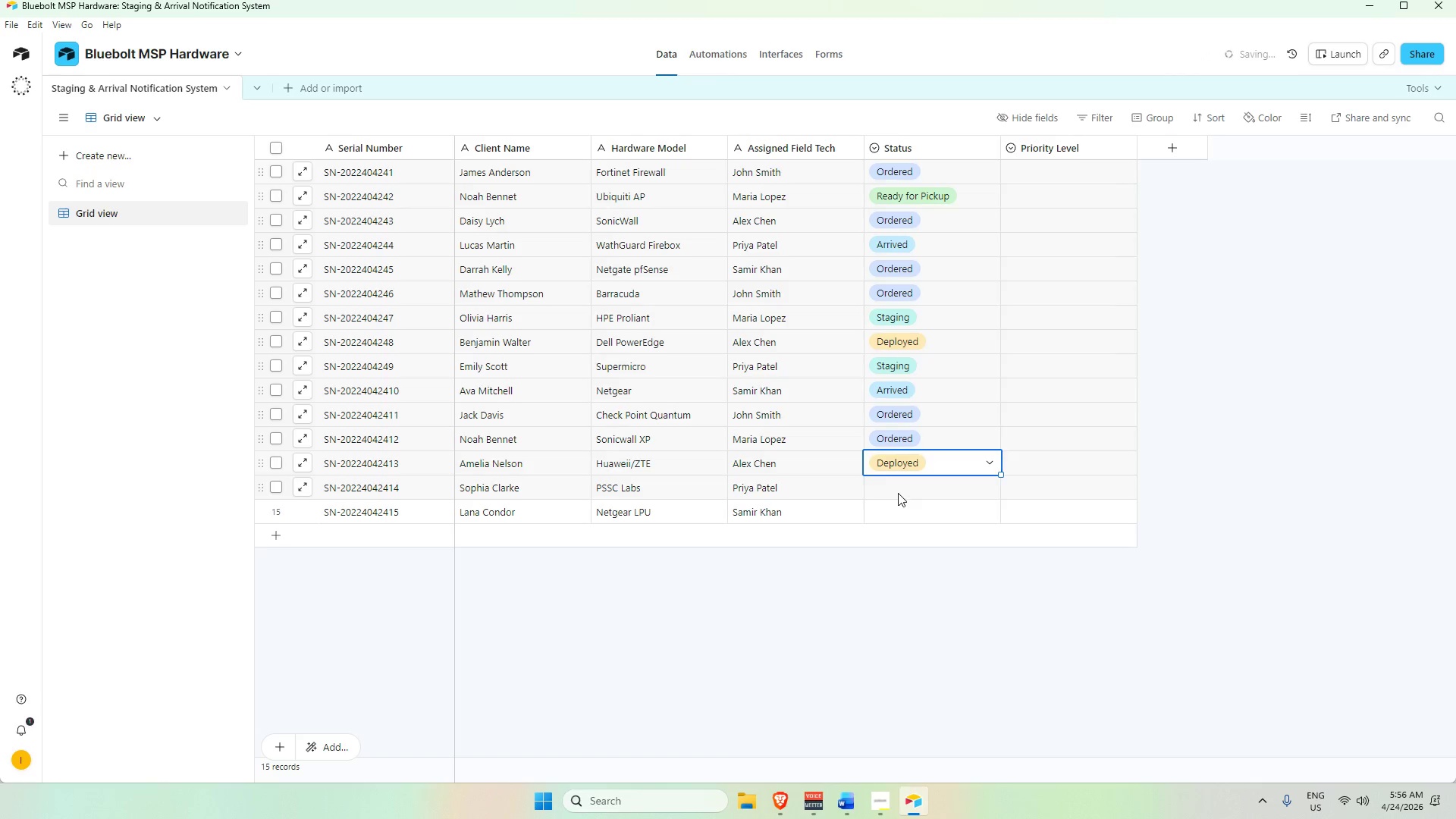 
double_click([898, 493])
 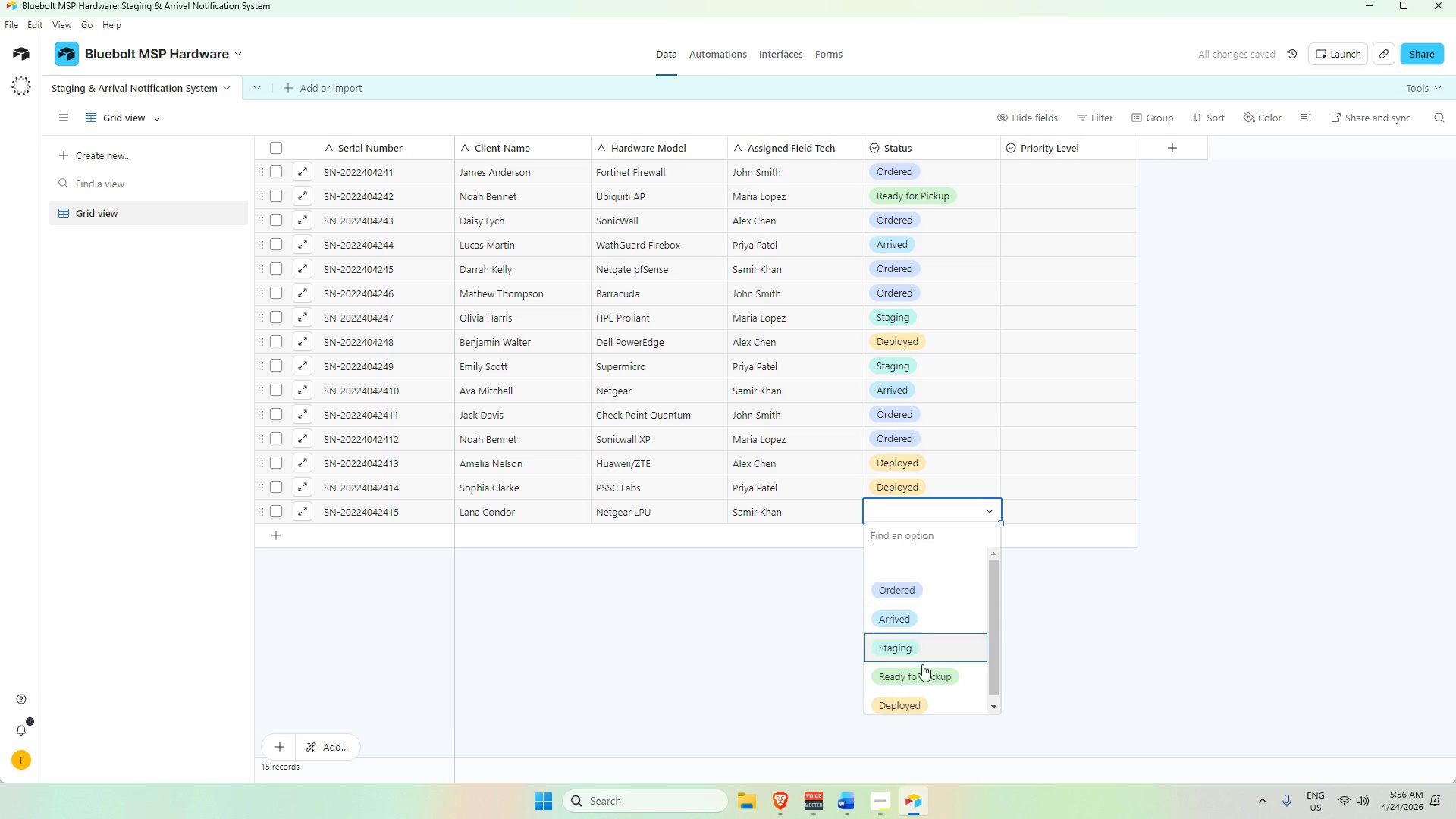 
double_click([1167, 579])
 